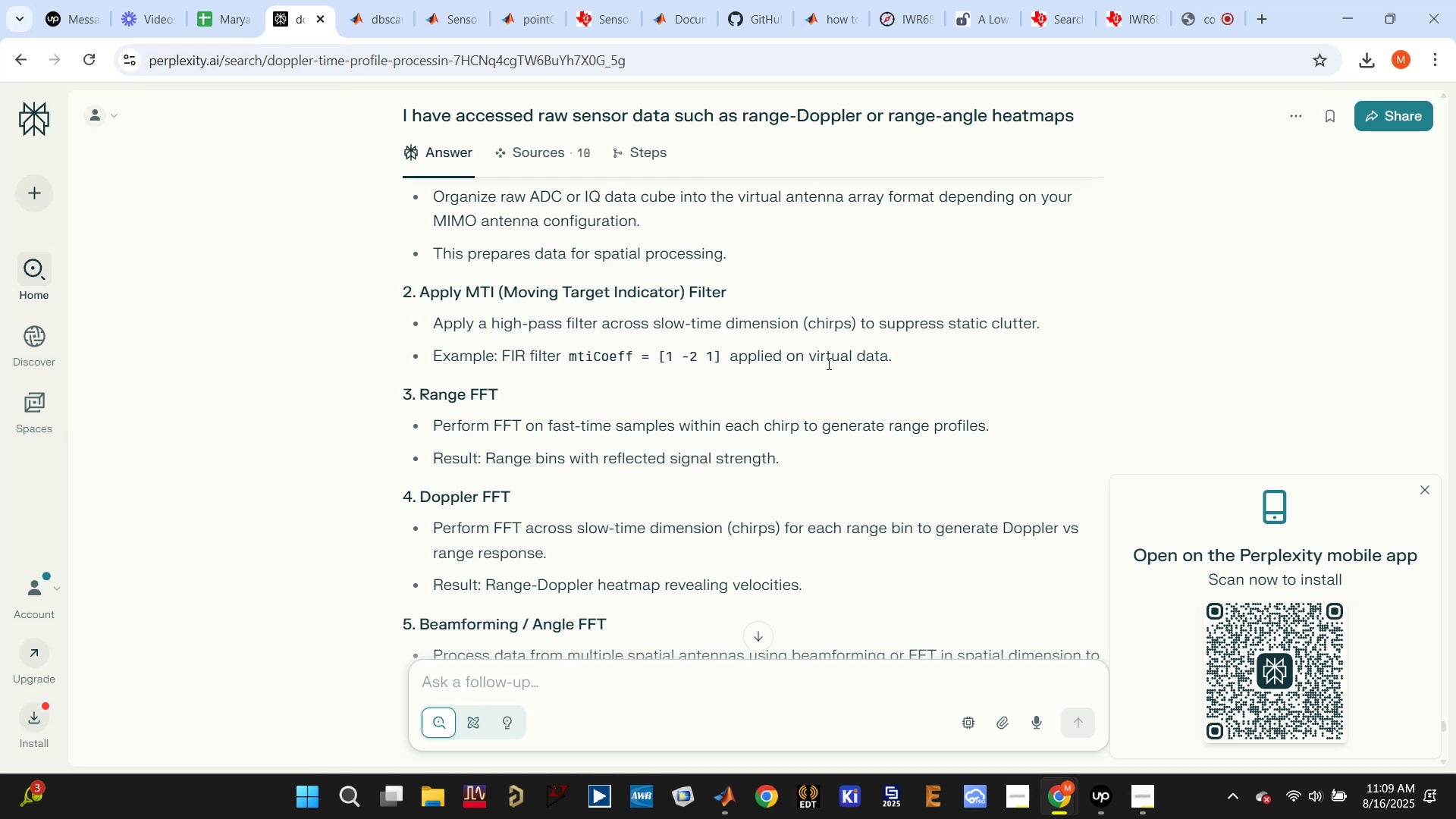 
scroll: coordinate [794, 371], scroll_direction: down, amount: 2.0
 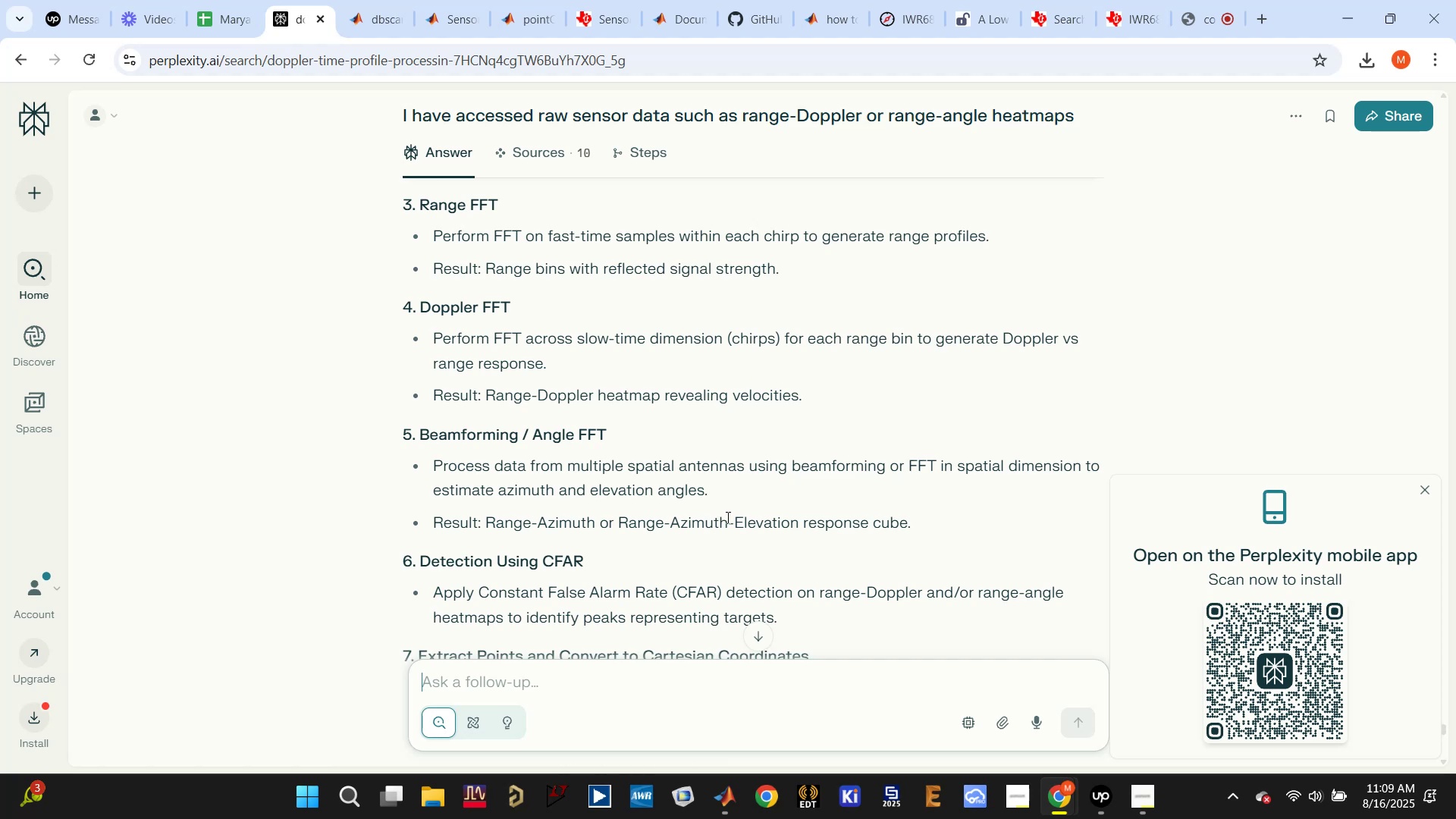 
double_click([535, 522])
 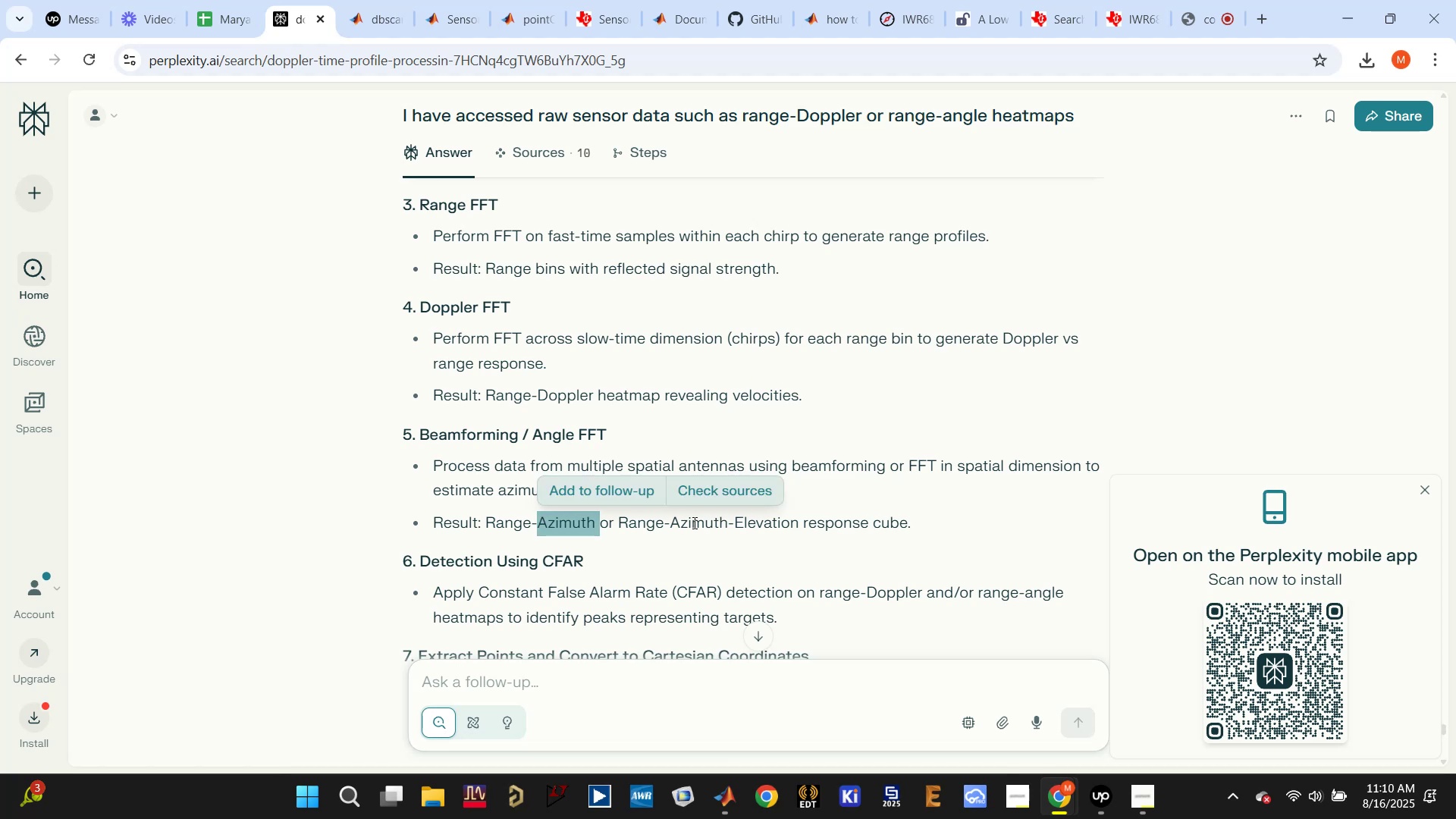 
left_click([670, 532])
 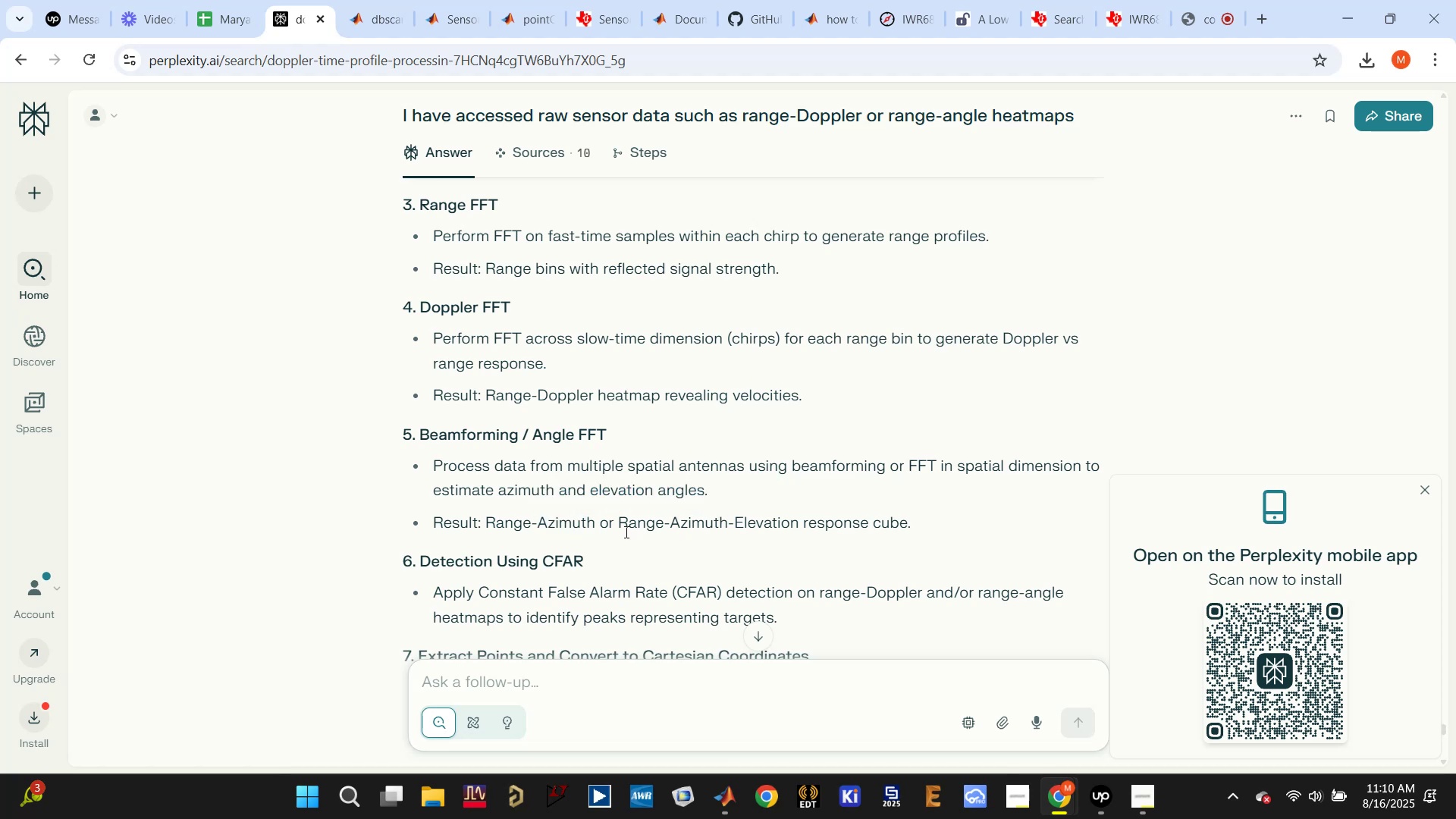 
left_click_drag(start_coordinate=[619, 523], to_coordinate=[793, 519])
 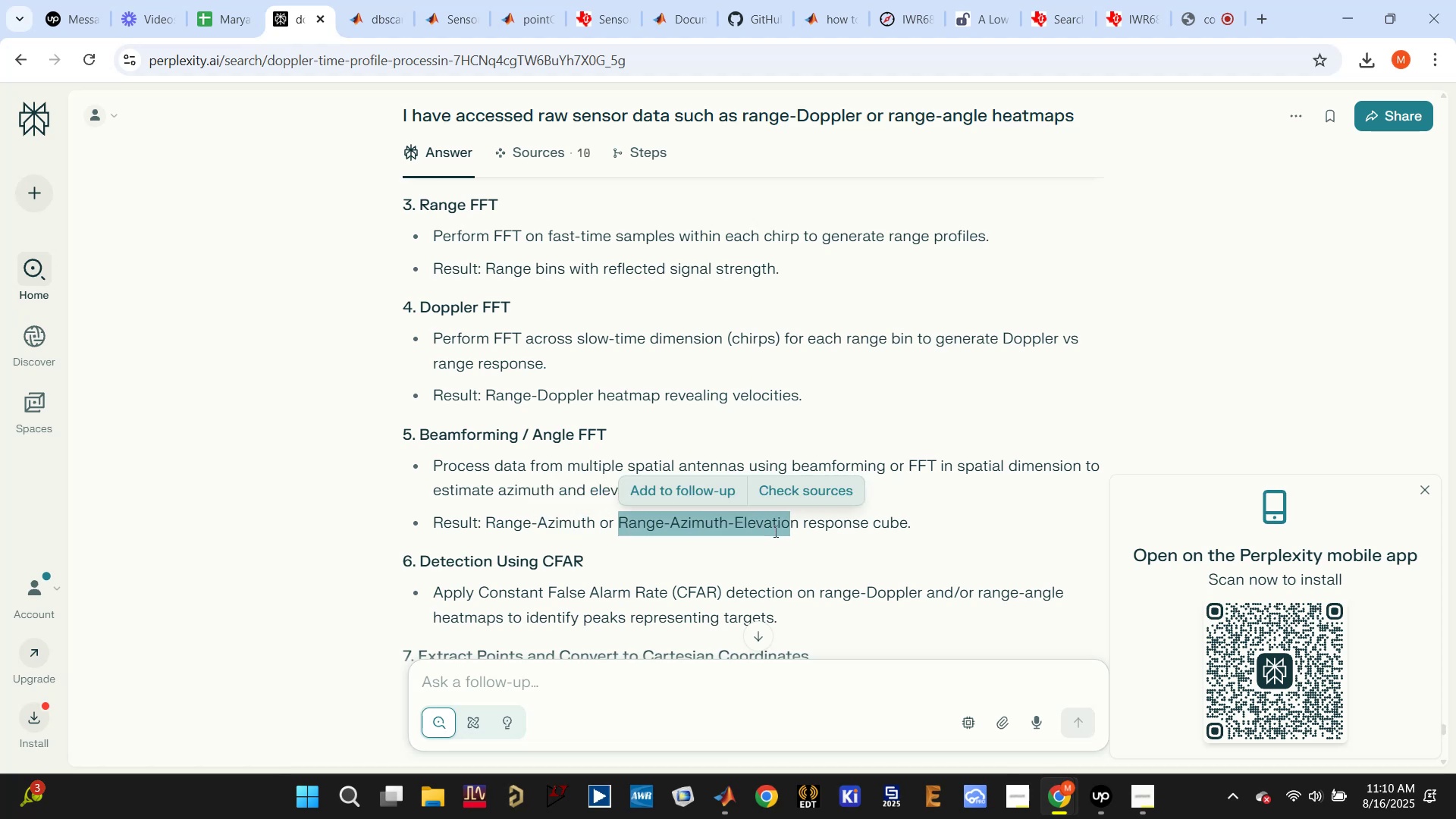 
scroll: coordinate [773, 532], scroll_direction: down, amount: 2.0
 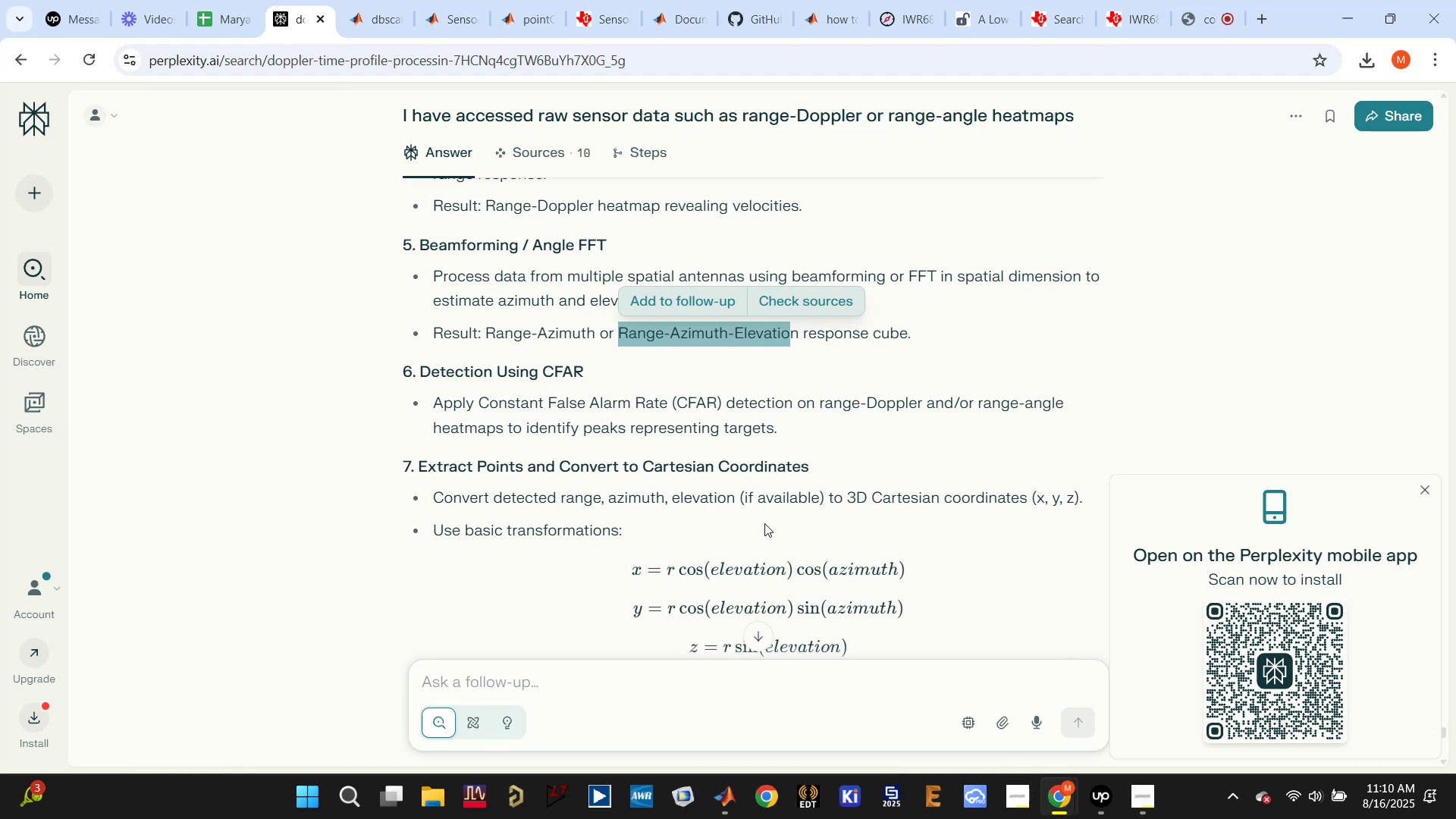 
wait(13.25)
 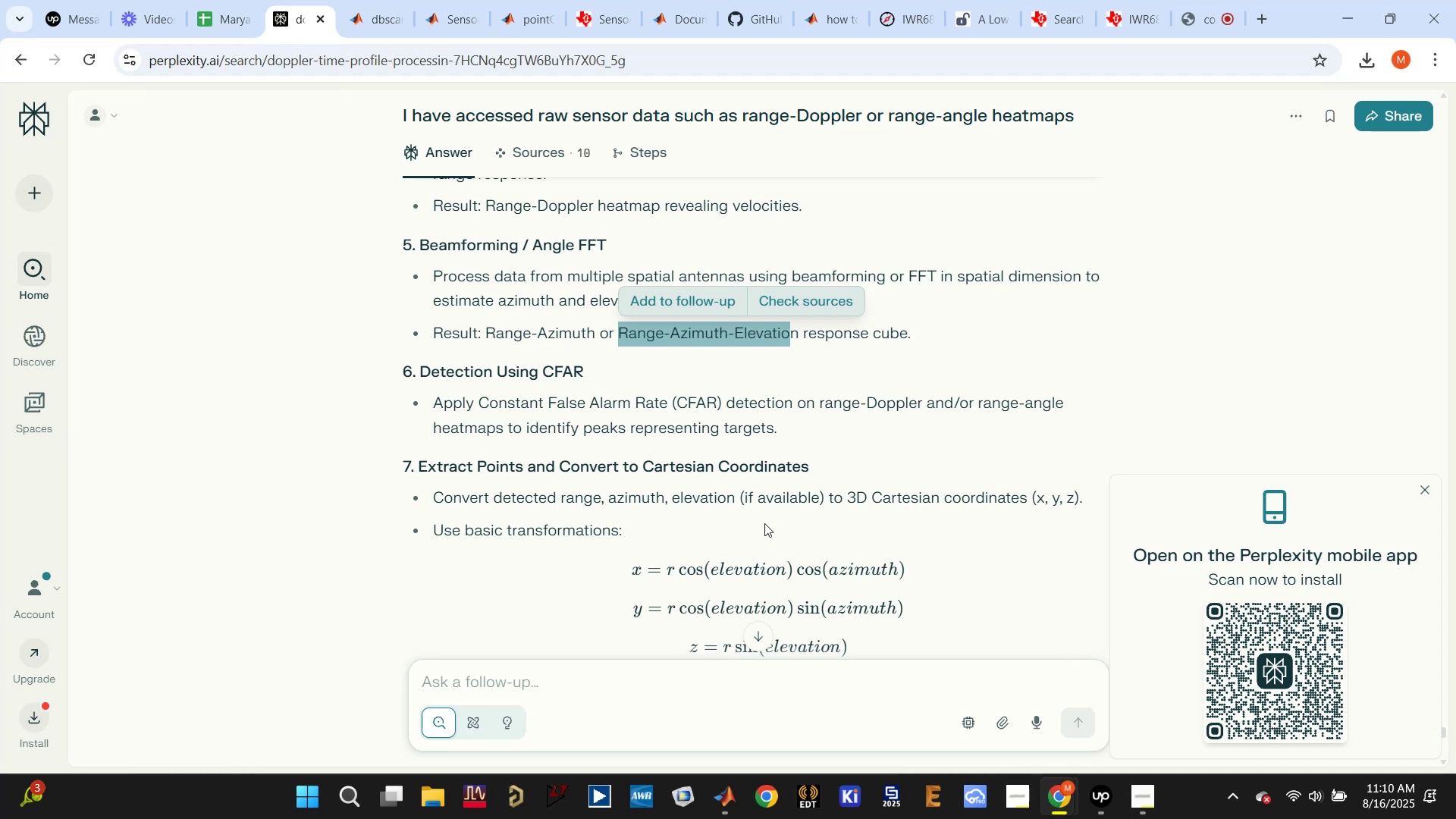 
scroll: coordinate [674, 466], scroll_direction: down, amount: 1.0
 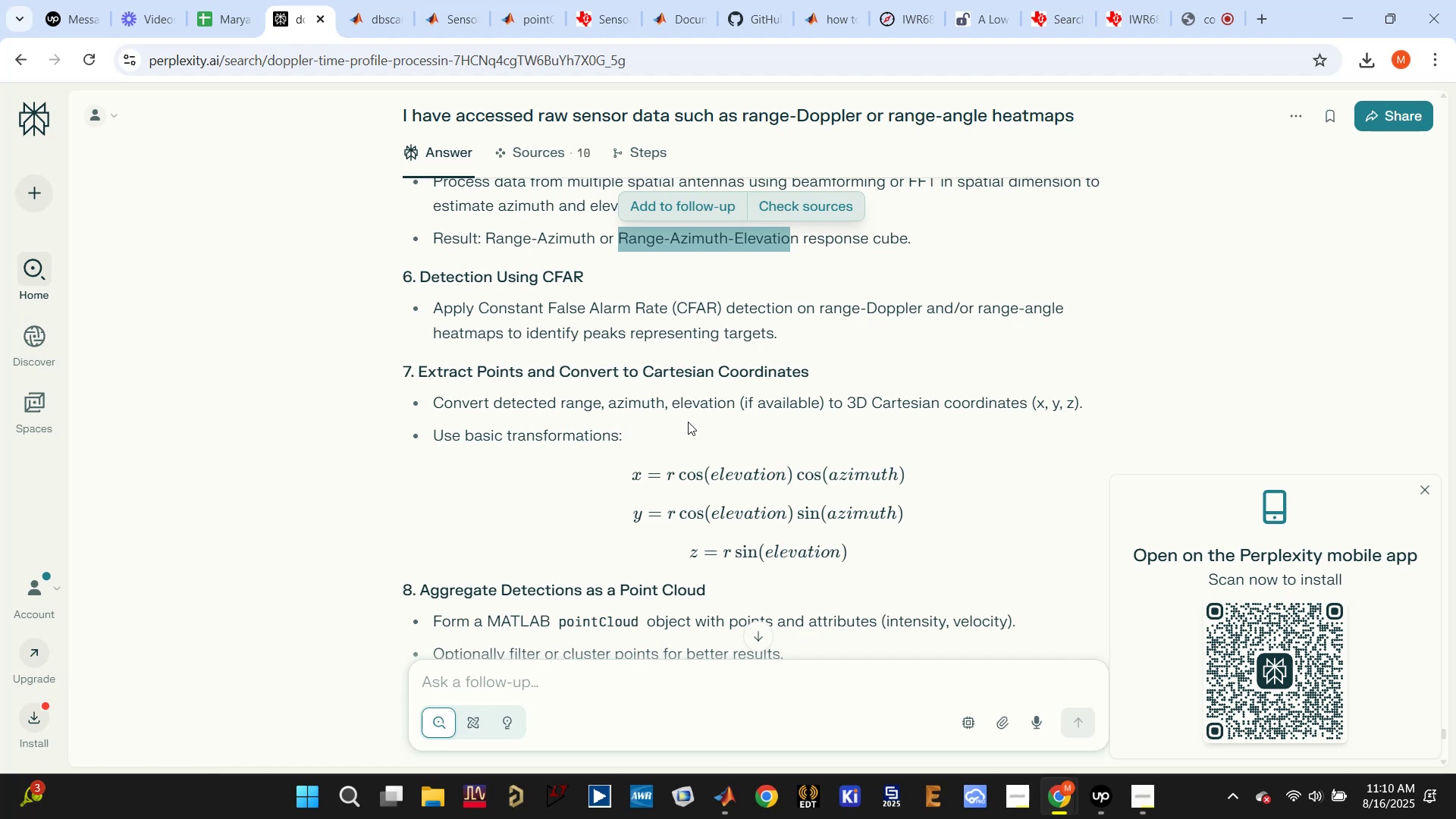 
wait(5.04)
 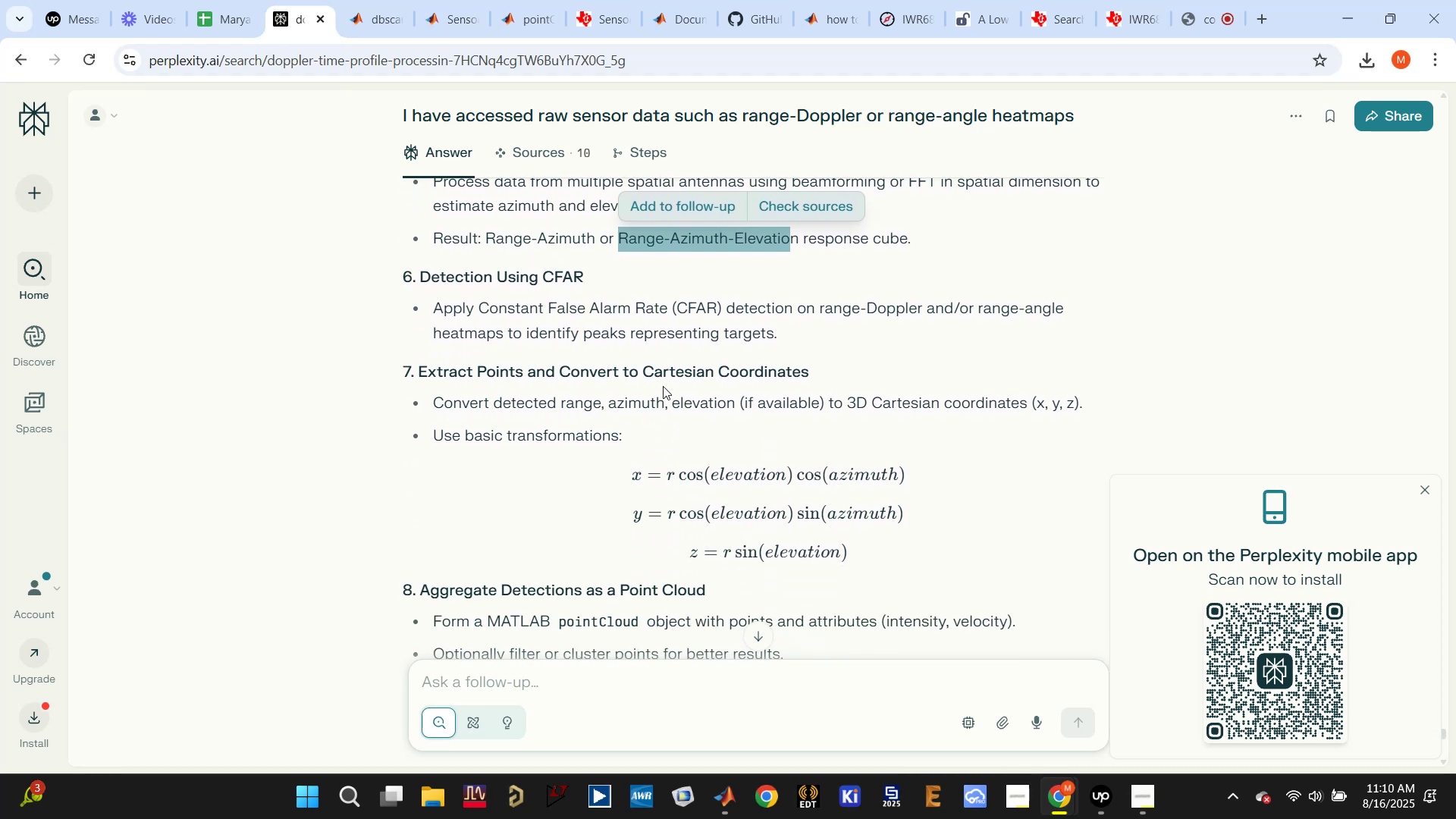 
scroll: coordinate [833, 442], scroll_direction: down, amount: 7.0
 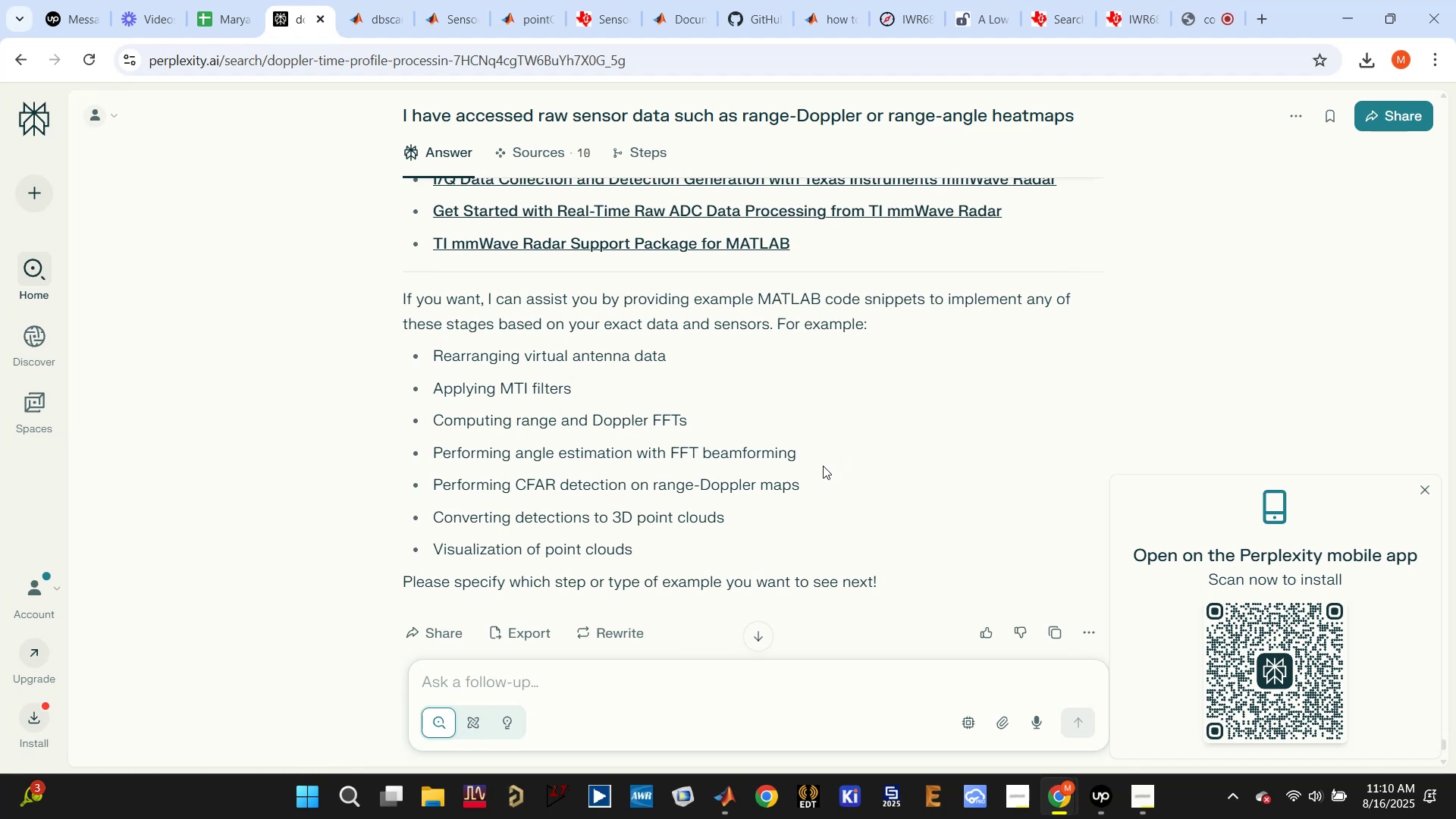 
wait(7.74)
 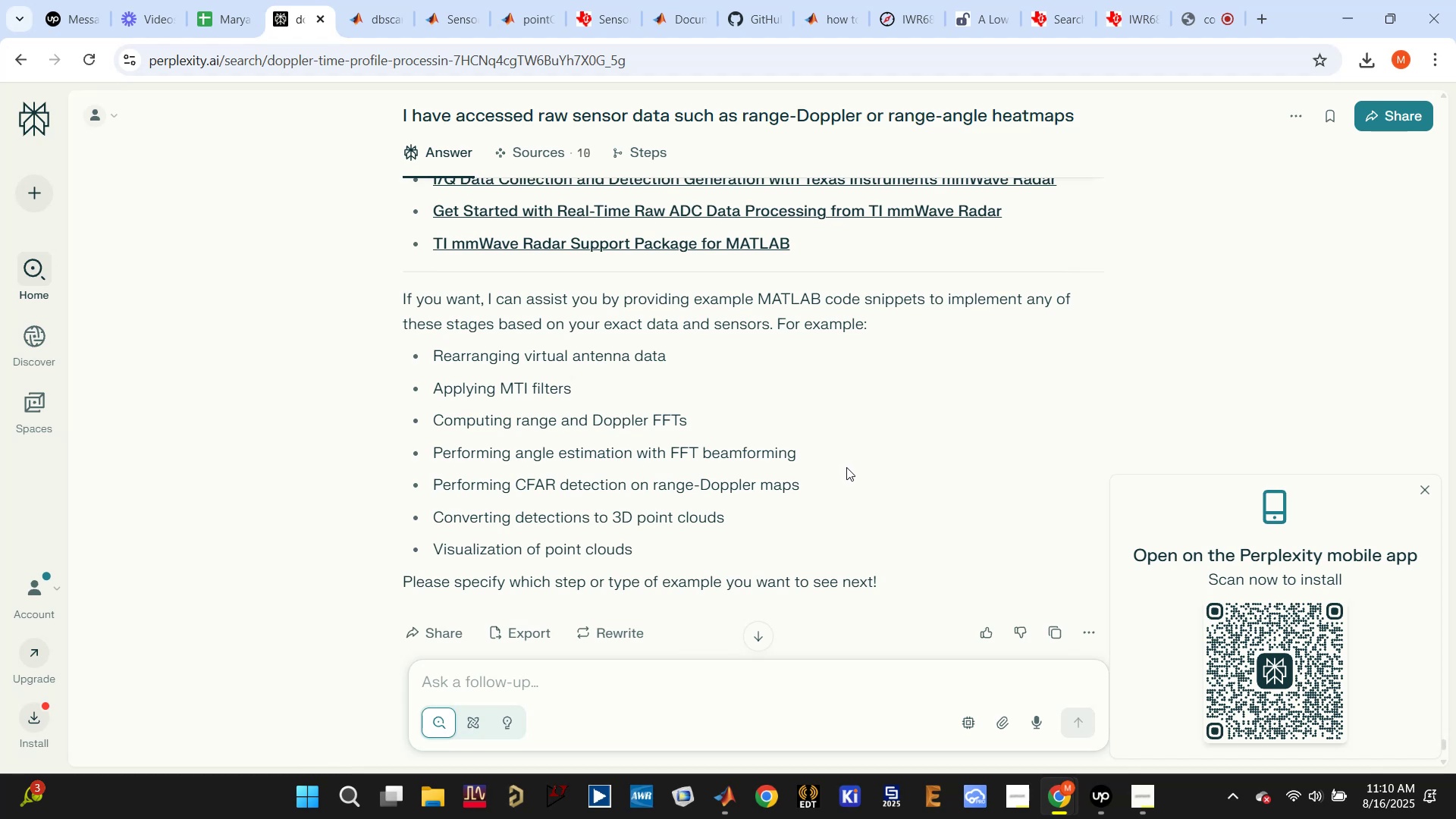 
scroll: coordinate [821, 466], scroll_direction: down, amount: 1.0
 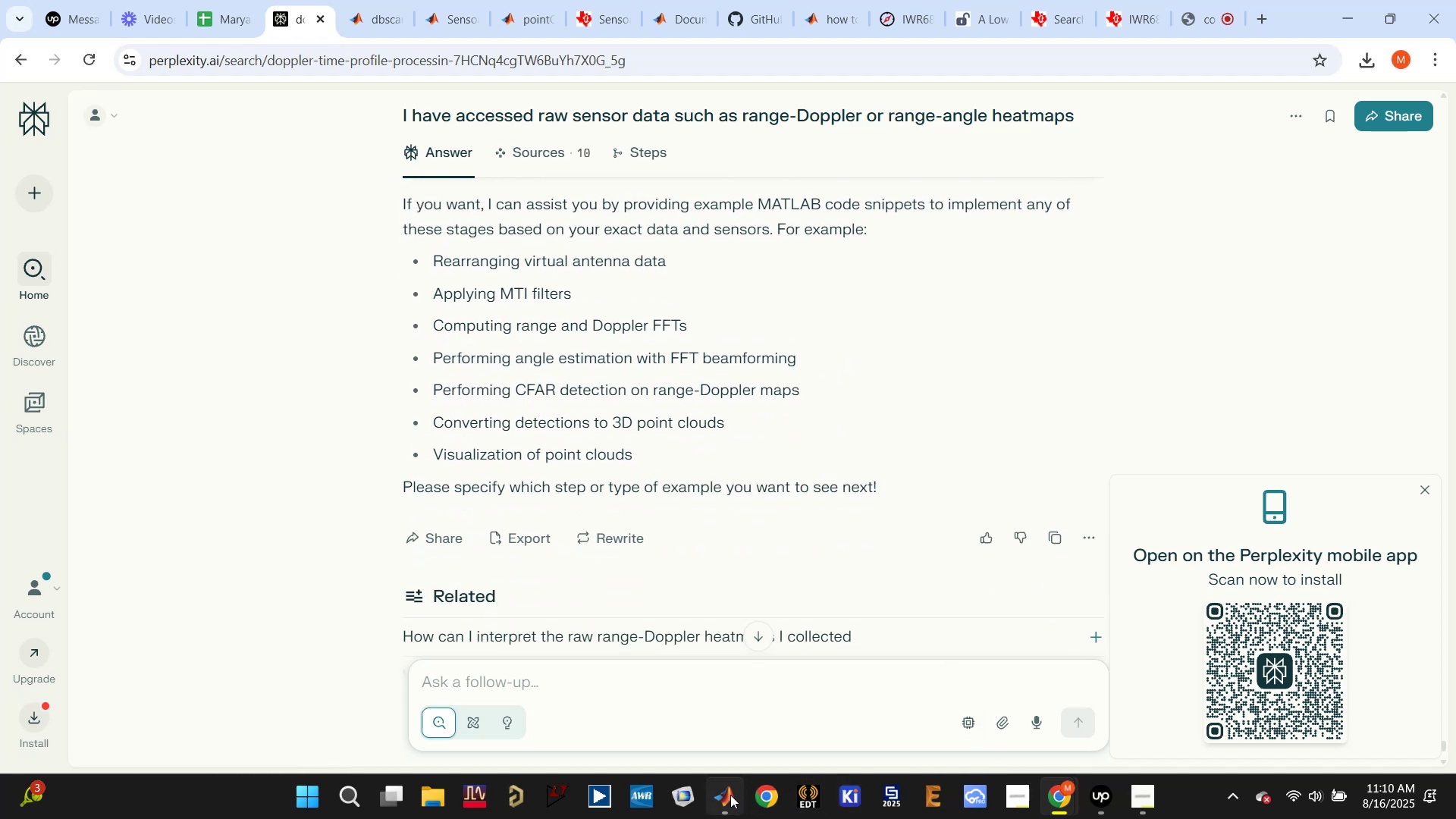 
left_click([702, 667])
 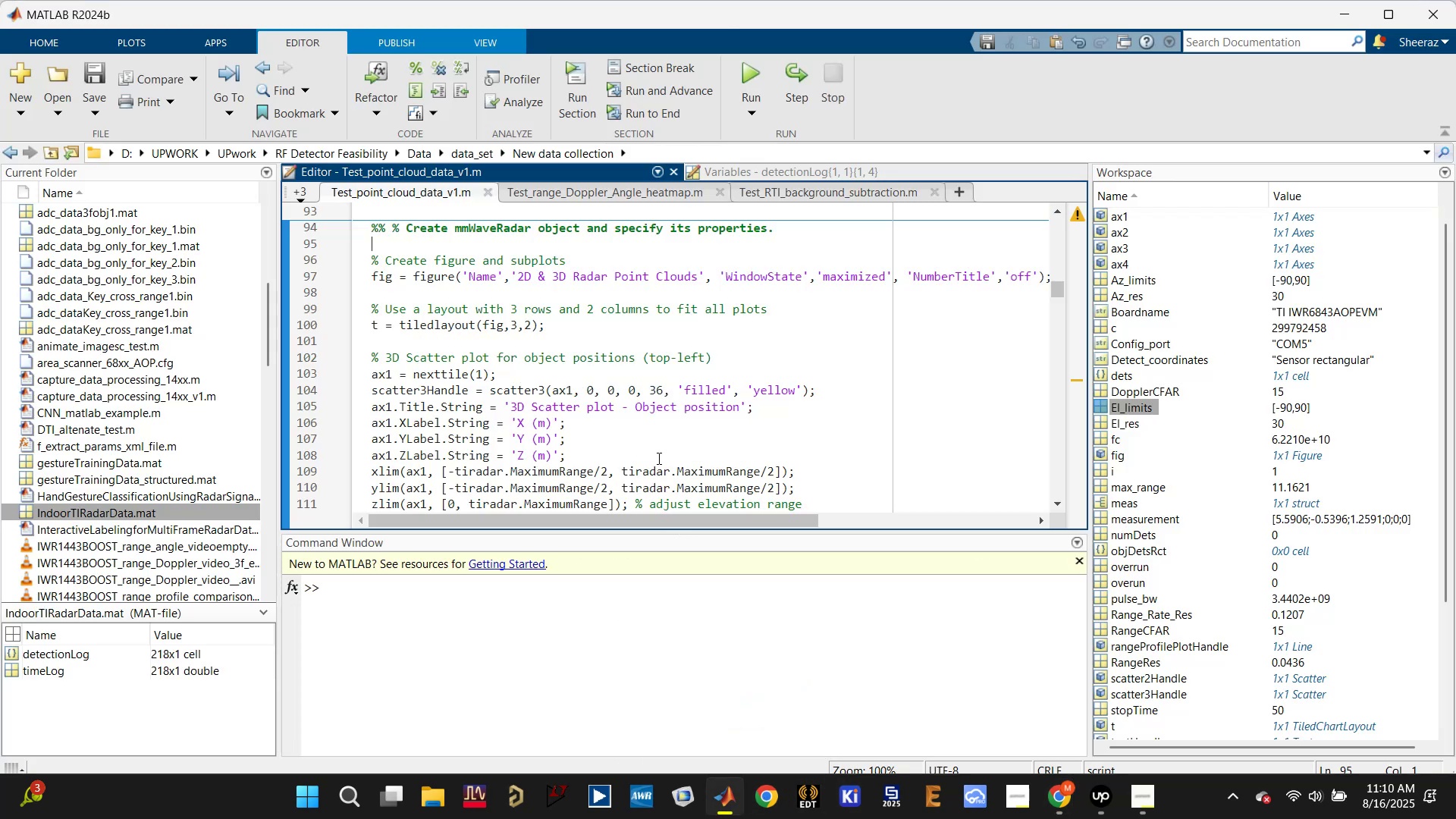 
scroll: coordinate [644, 380], scroll_direction: up, amount: 3.0
 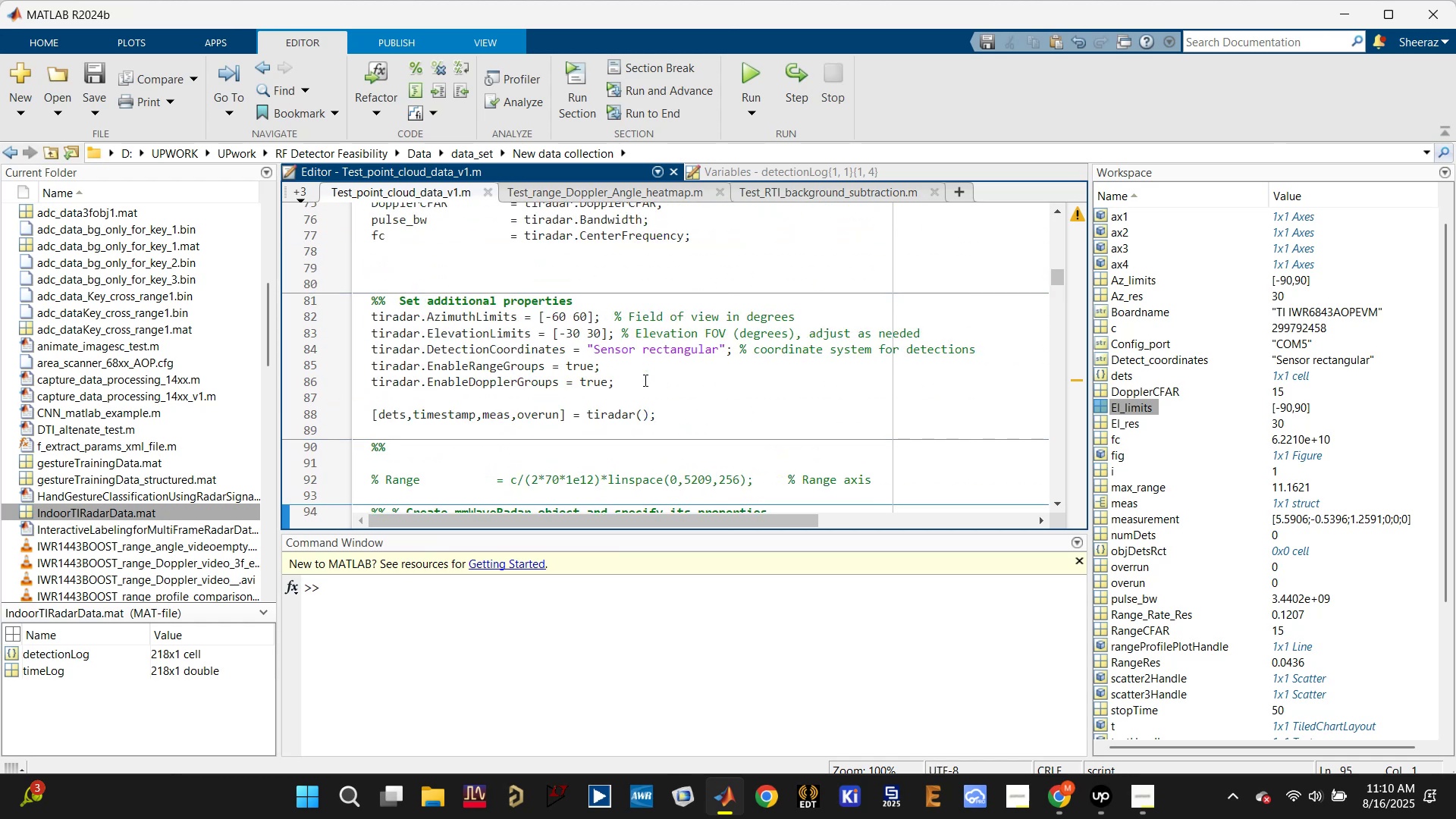 
scroll: coordinate [642, 391], scroll_direction: down, amount: 2.0
 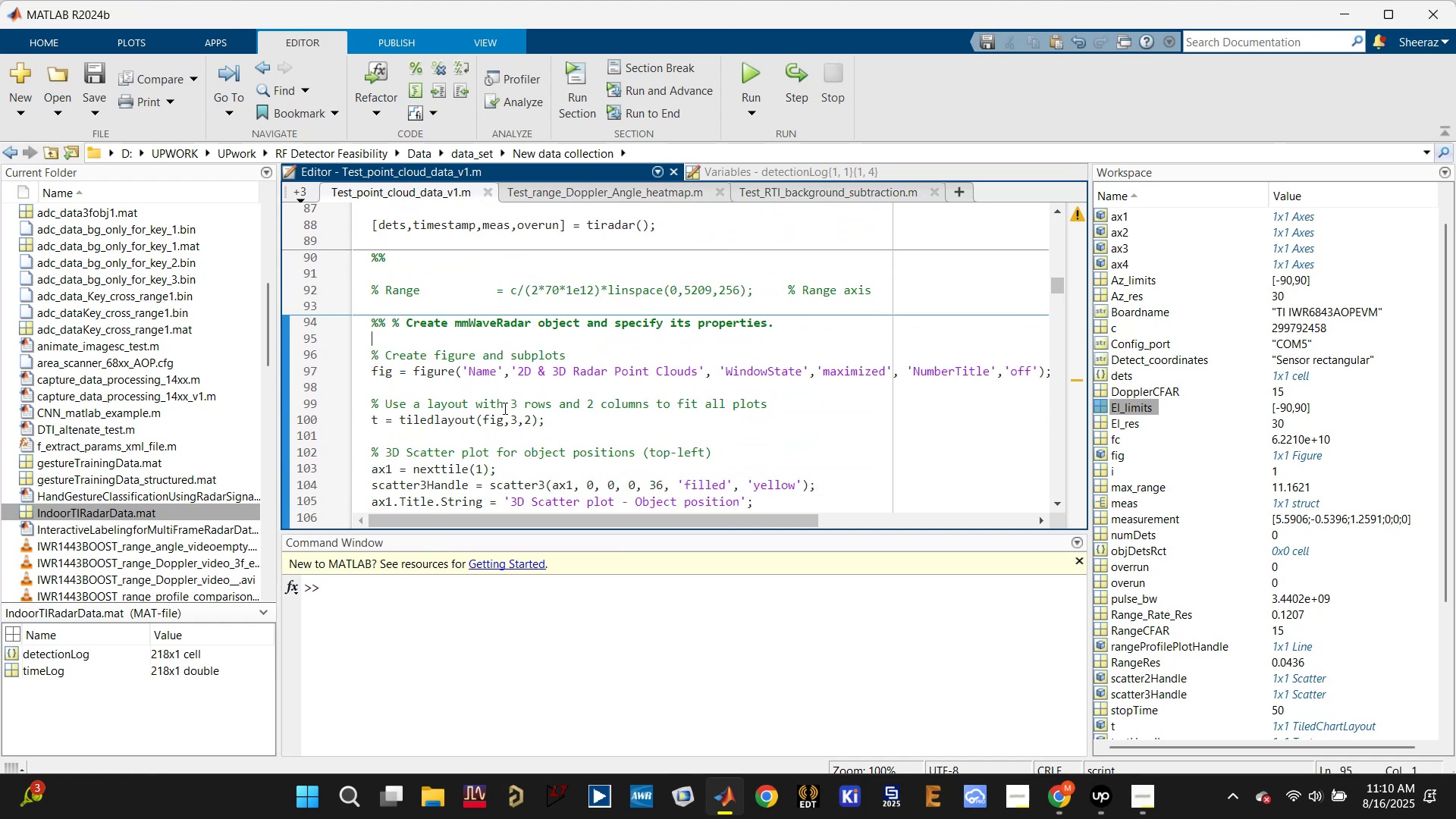 
scroll: coordinate [526, 410], scroll_direction: up, amount: 3.0
 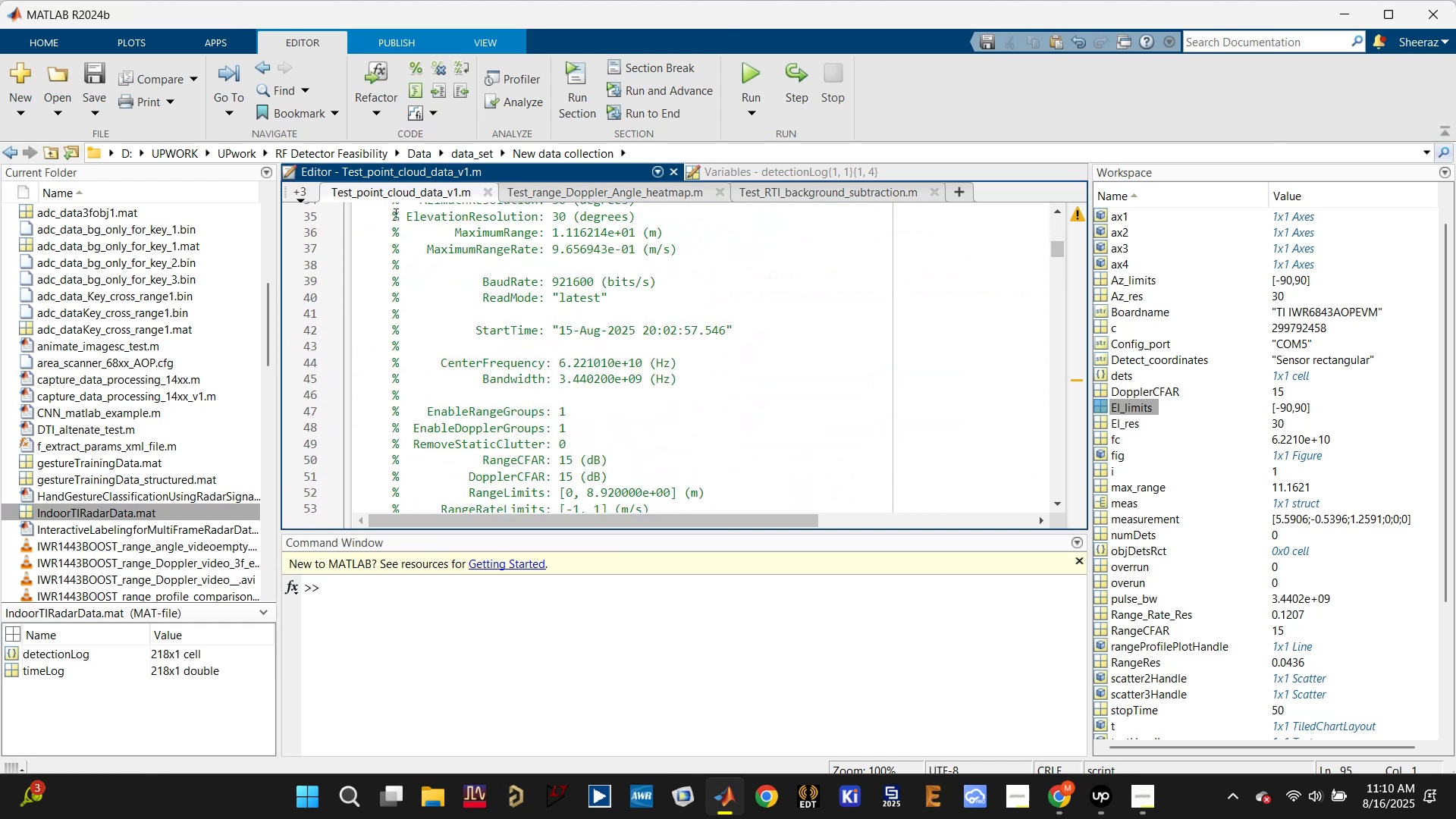 
left_click([366, 191])
 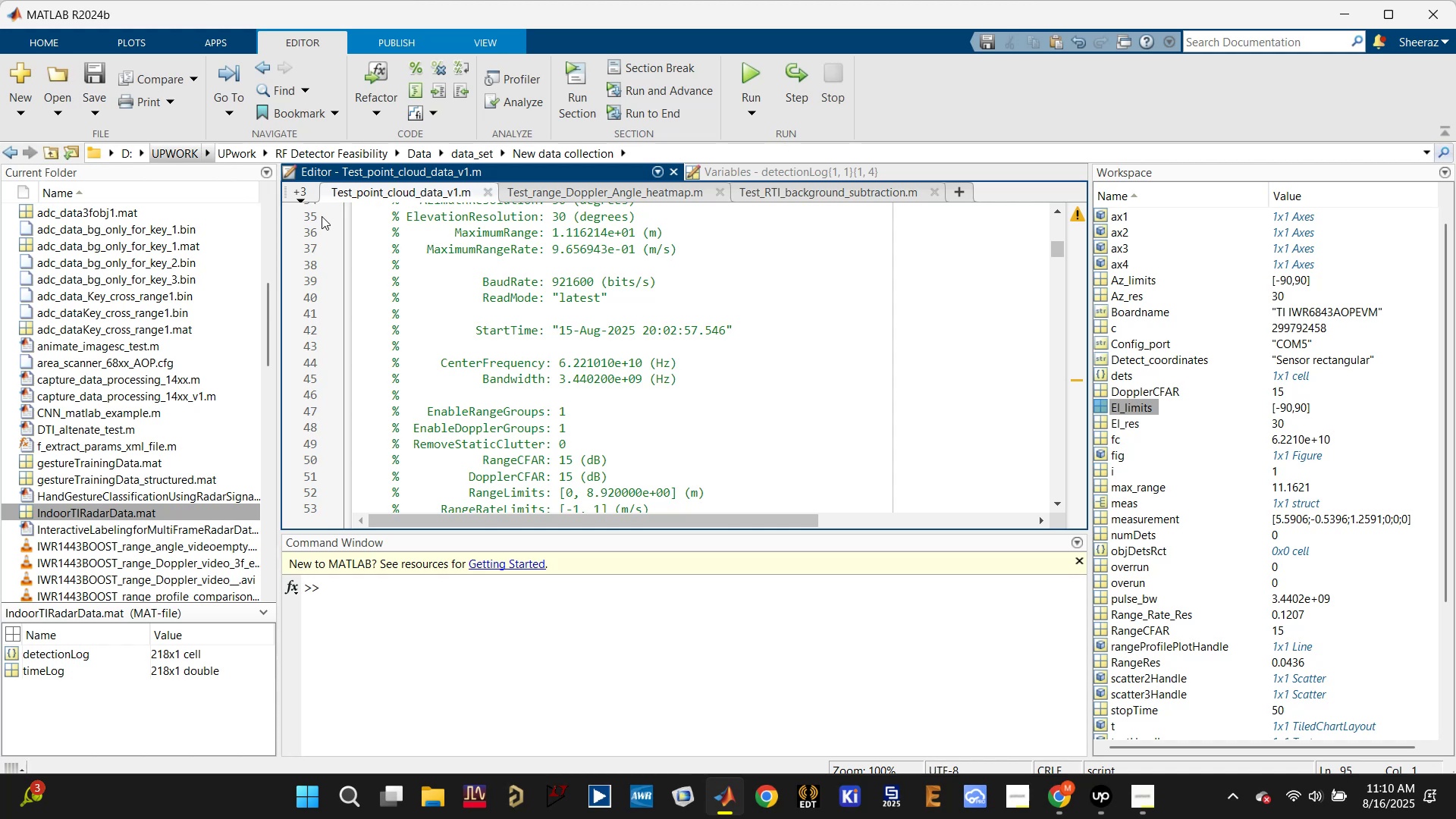 
left_click([303, 192])
 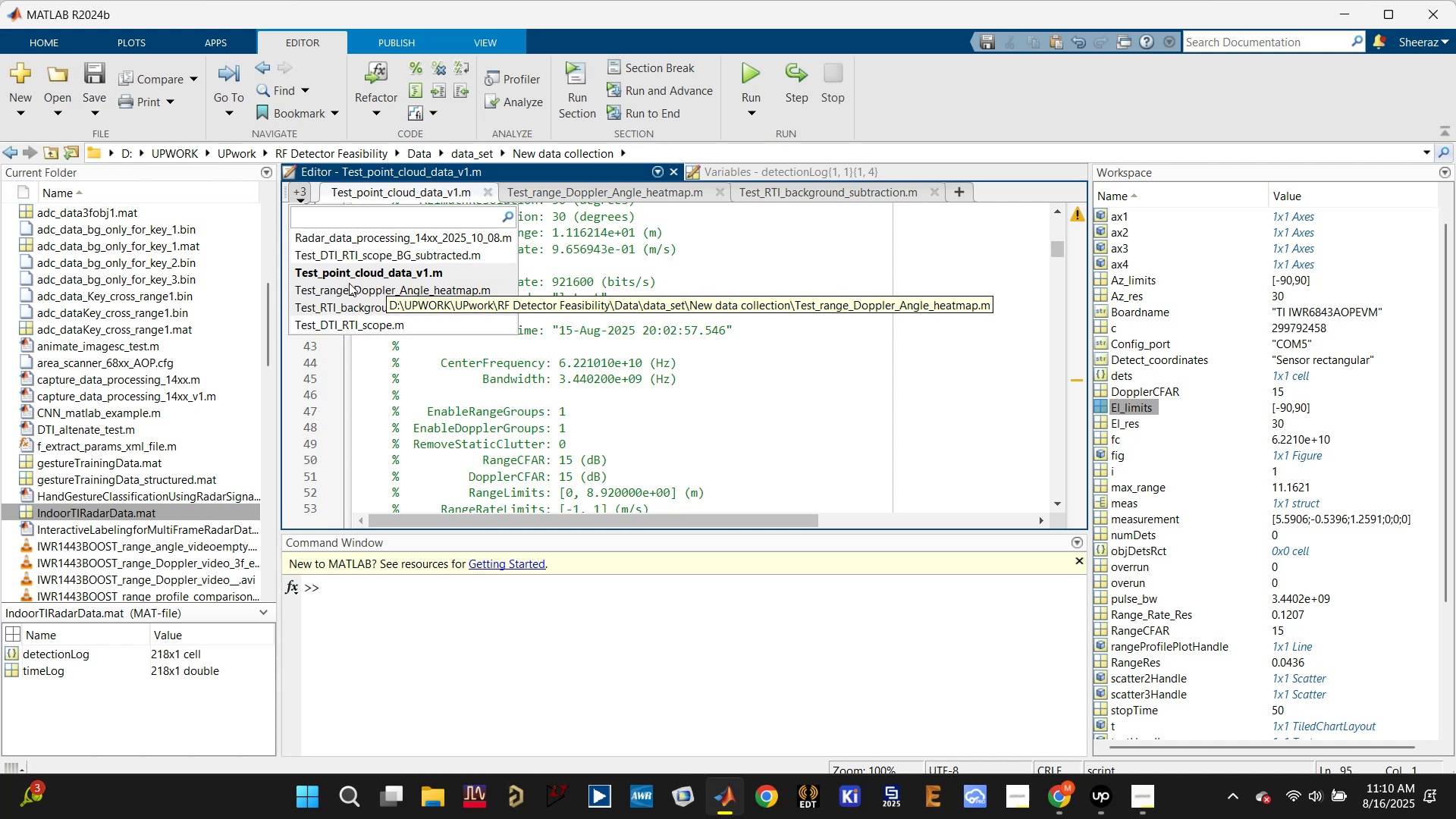 
left_click([344, 289])
 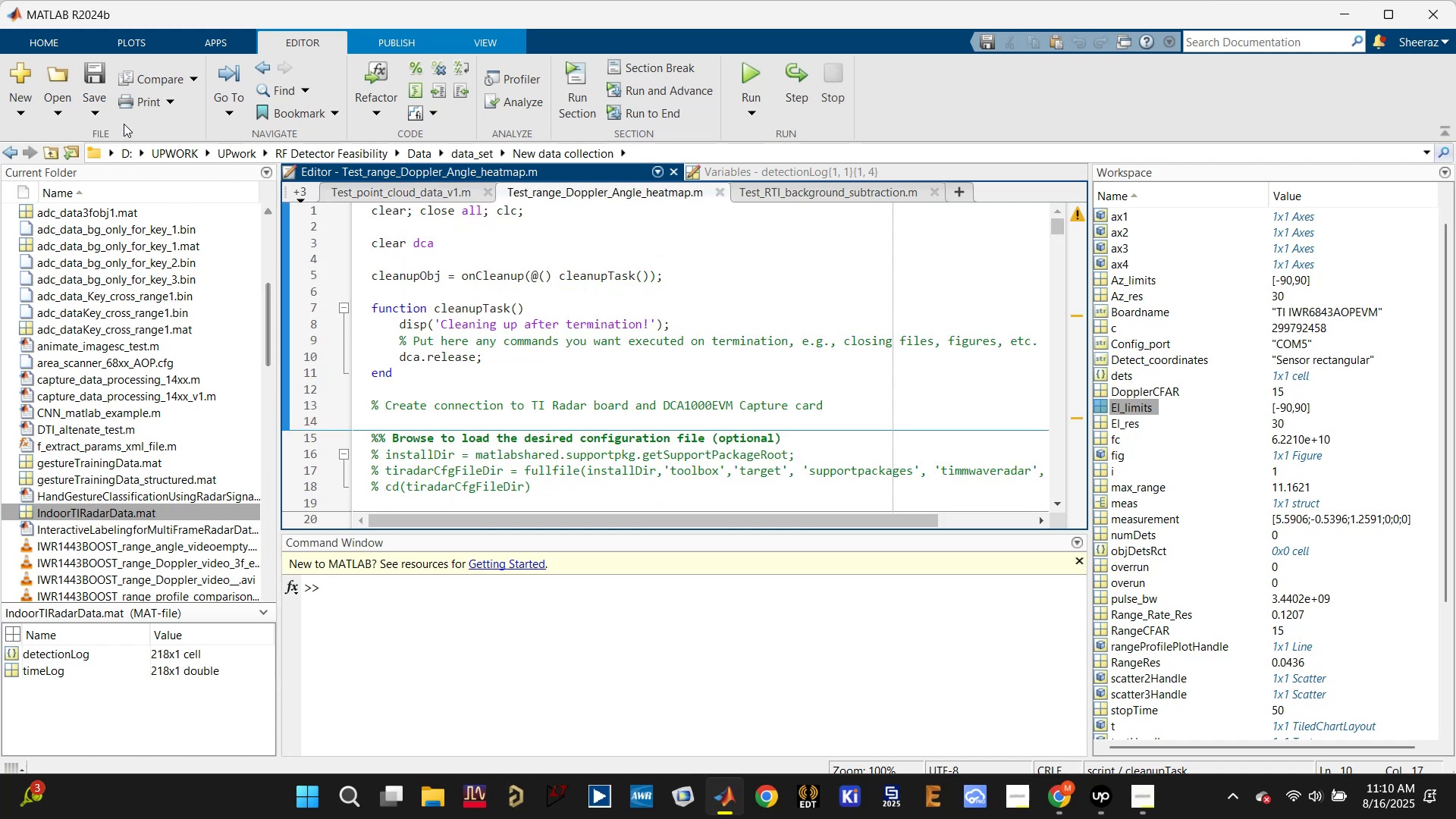 
left_click([92, 110])
 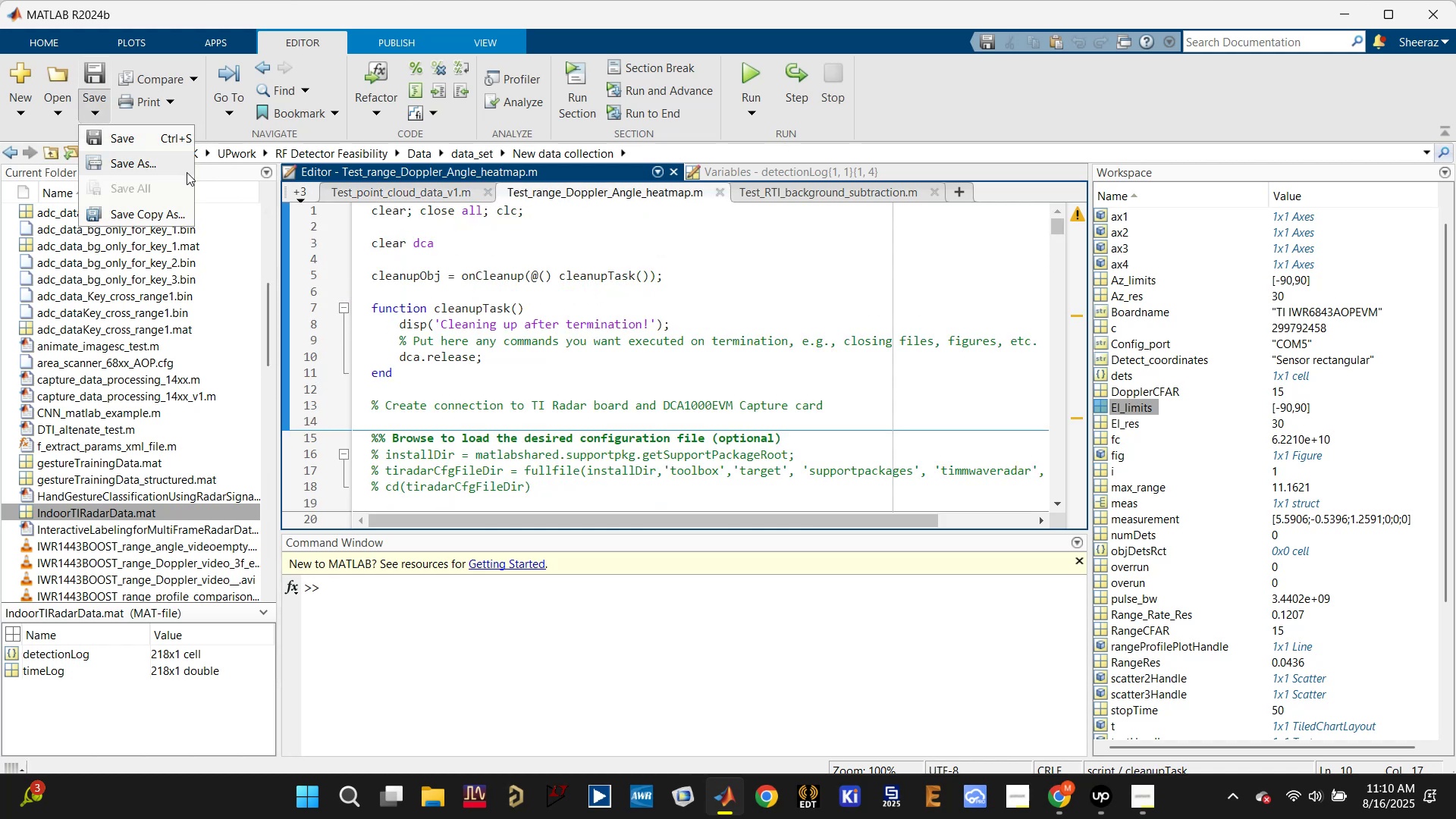 
left_click([172, 163])
 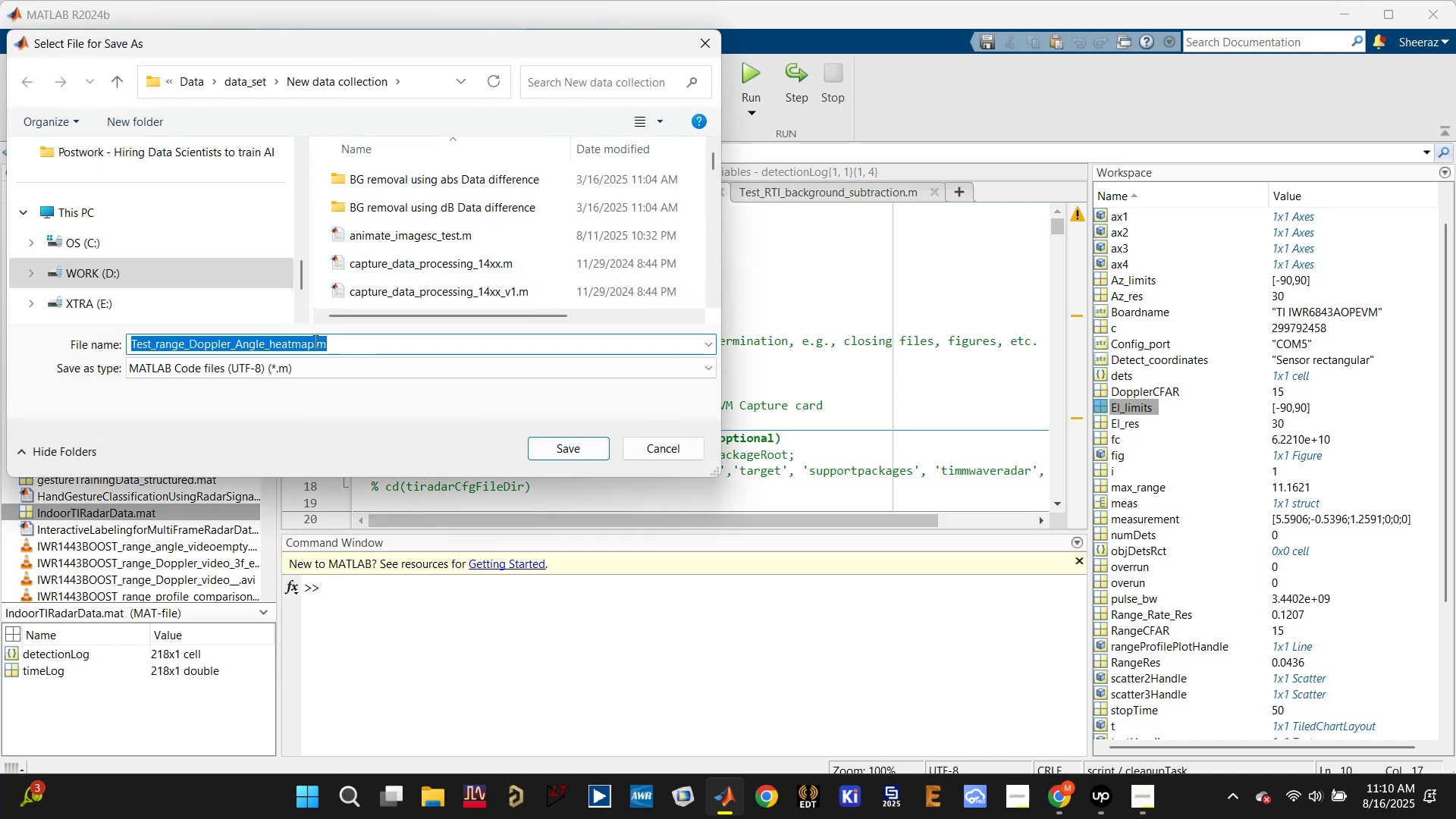 
left_click([312, 341])
 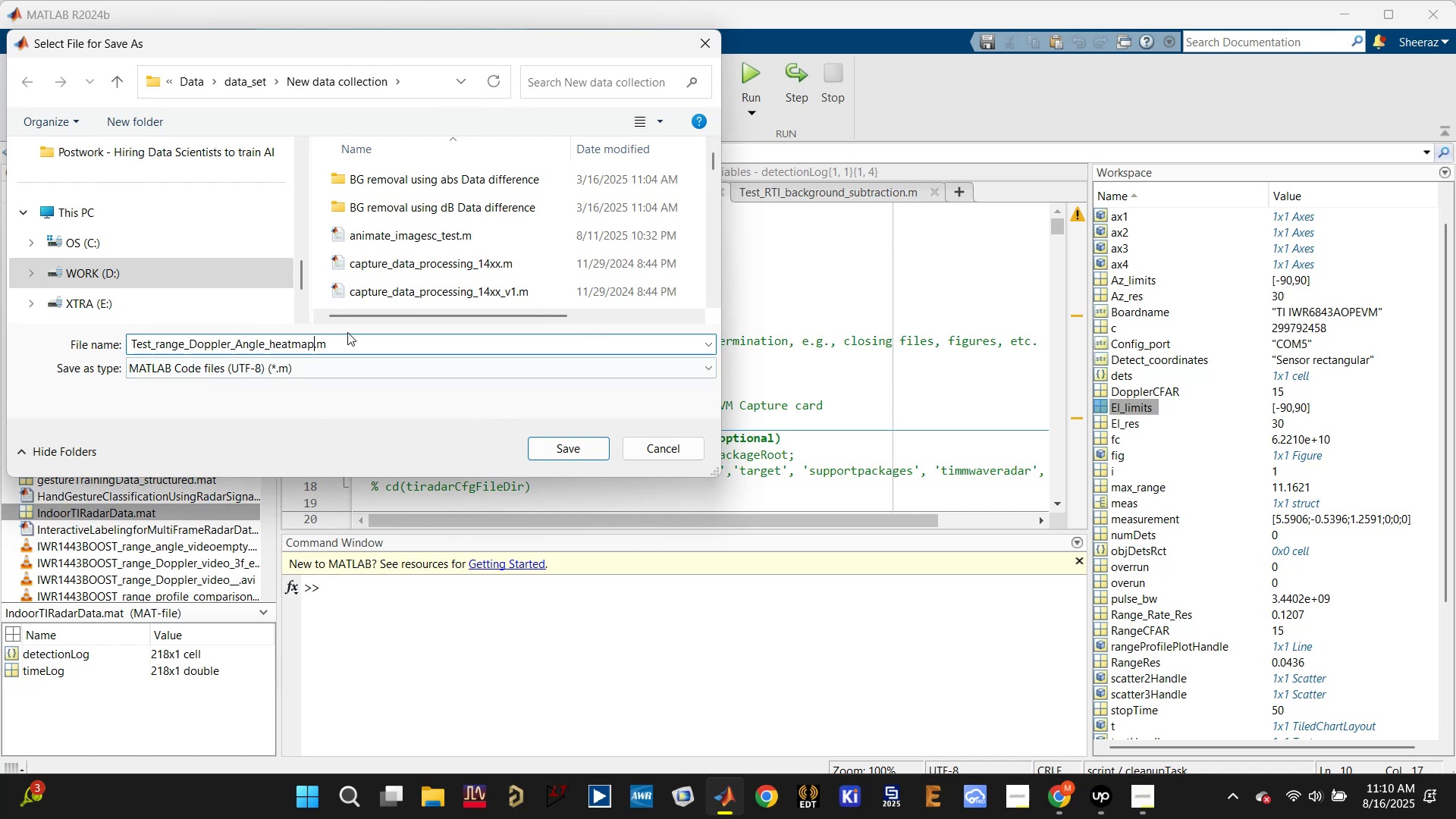 
type(_PCD)
 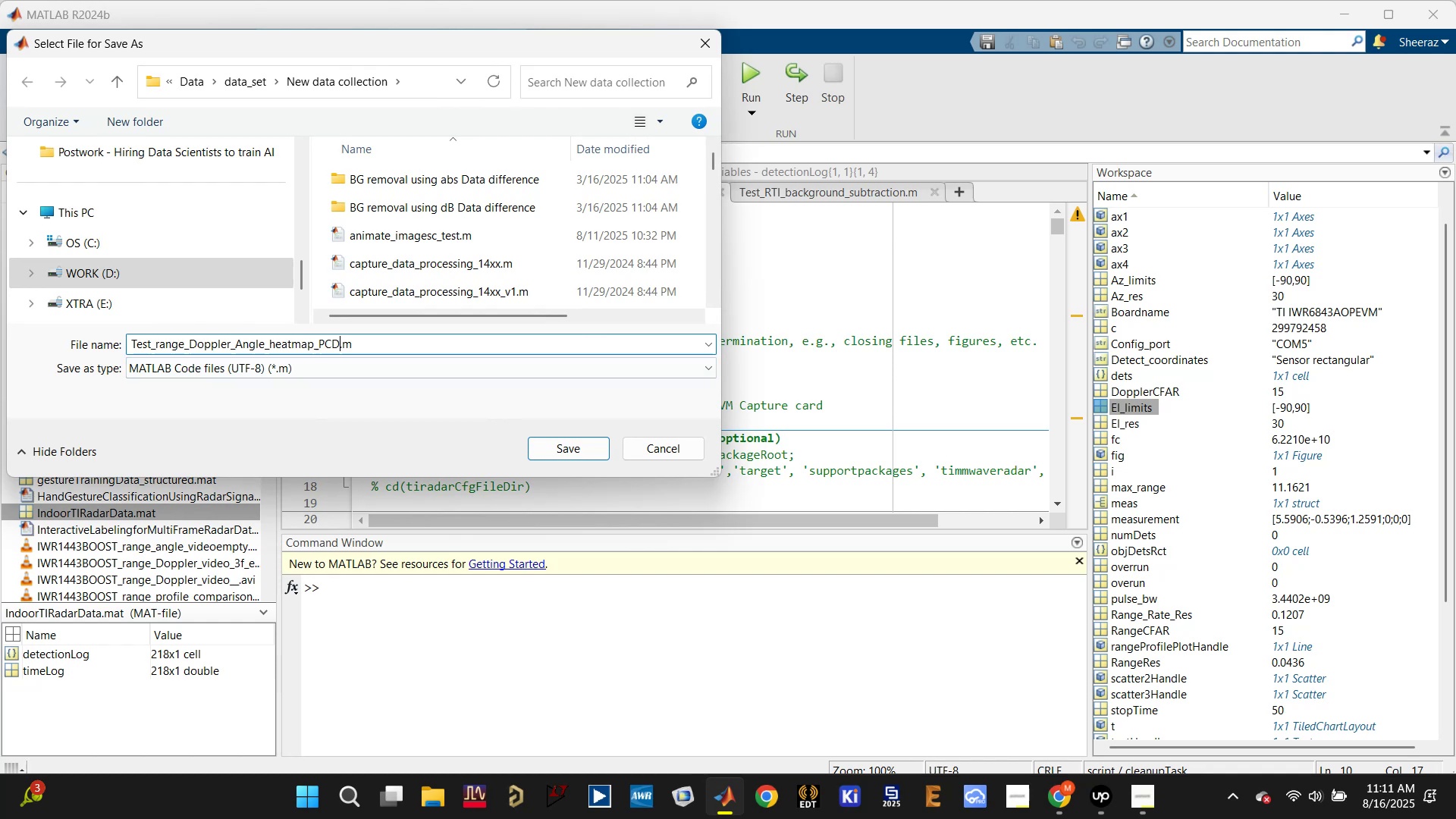 
left_click([565, 444])
 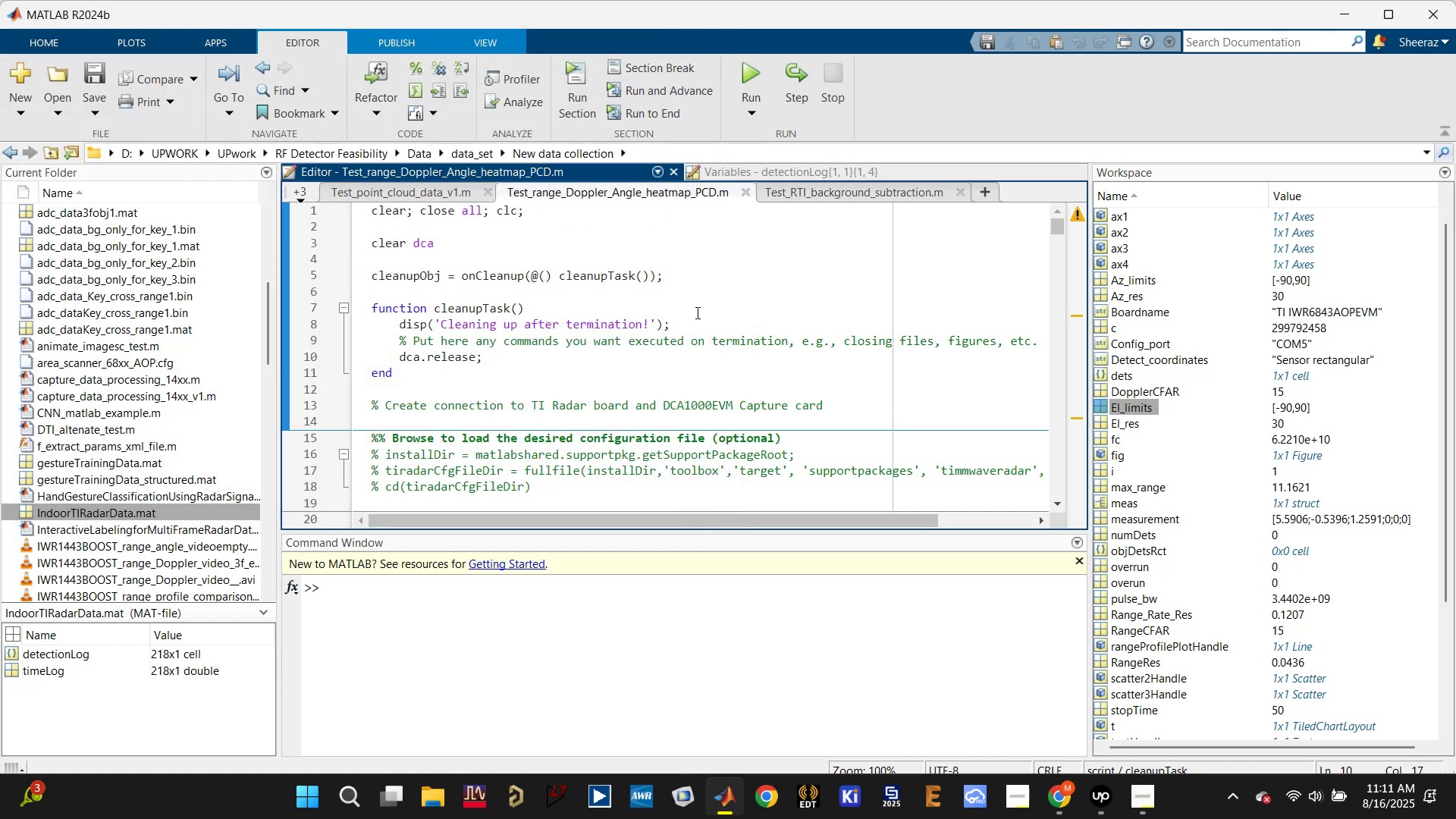 
left_click([748, 75])
 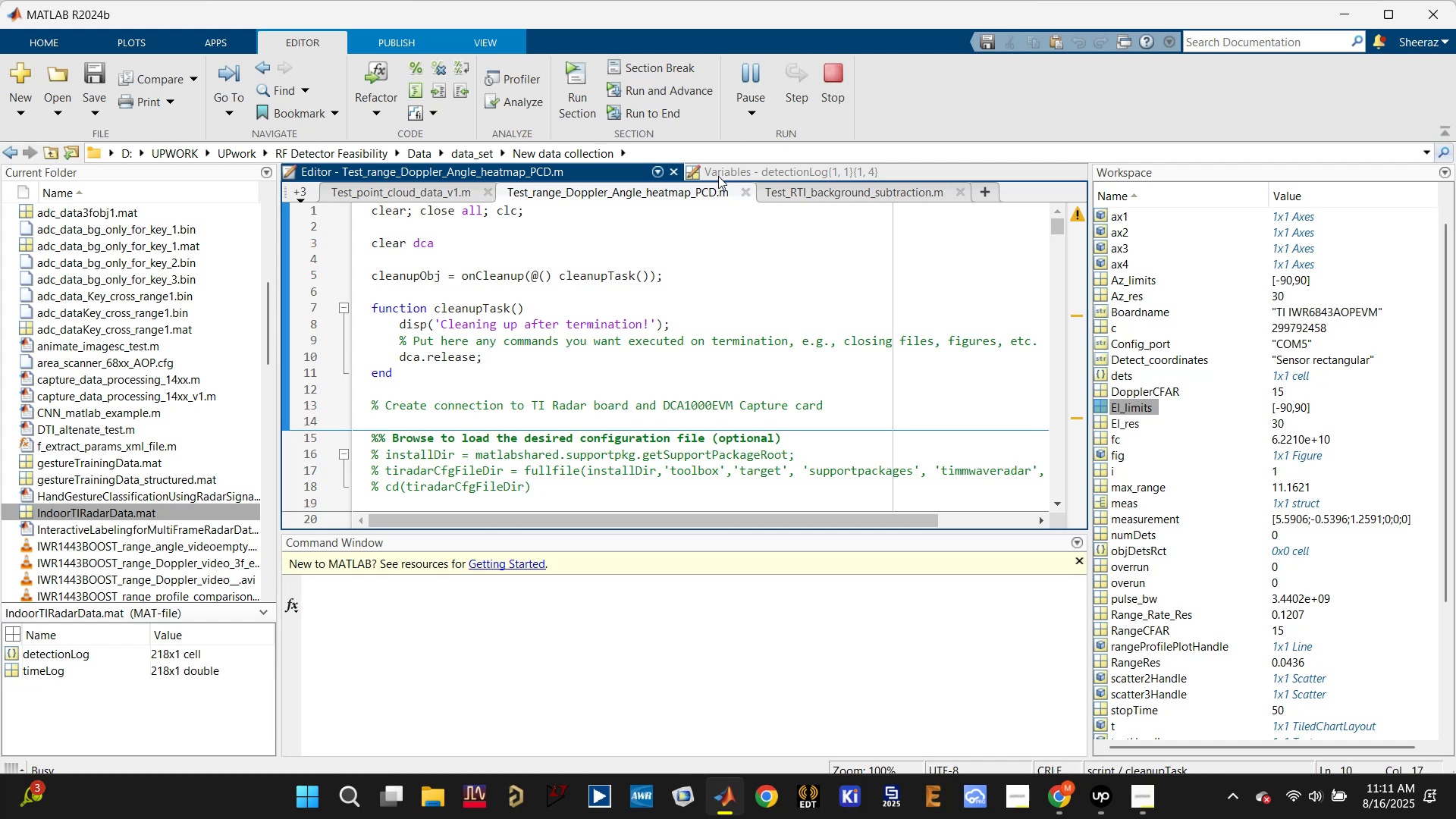 
mouse_move([704, 195])
 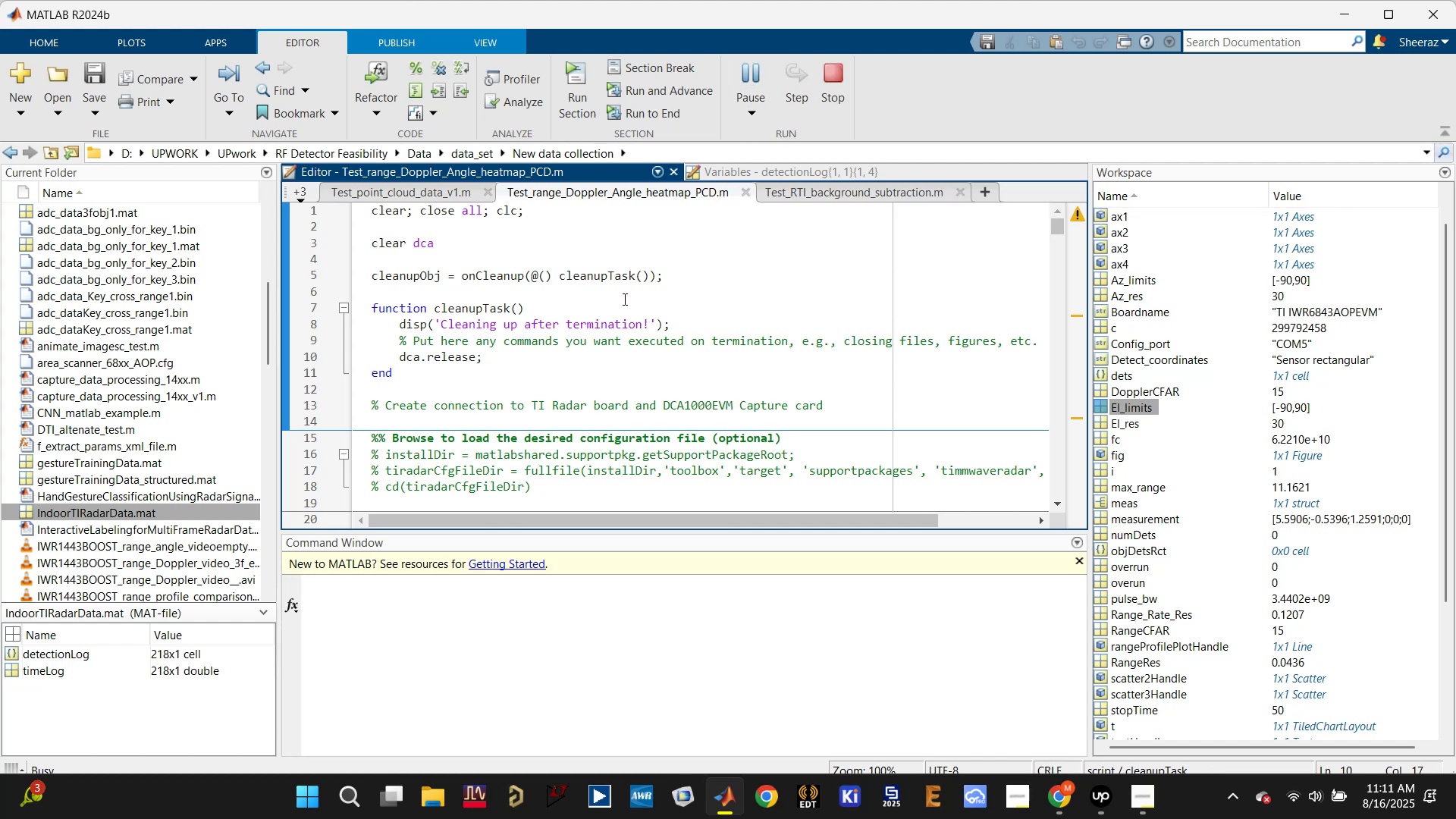 
scroll: coordinate [646, 309], scroll_direction: down, amount: 1.0
 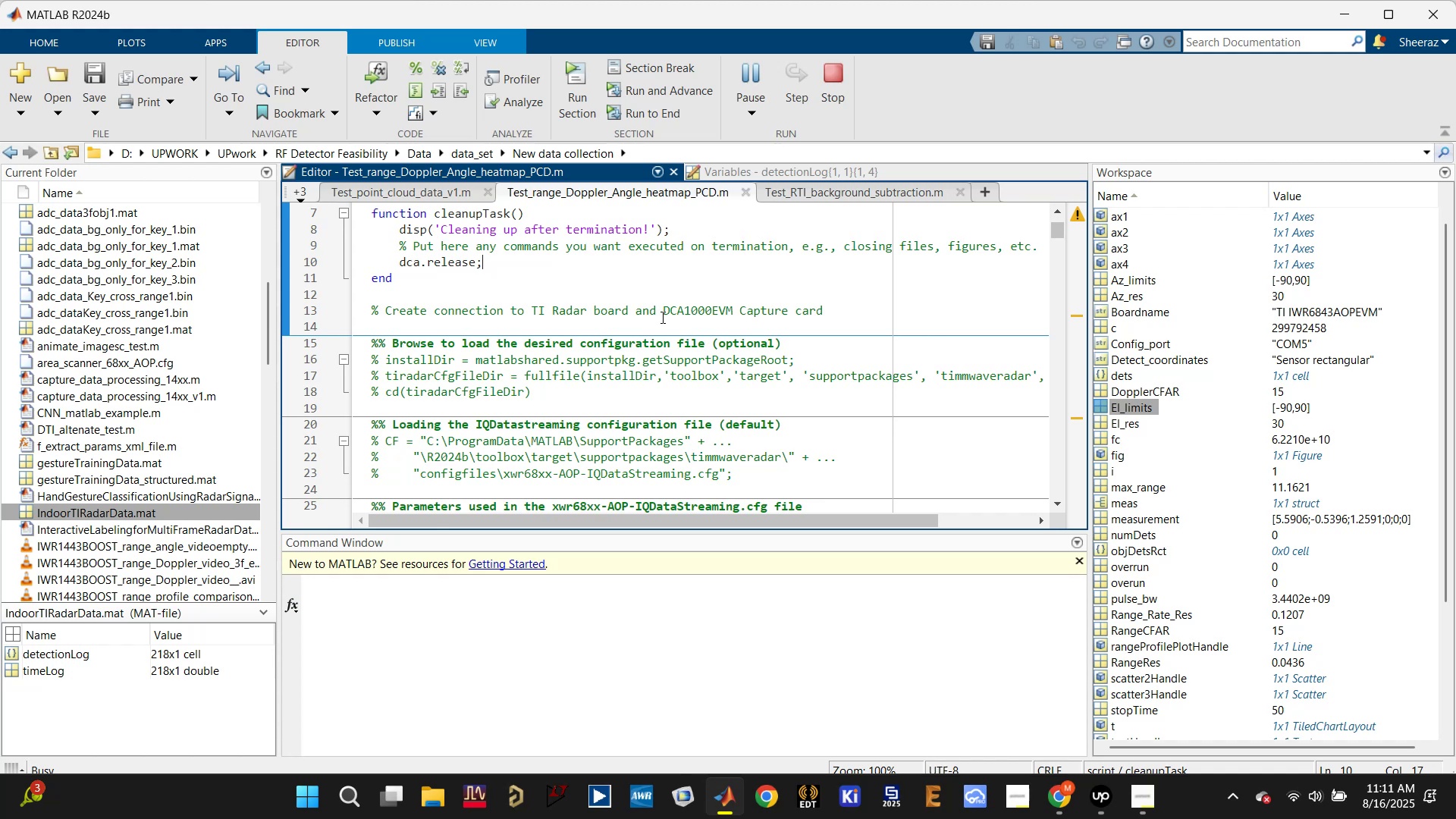 
scroll: coordinate [667, 321], scroll_direction: up, amount: 1.0
 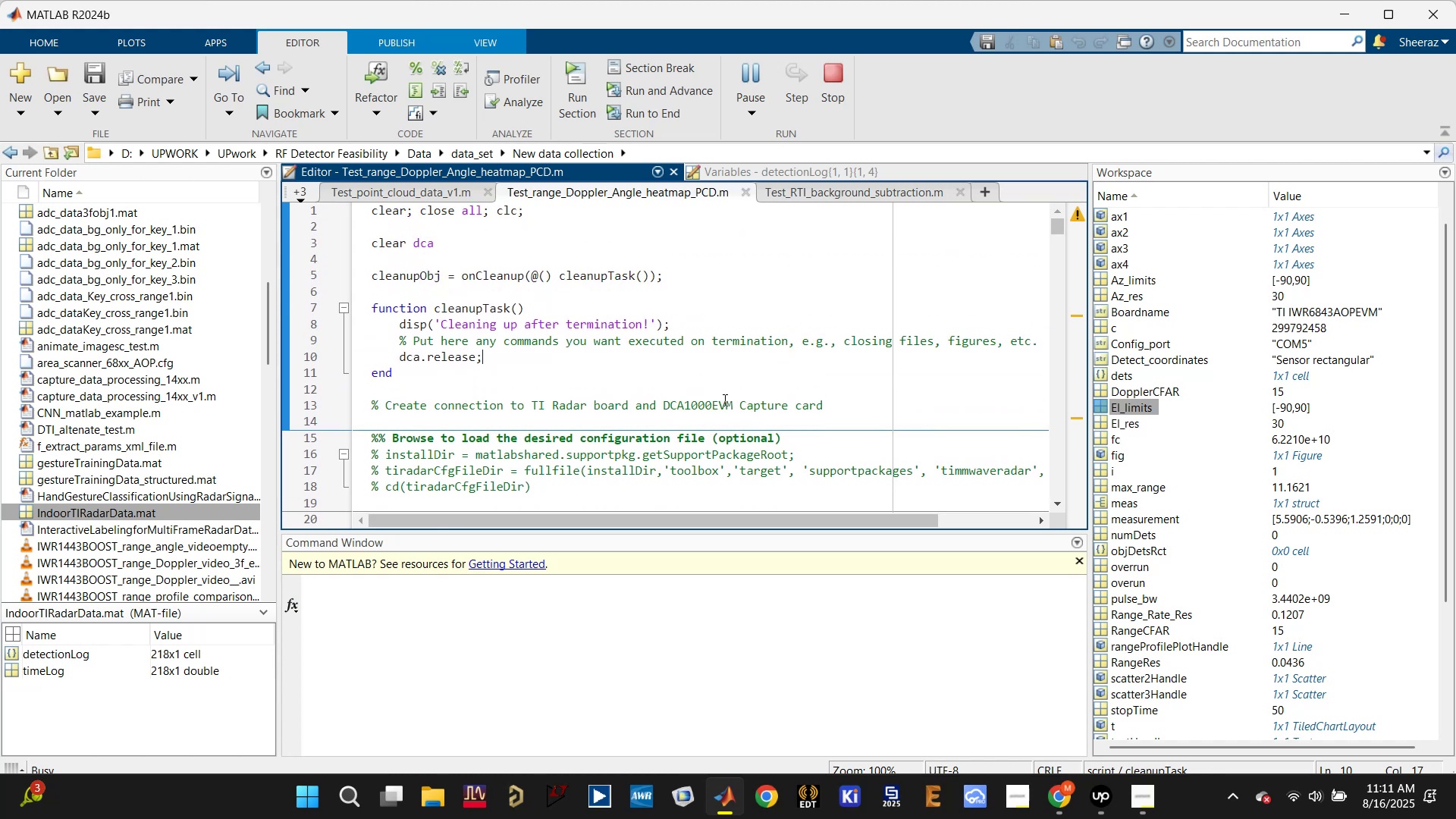 
mouse_move([749, 410])
 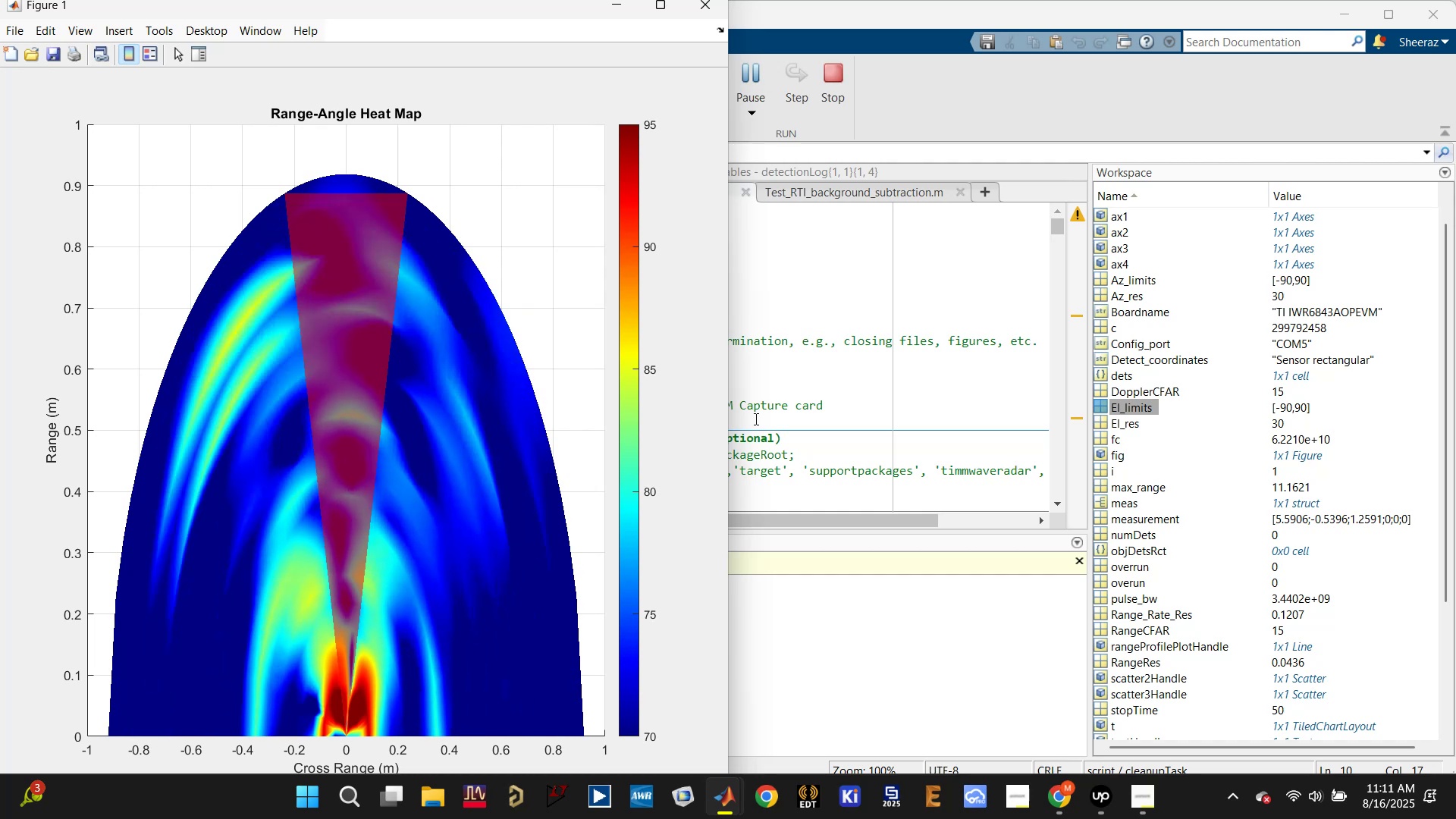 
wait(19.17)
 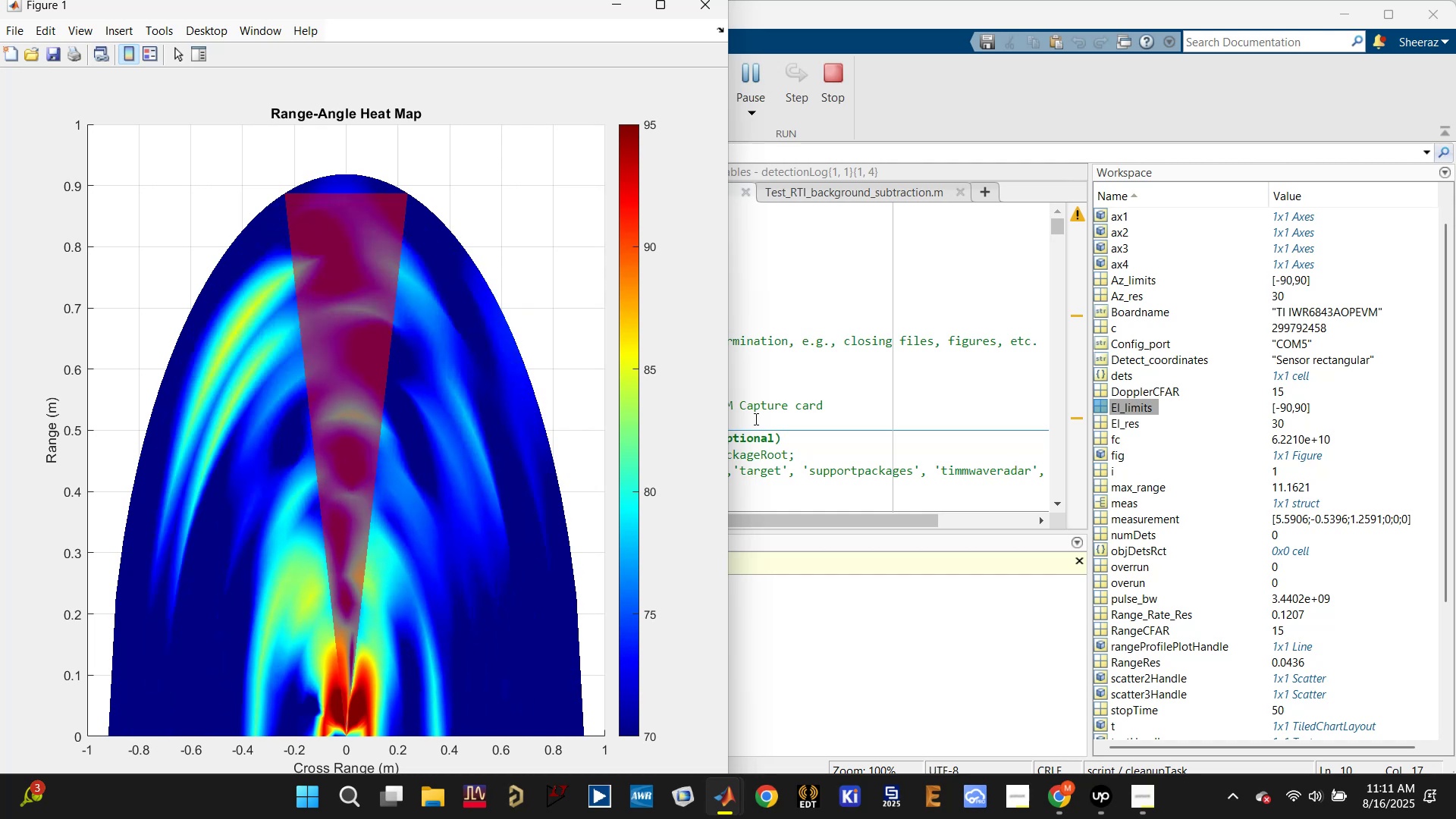 
left_click([844, 391])
 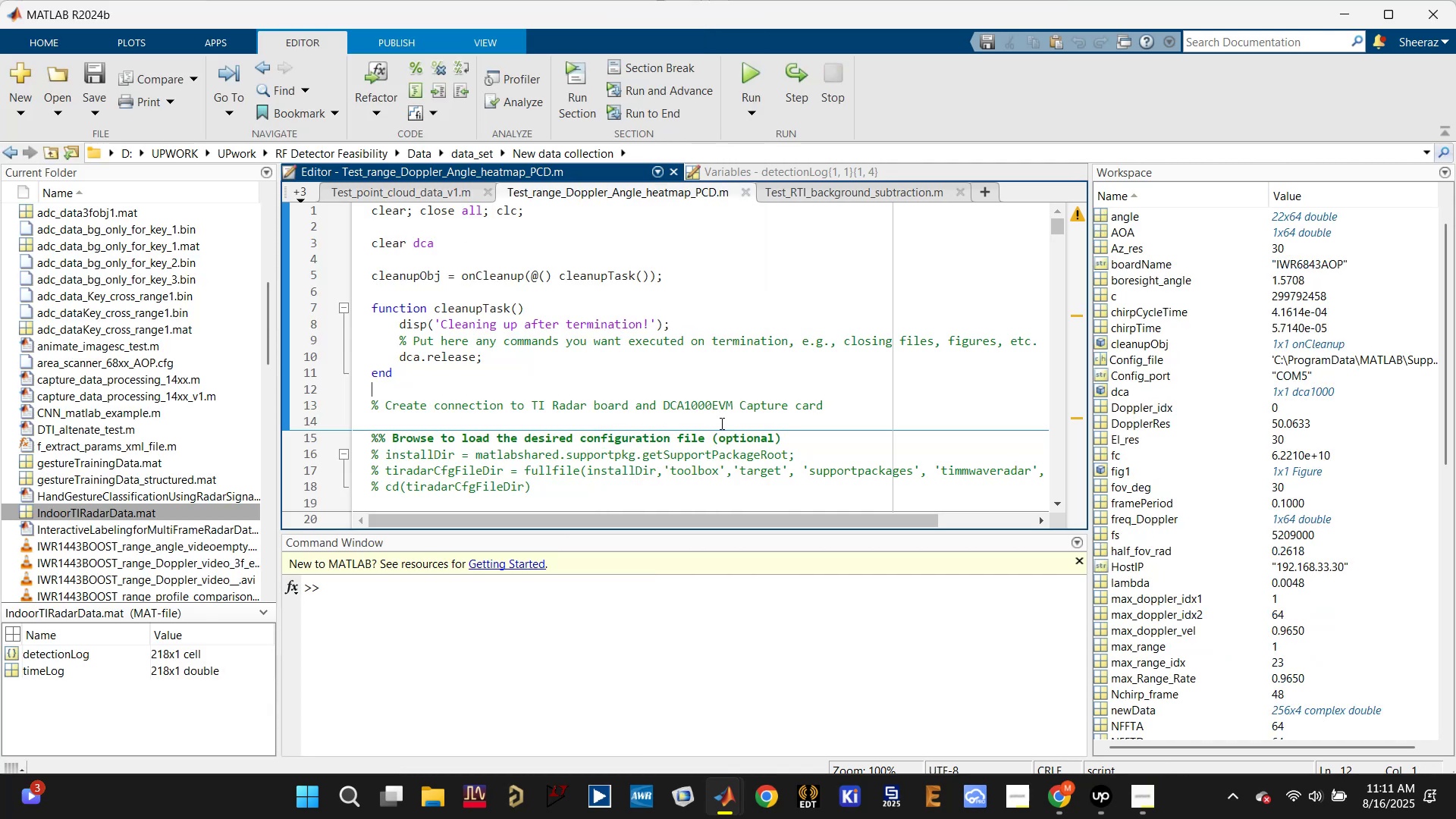 
scroll: coordinate [510, 441], scroll_direction: down, amount: 44.0
 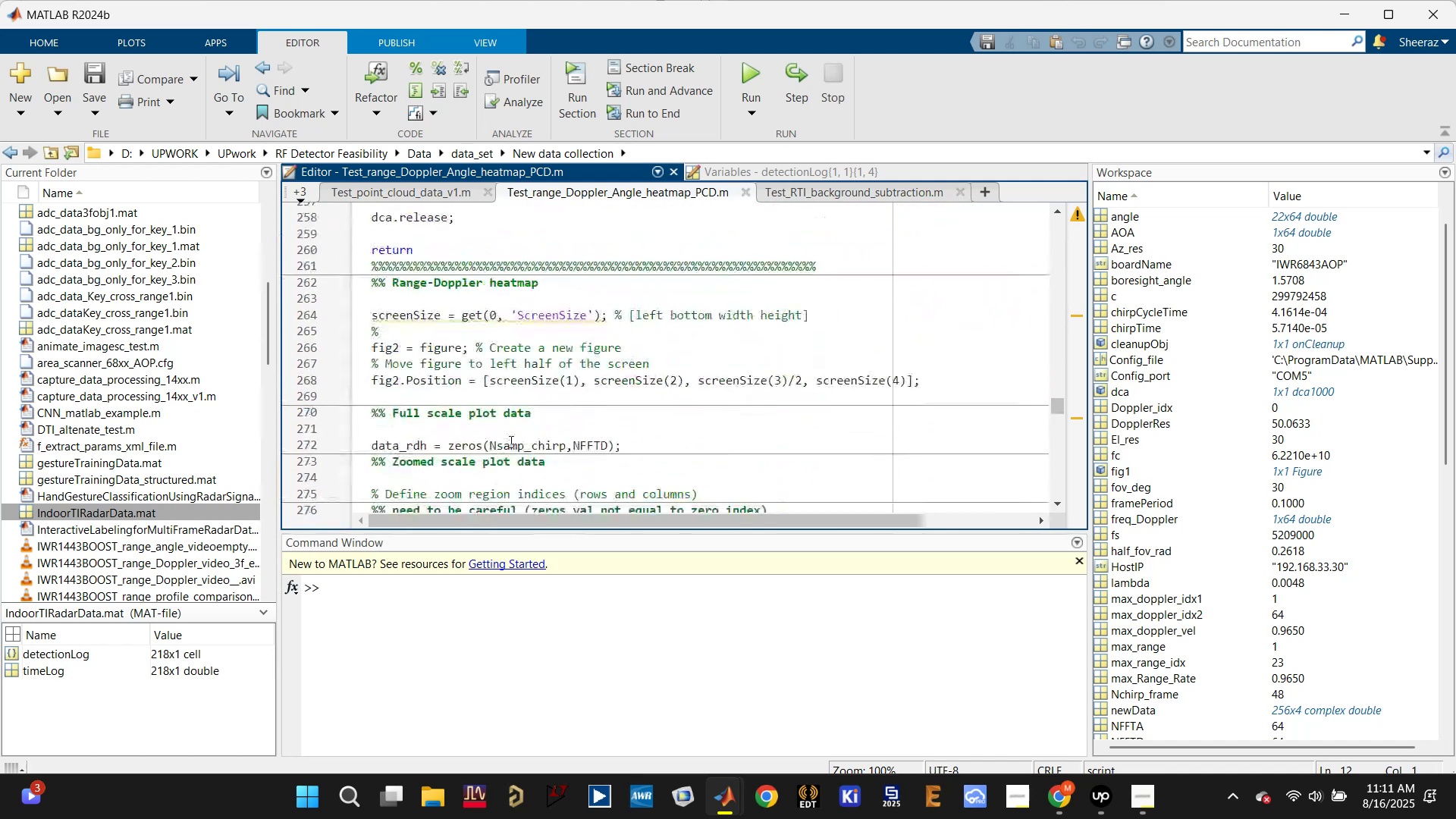 
scroll: coordinate [510, 441], scroll_direction: up, amount: 1.0
 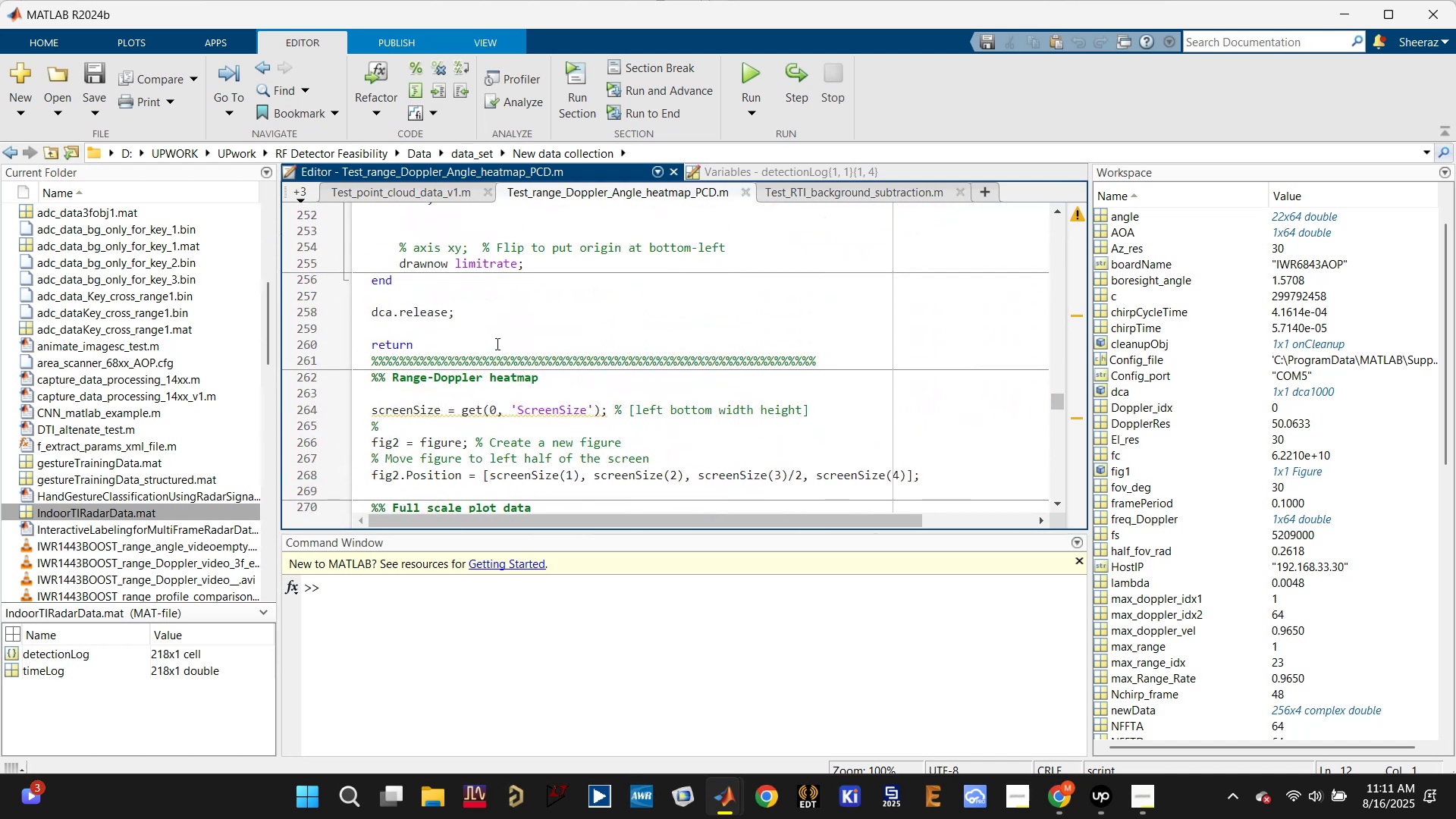 
double_click([496, 343])
 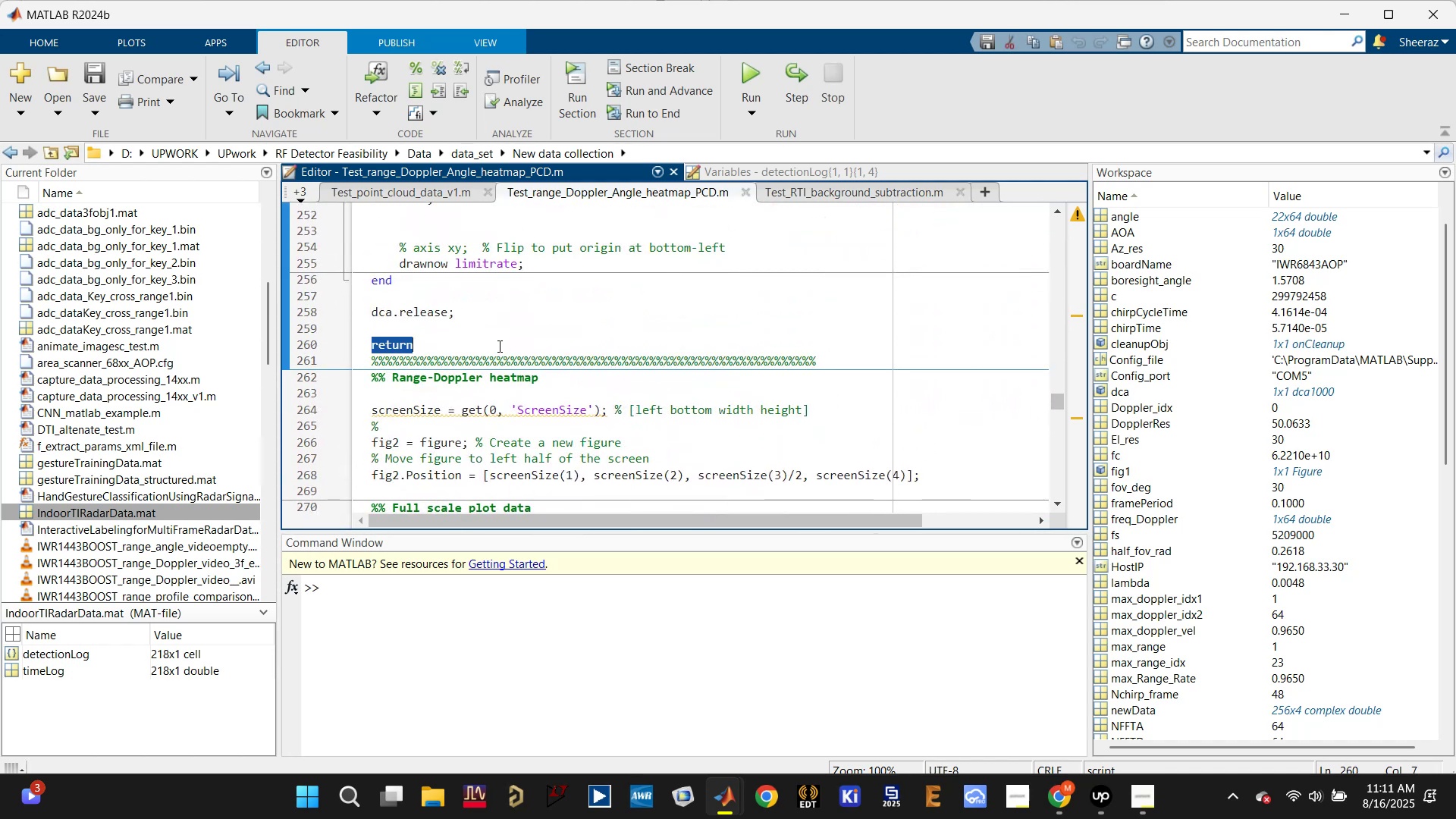 
key(Backspace)
 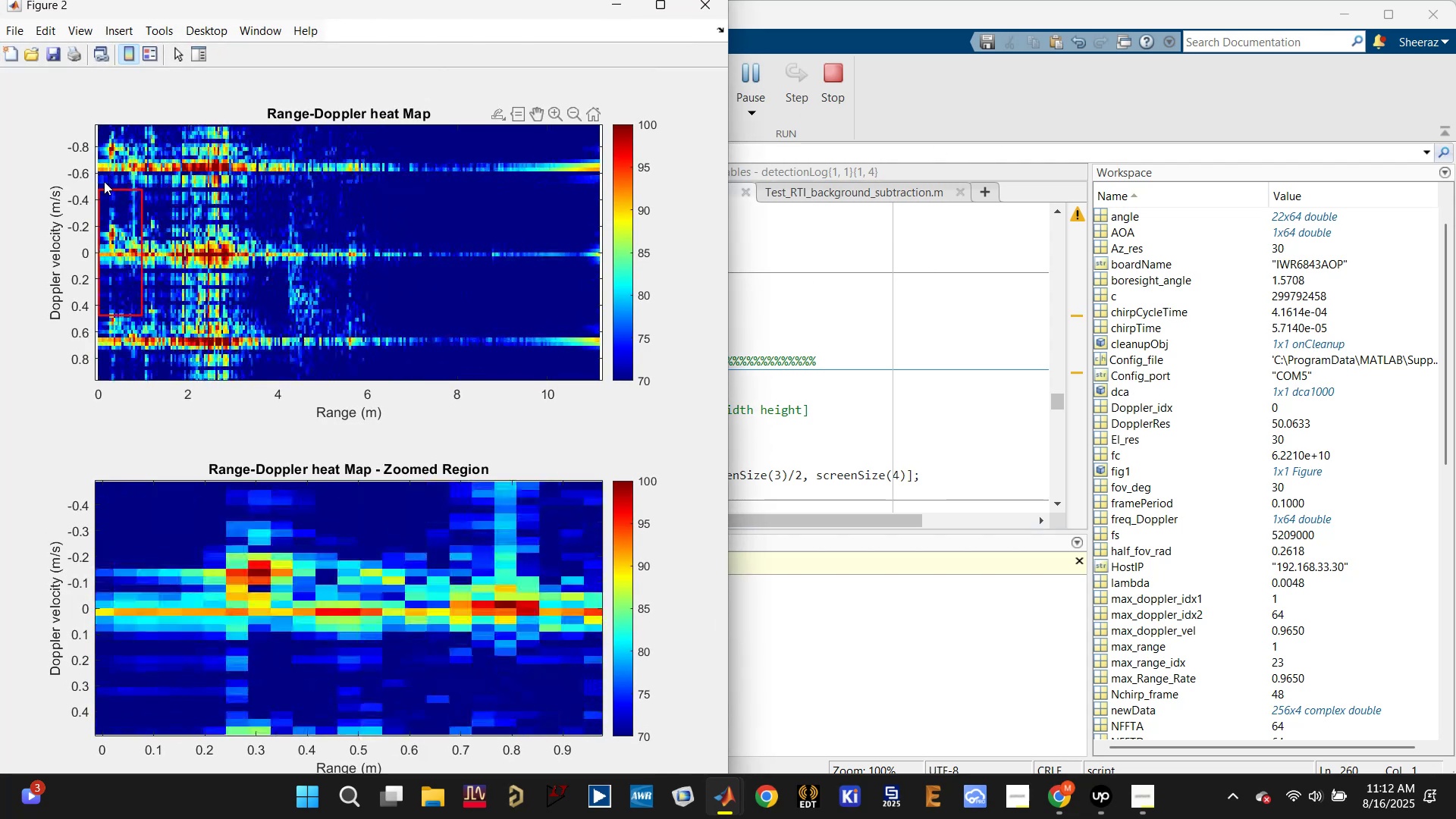 
wait(47.72)
 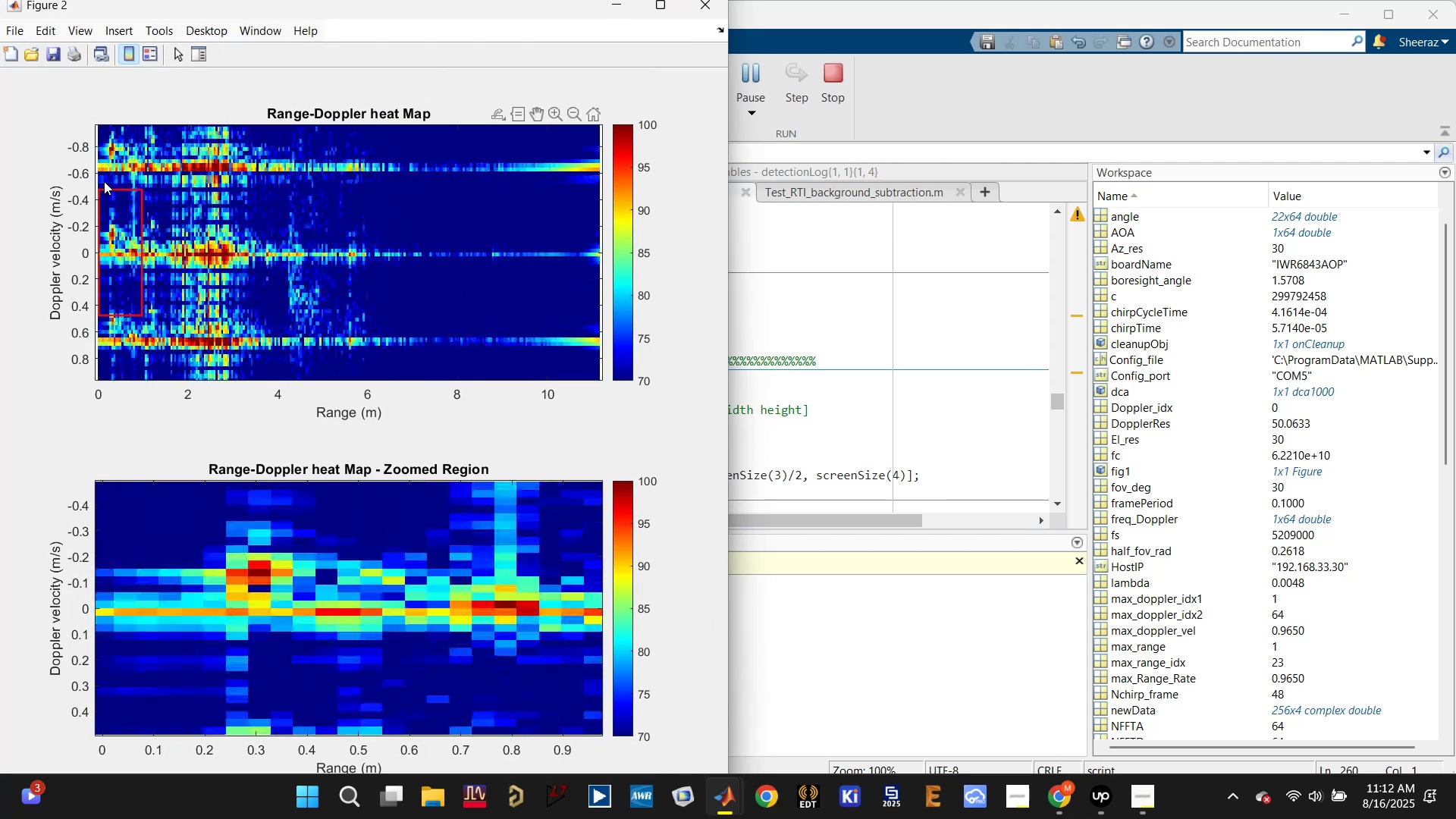 
left_click([854, 308])
 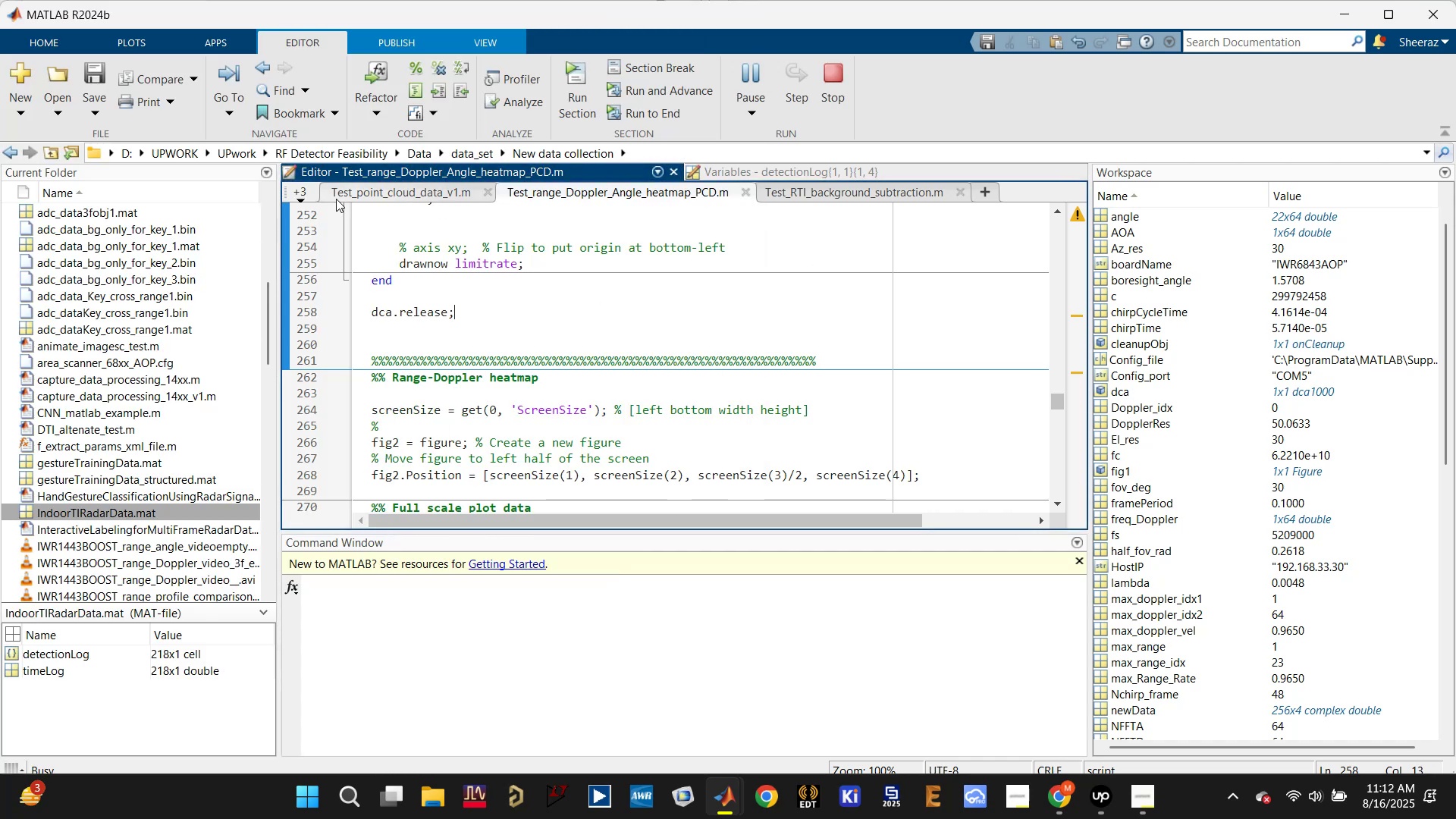 
left_click([297, 192])
 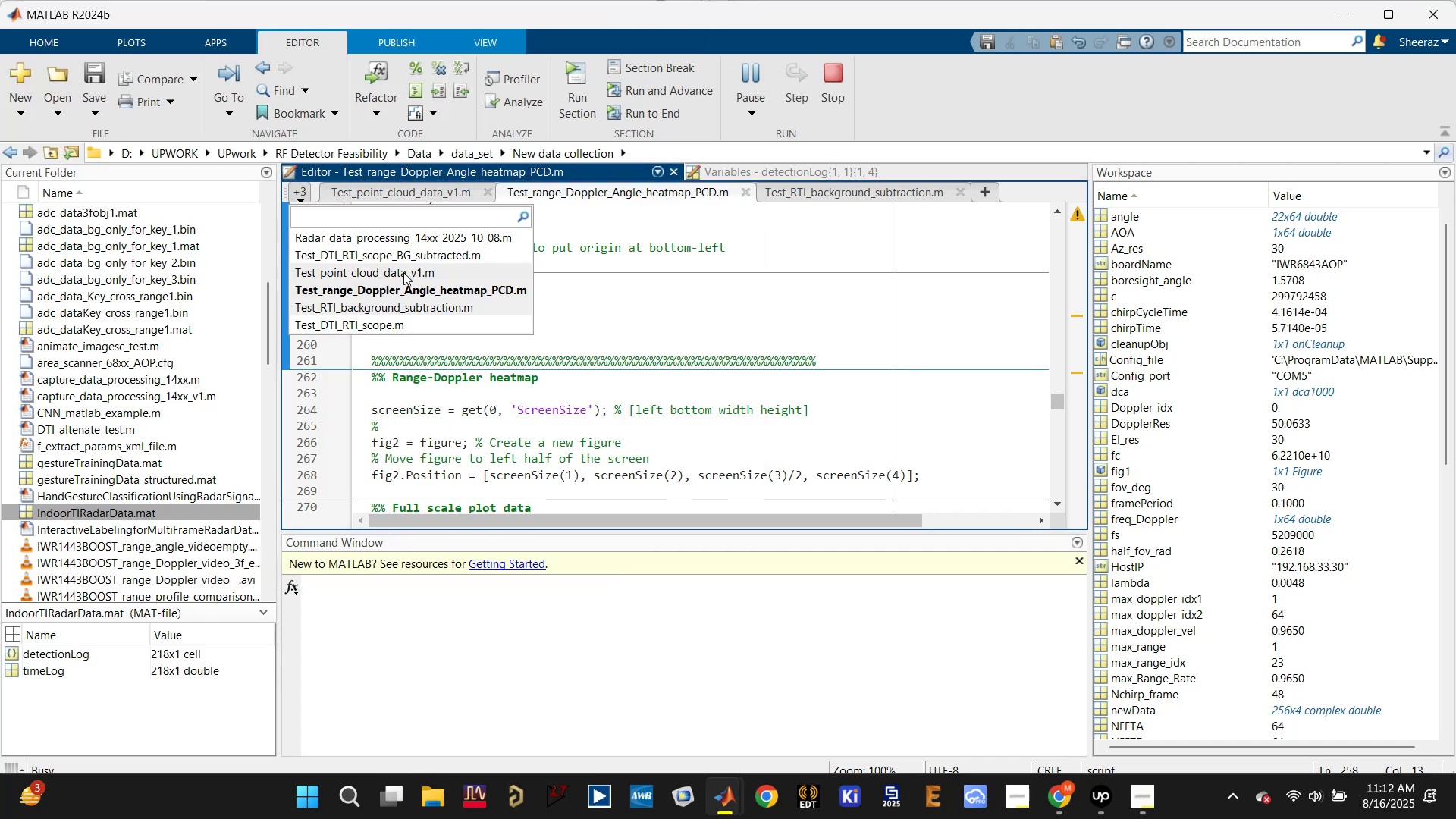 
left_click([406, 250])
 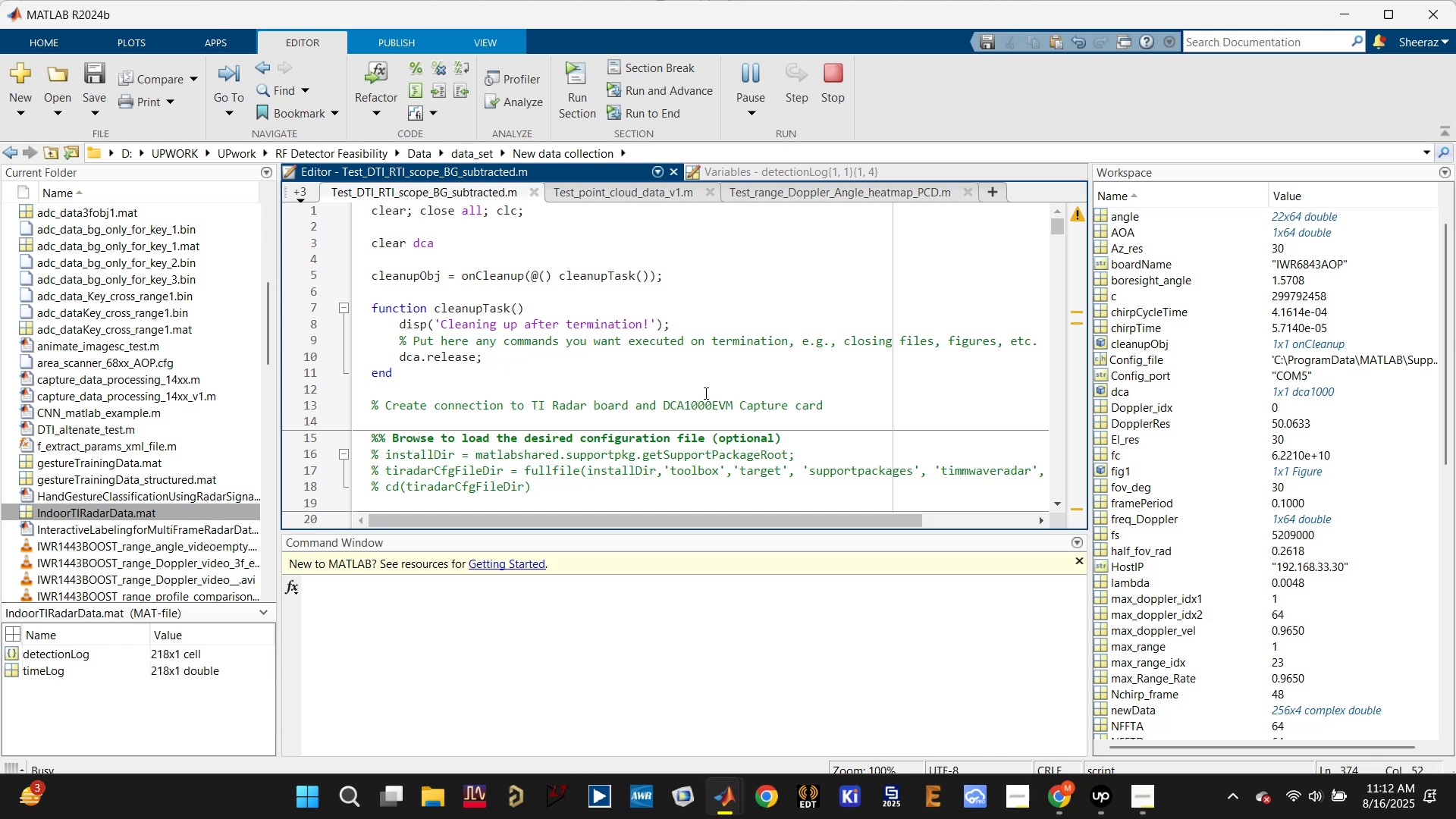 
scroll: coordinate [693, 403], scroll_direction: down, amount: 31.0
 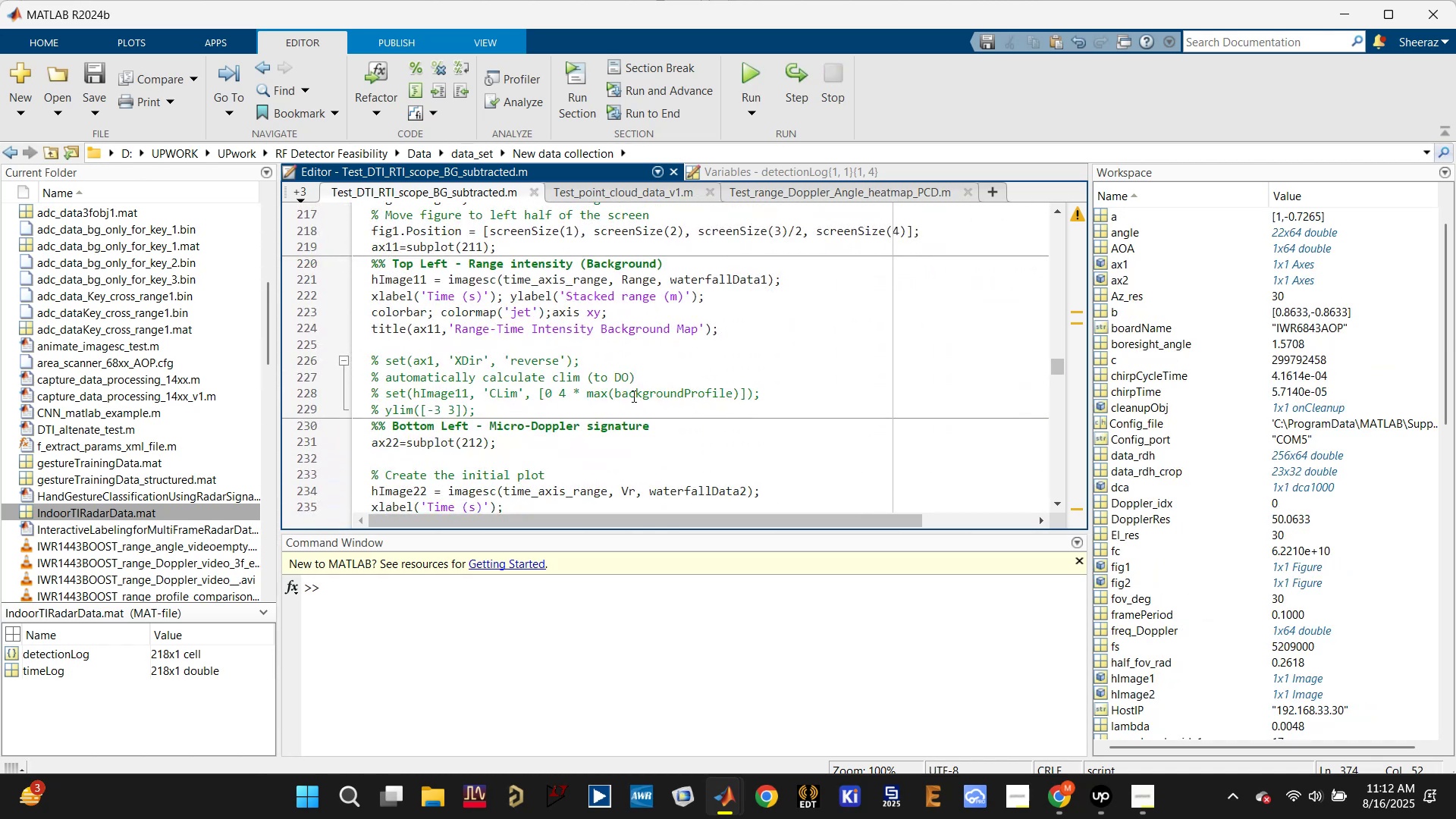 
scroll: coordinate [598, 373], scroll_direction: down, amount: 5.0
 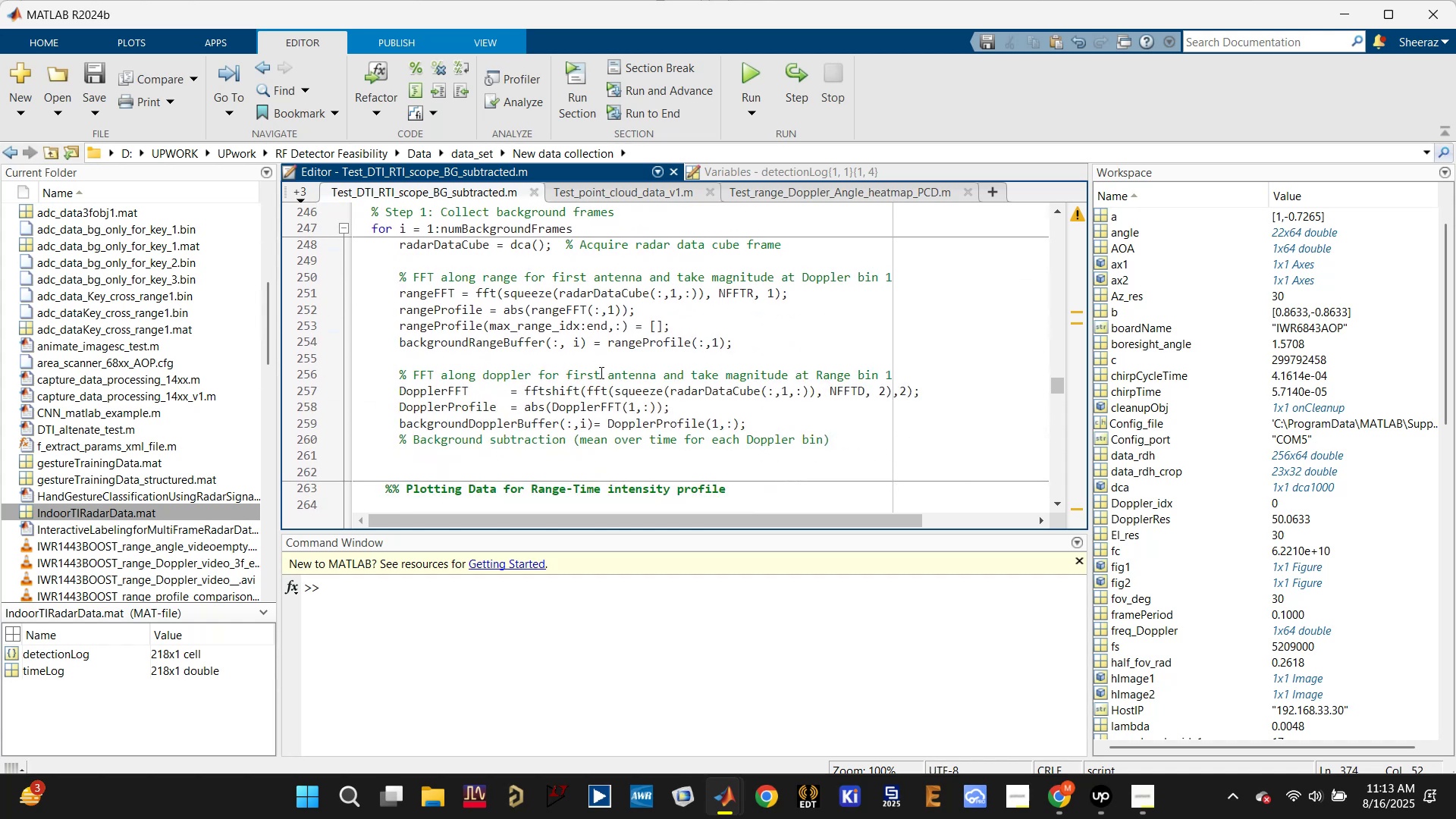 
wait(8.69)
 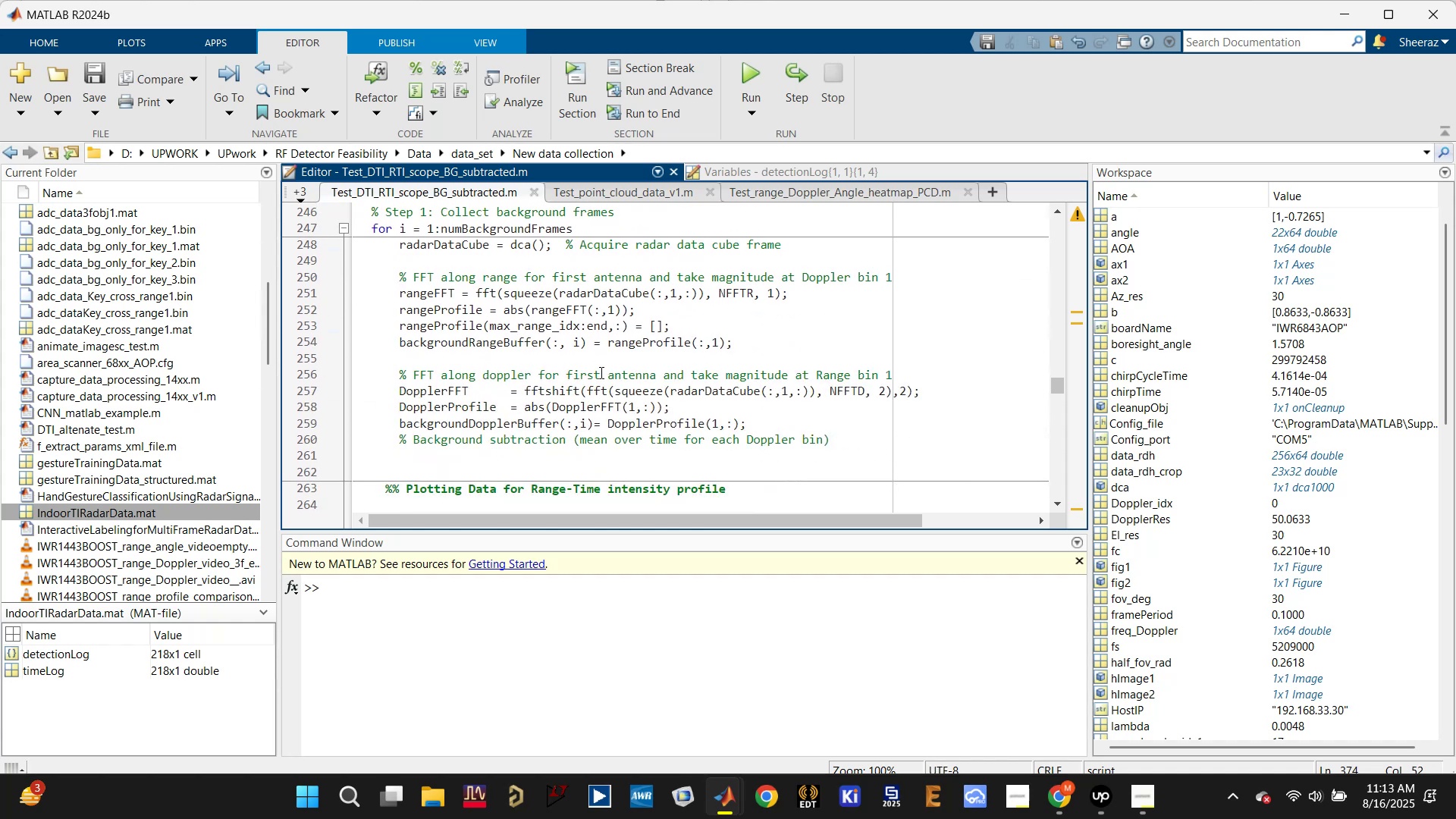 
scroll: coordinate [630, 367], scroll_direction: down, amount: 5.0
 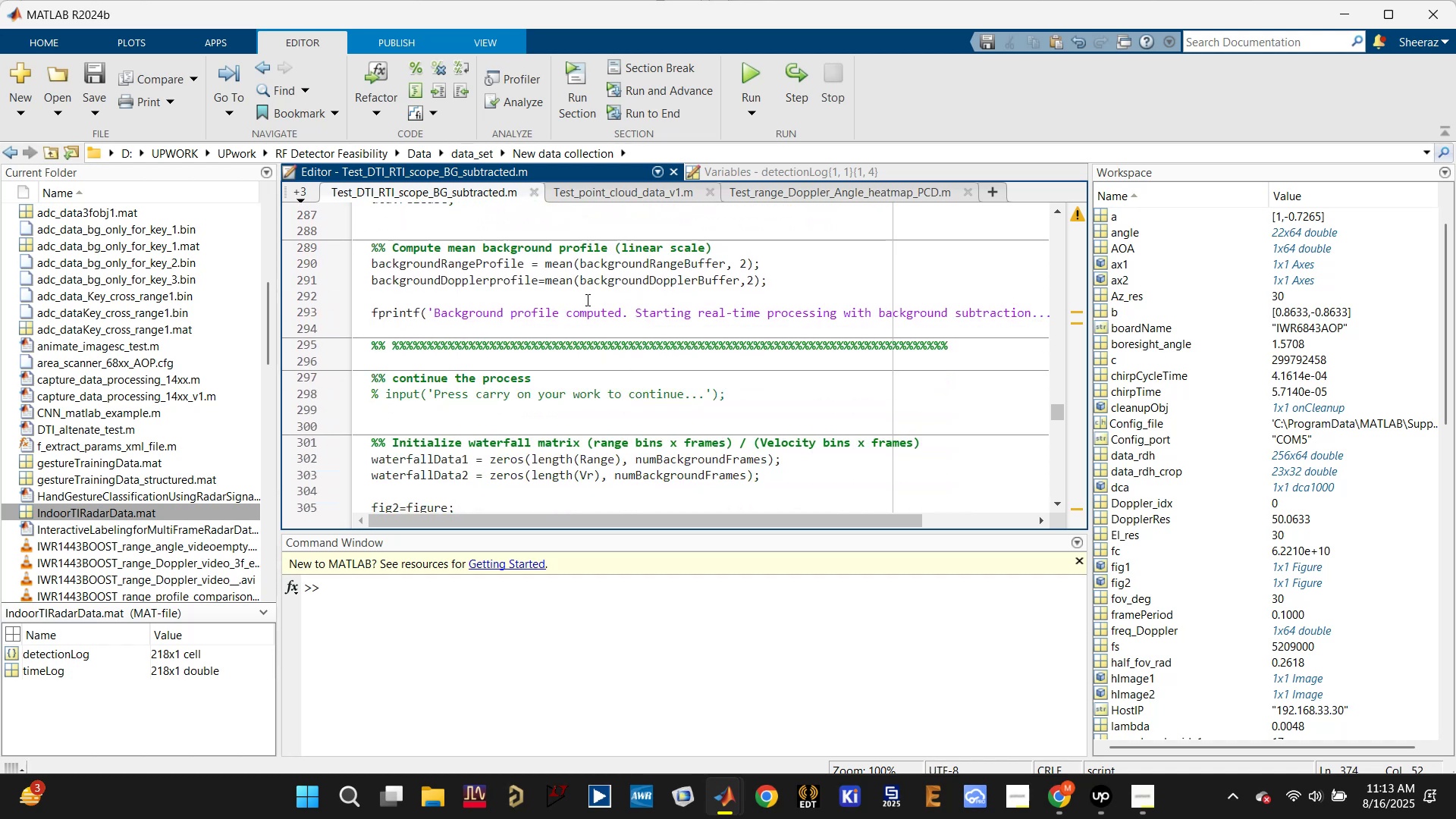 
left_click([500, 280])
 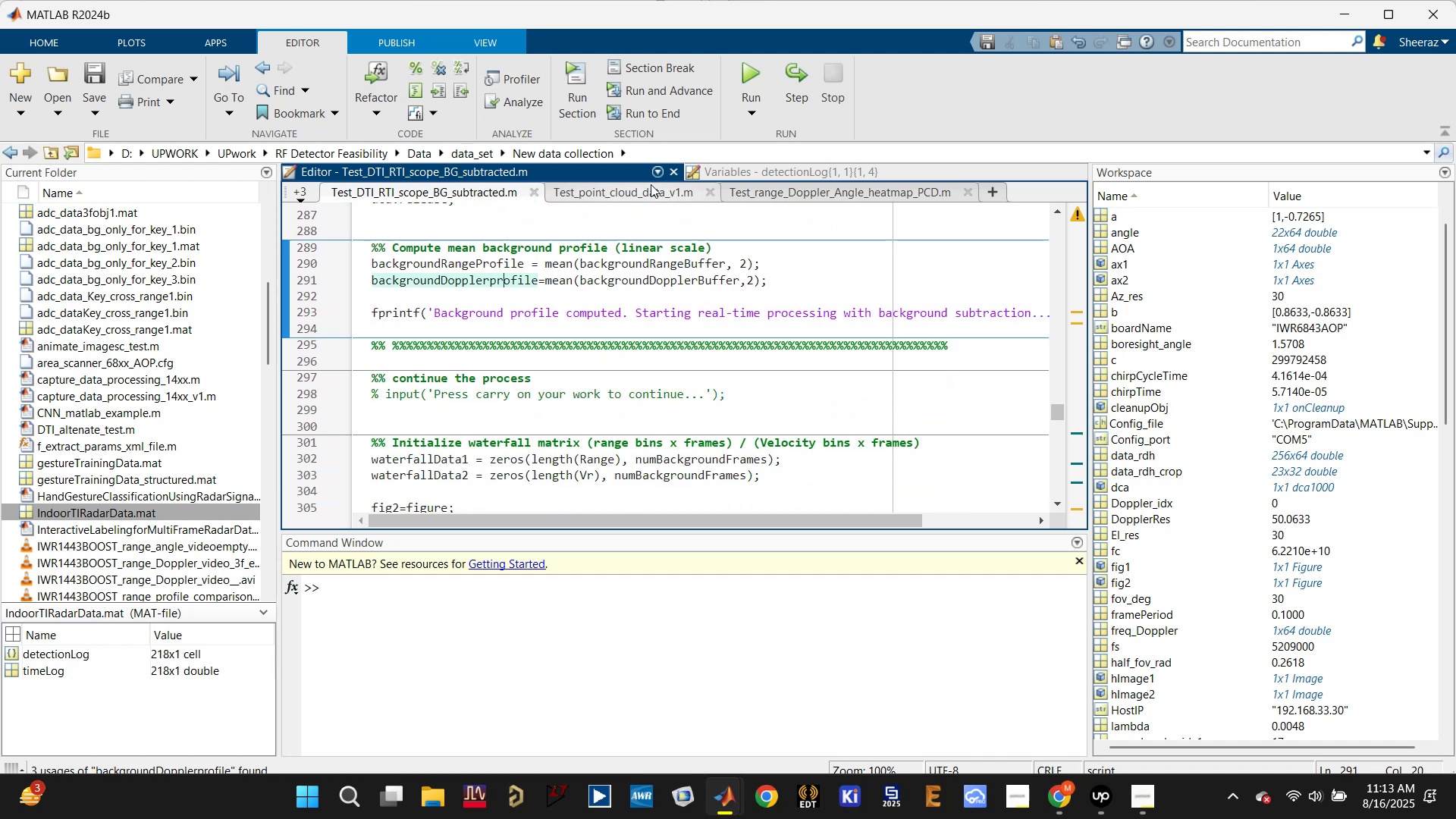 
left_click([629, 192])
 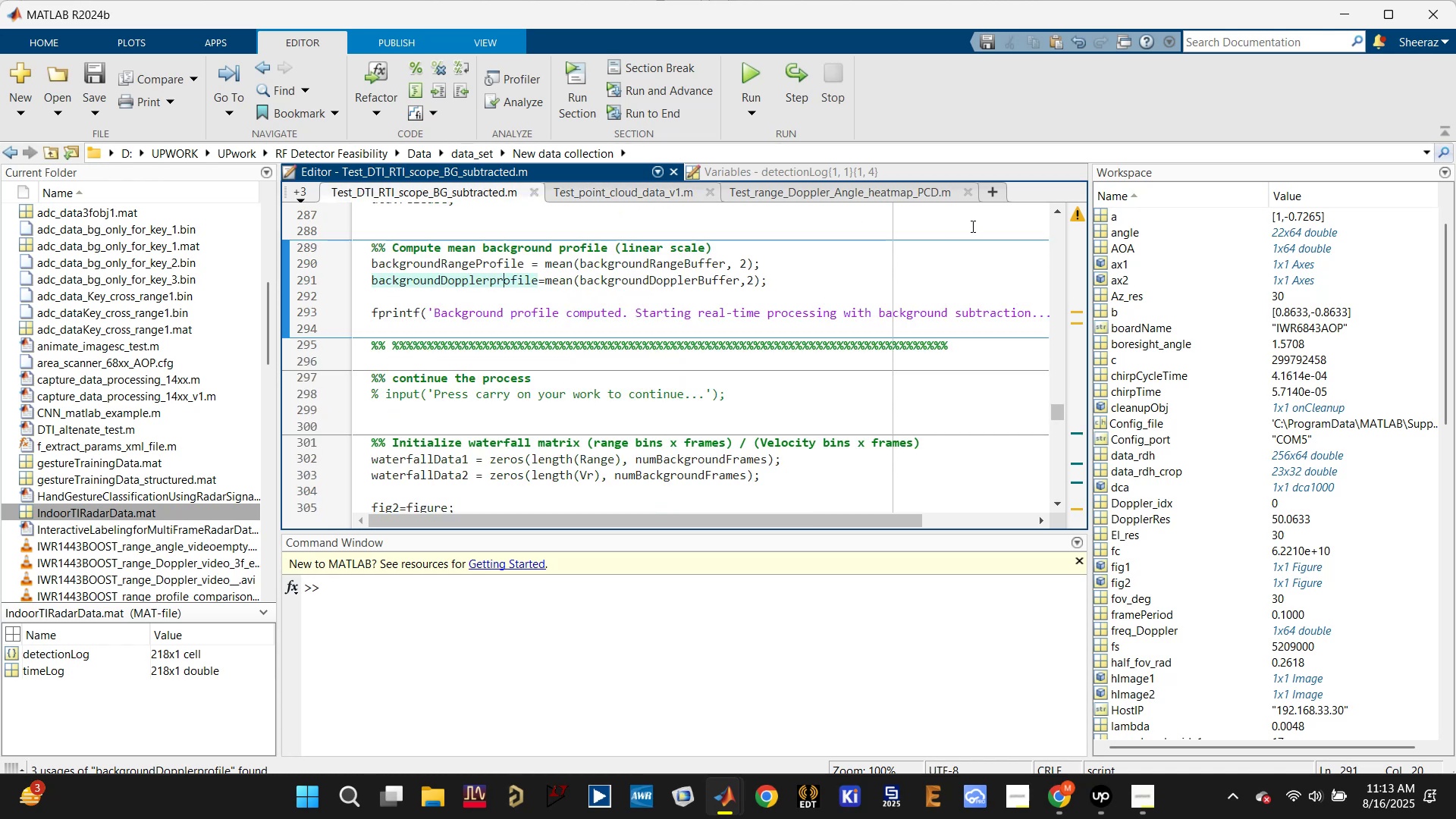 
left_click([923, 194])
 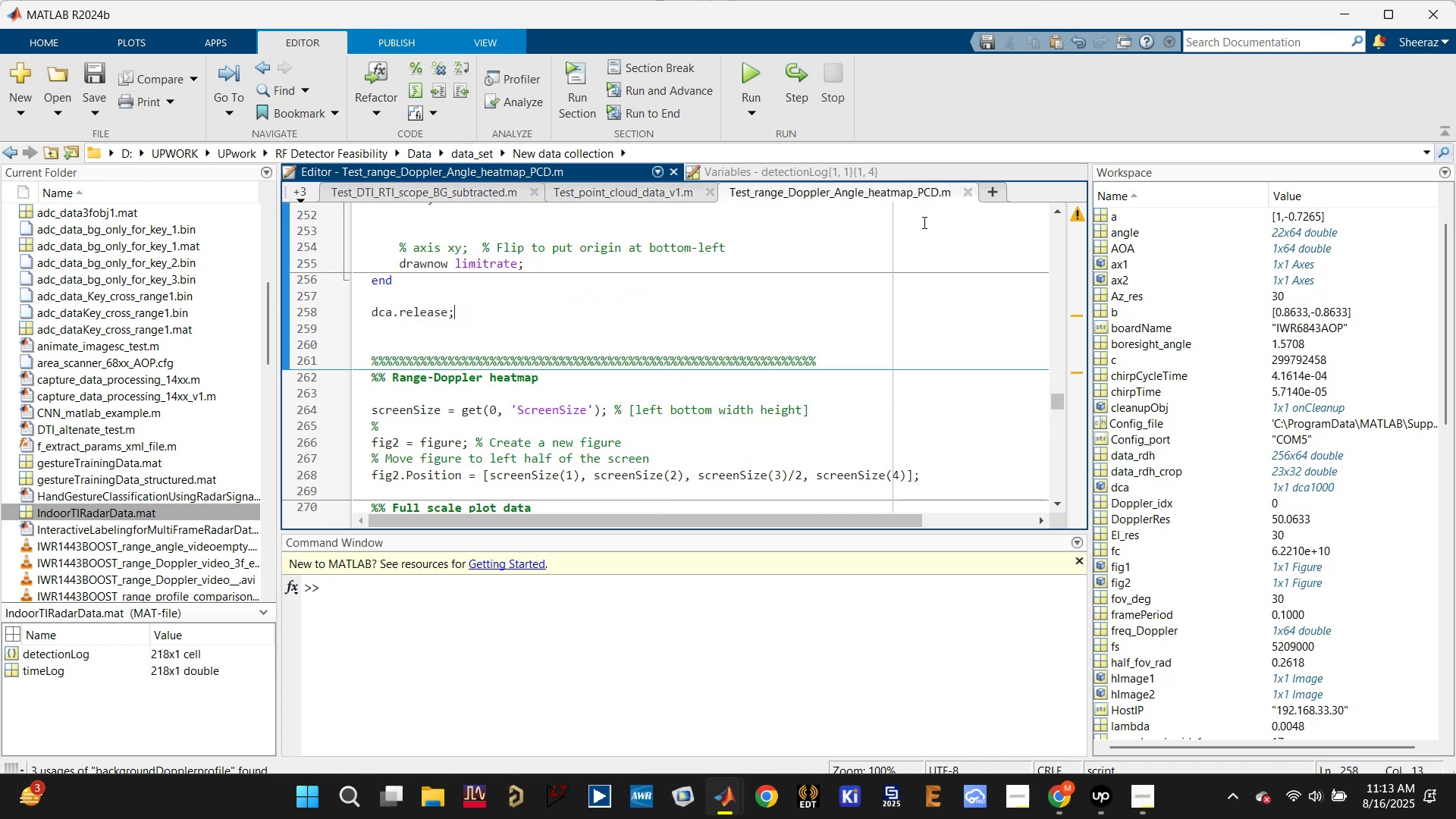 
left_click([909, 243])
 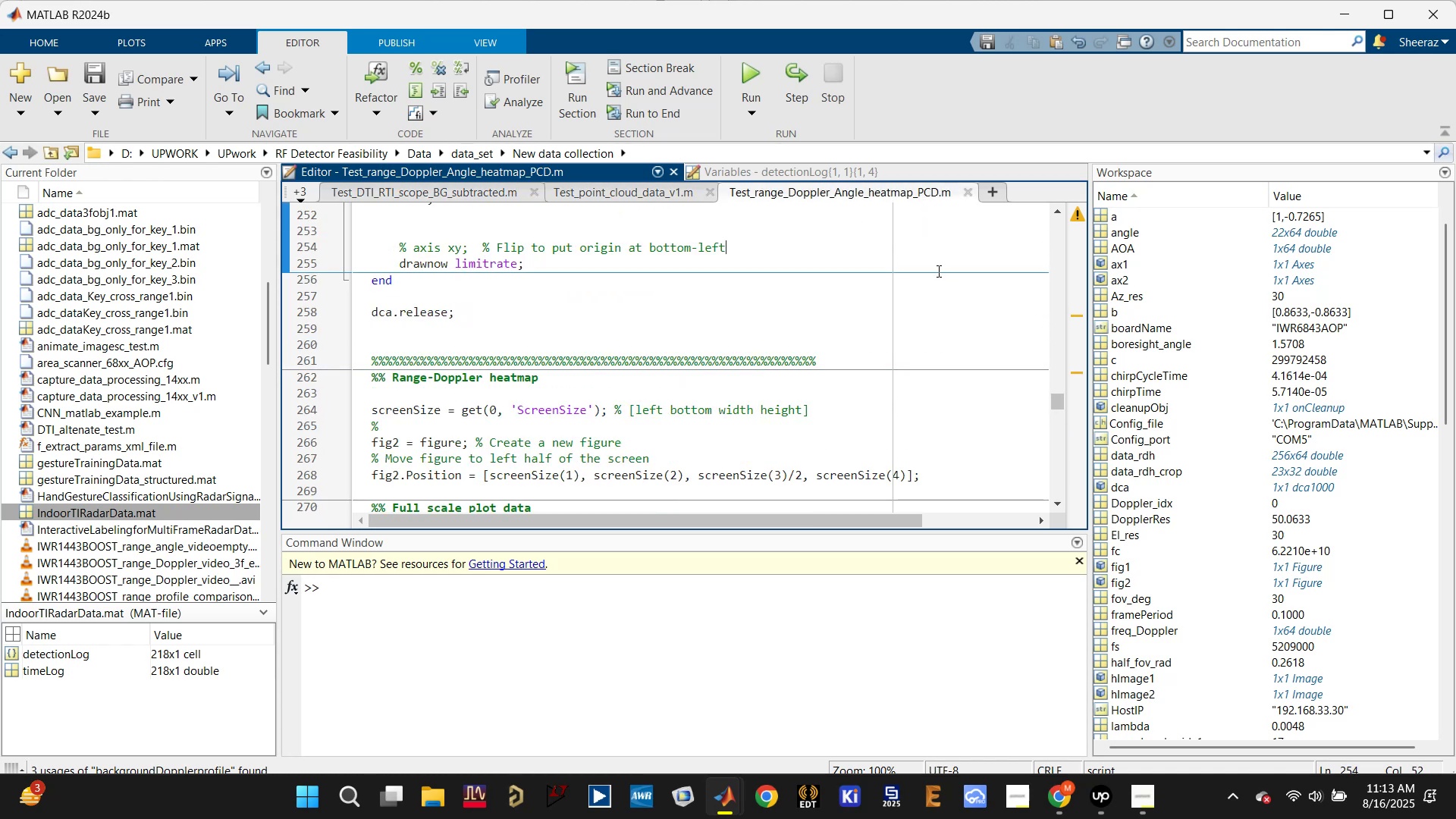 
key(Control+A)
 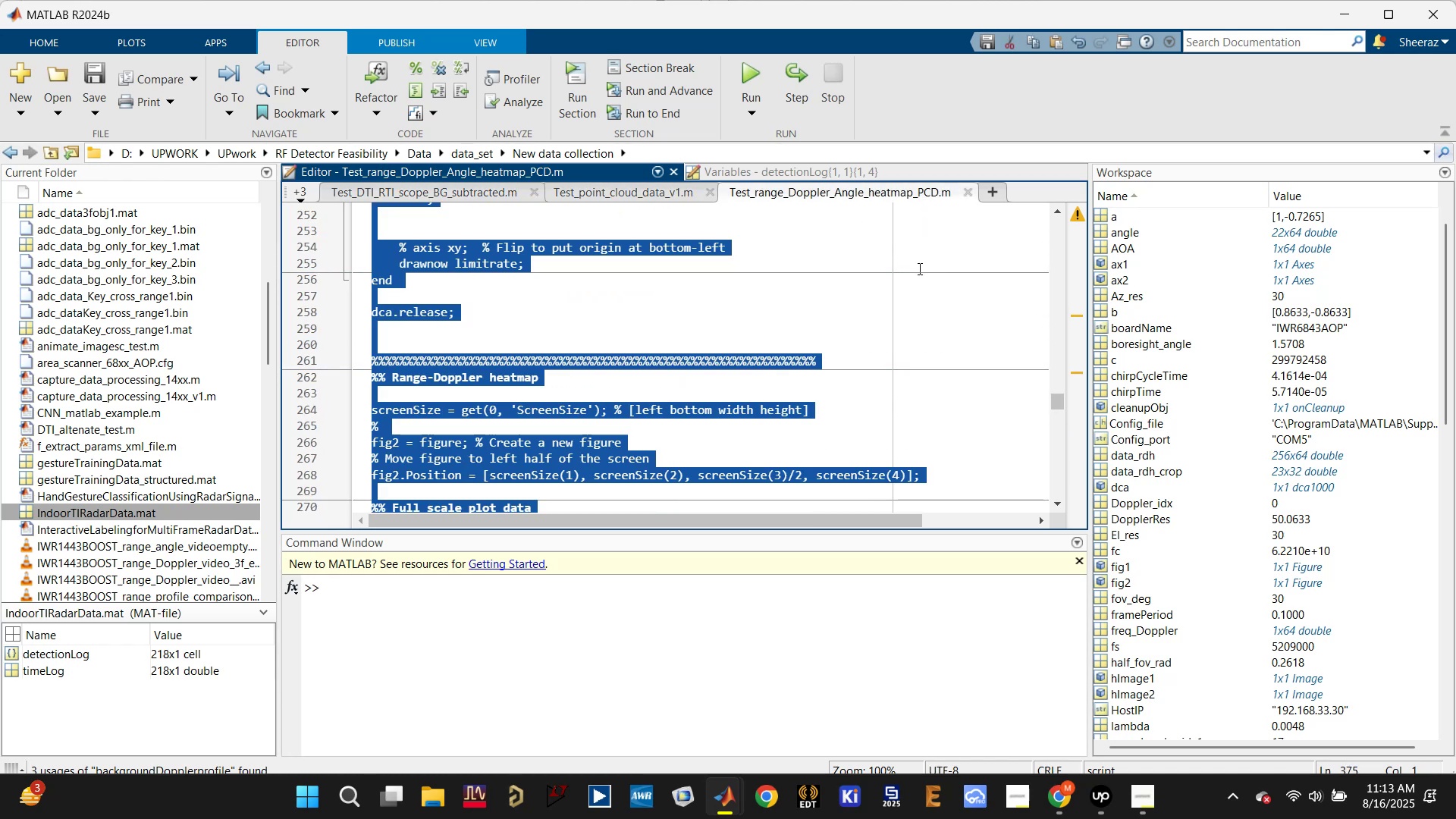 
key(Delete)
 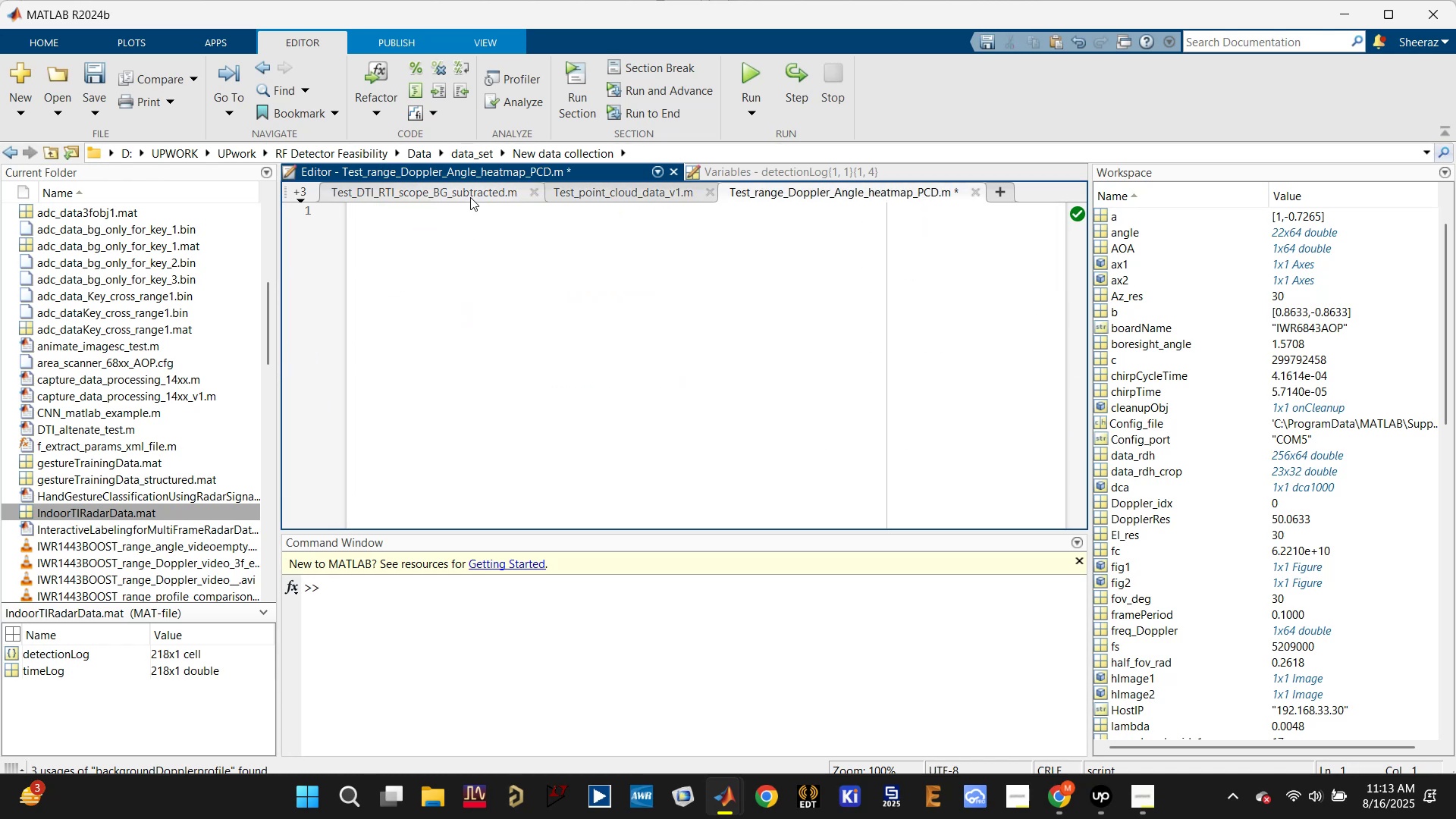 
key(Control+A)
 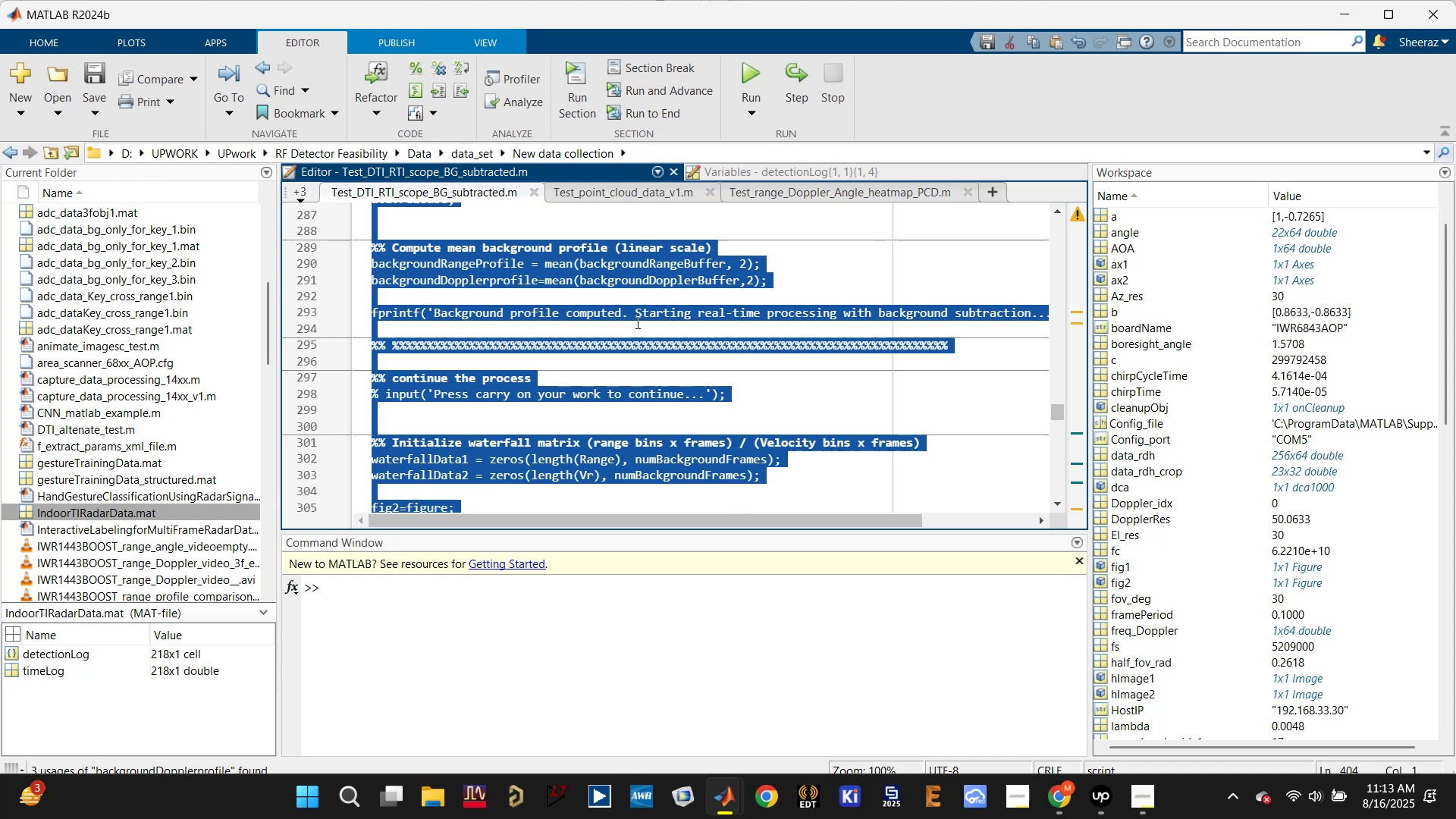 
key(Control+C)
 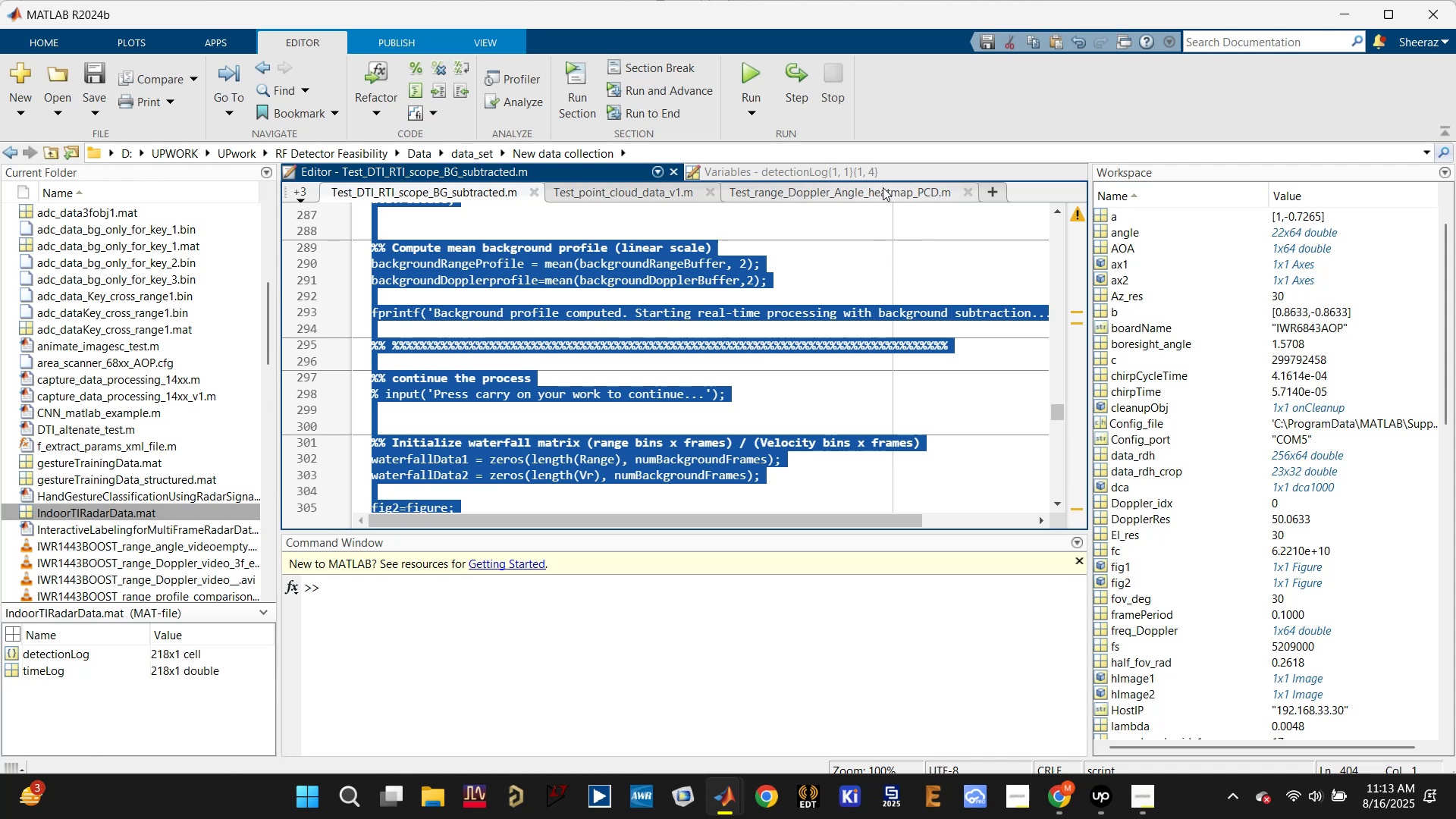 
double_click([759, 282])
 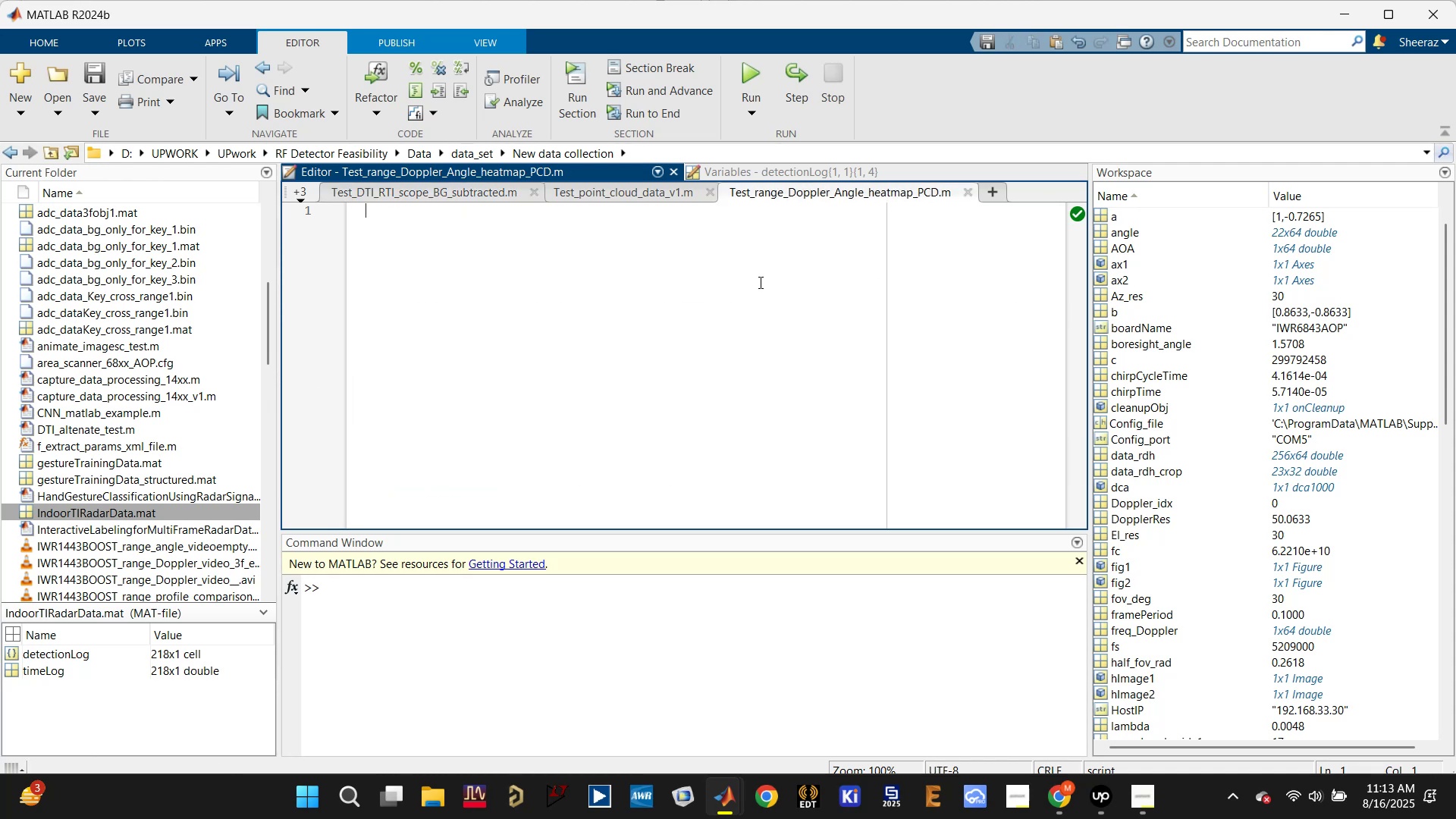 
key(Control+V)
 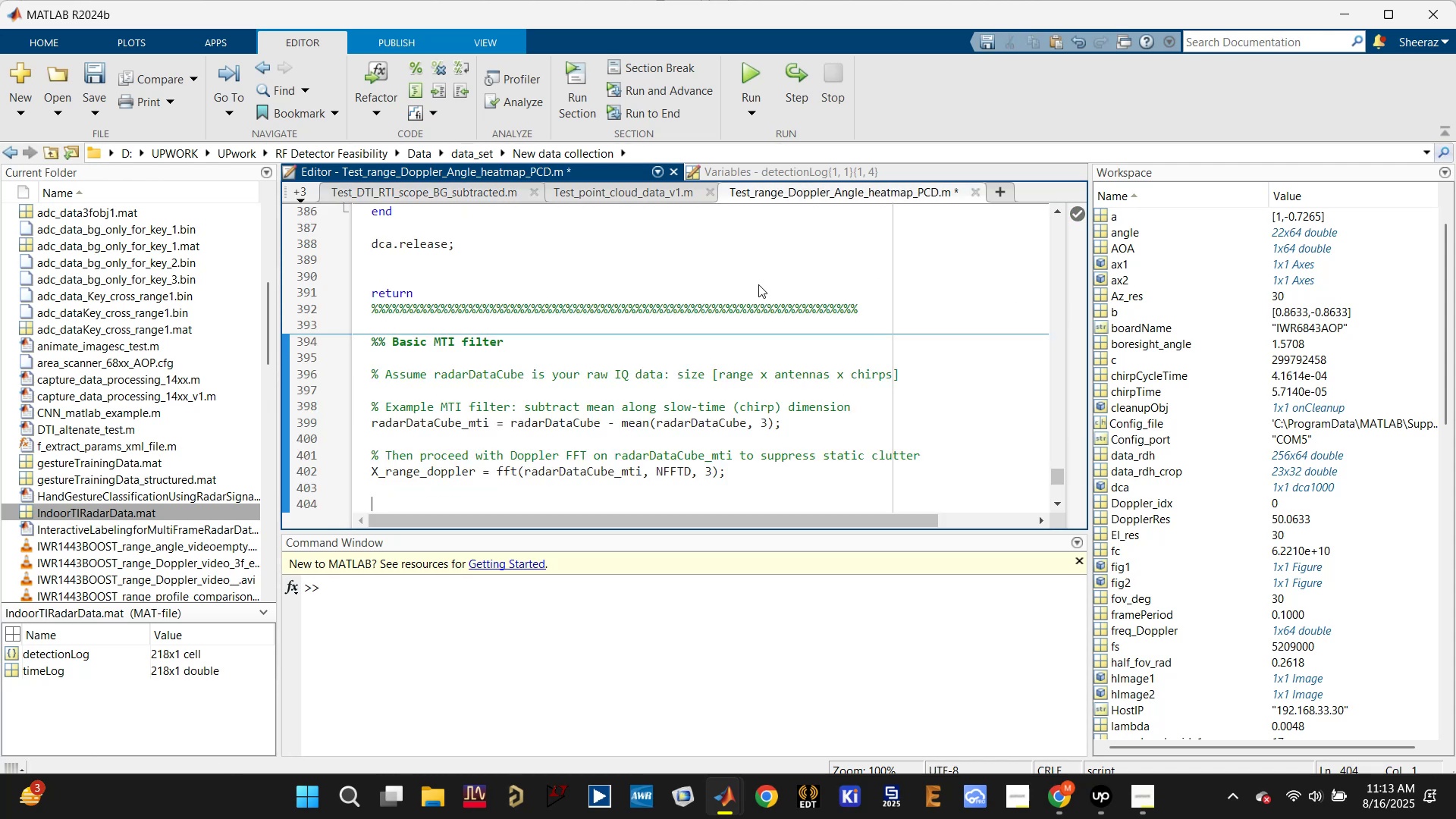 
key(Control+S)
 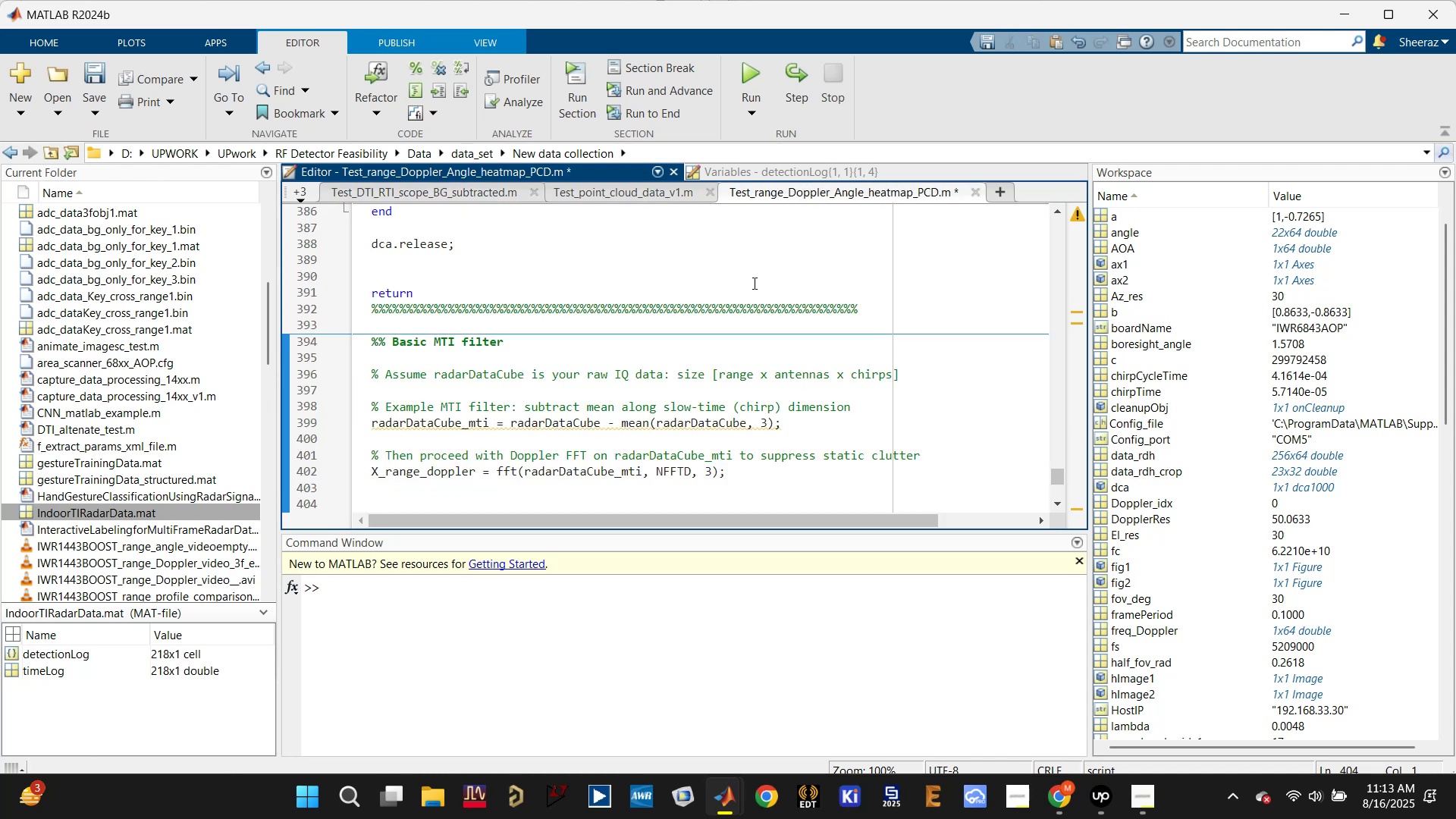 
key(Control+S)
 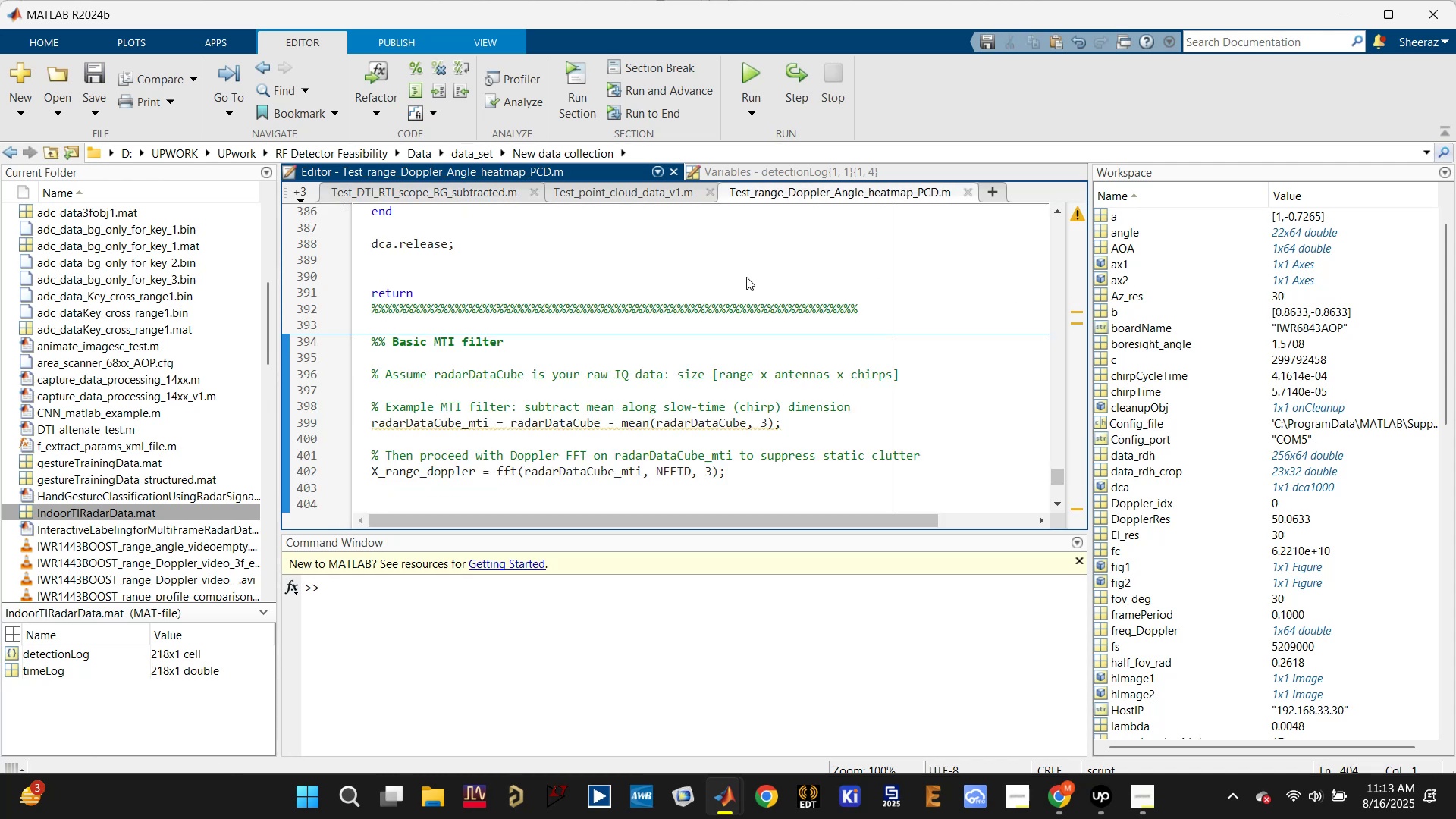 
key(Control+S)
 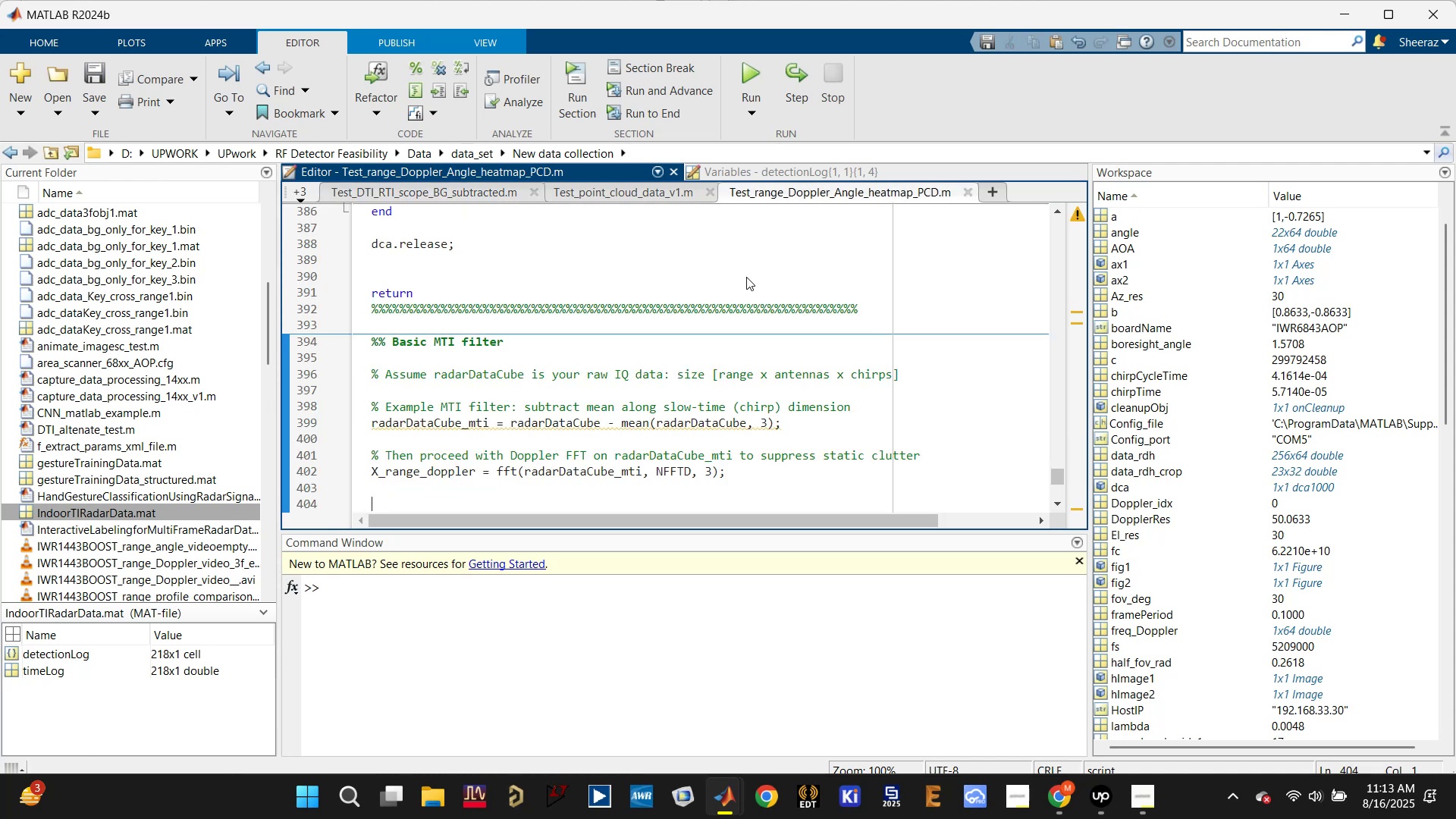 
key(Control+S)
 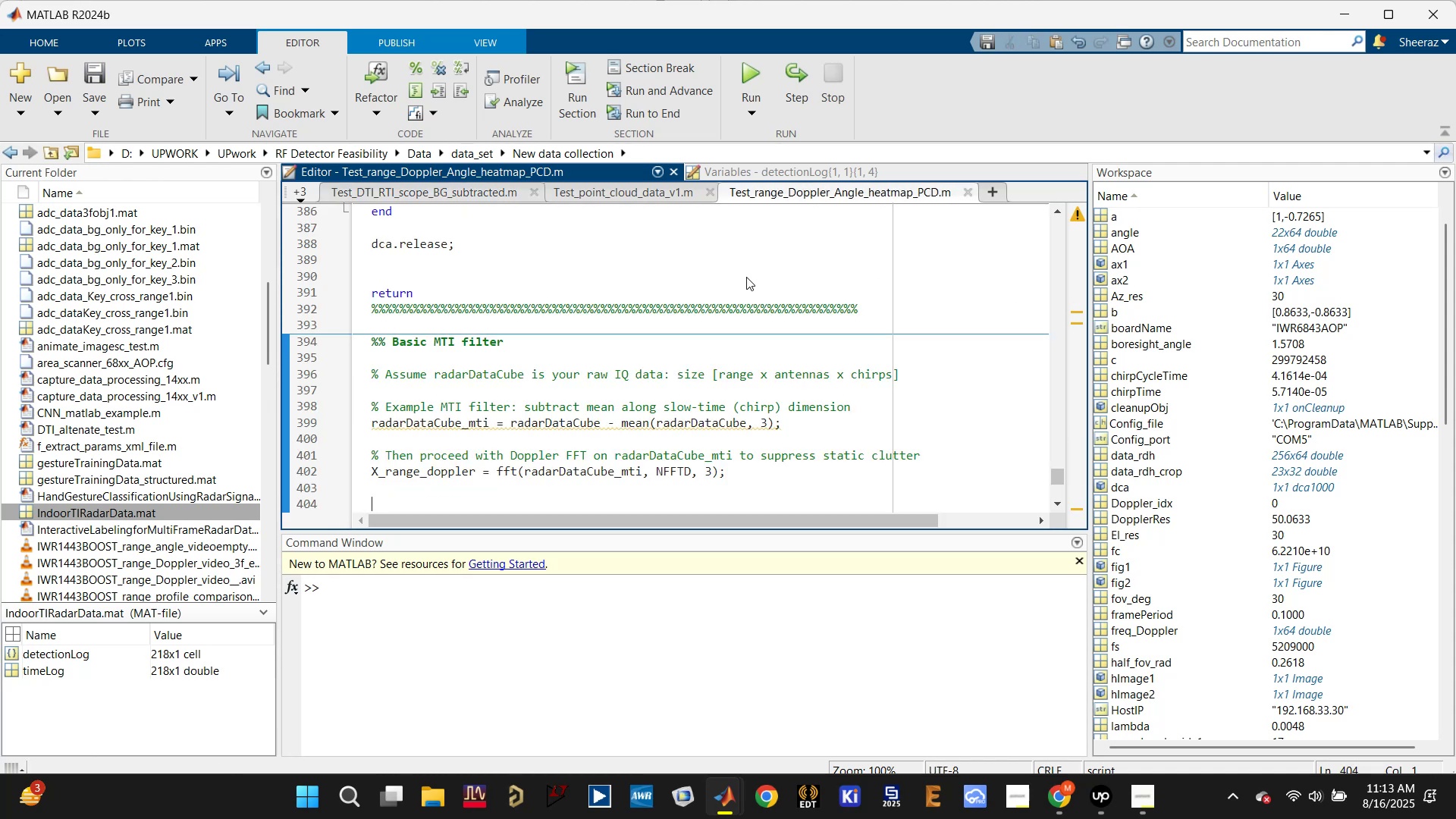 
key(Control+S)
 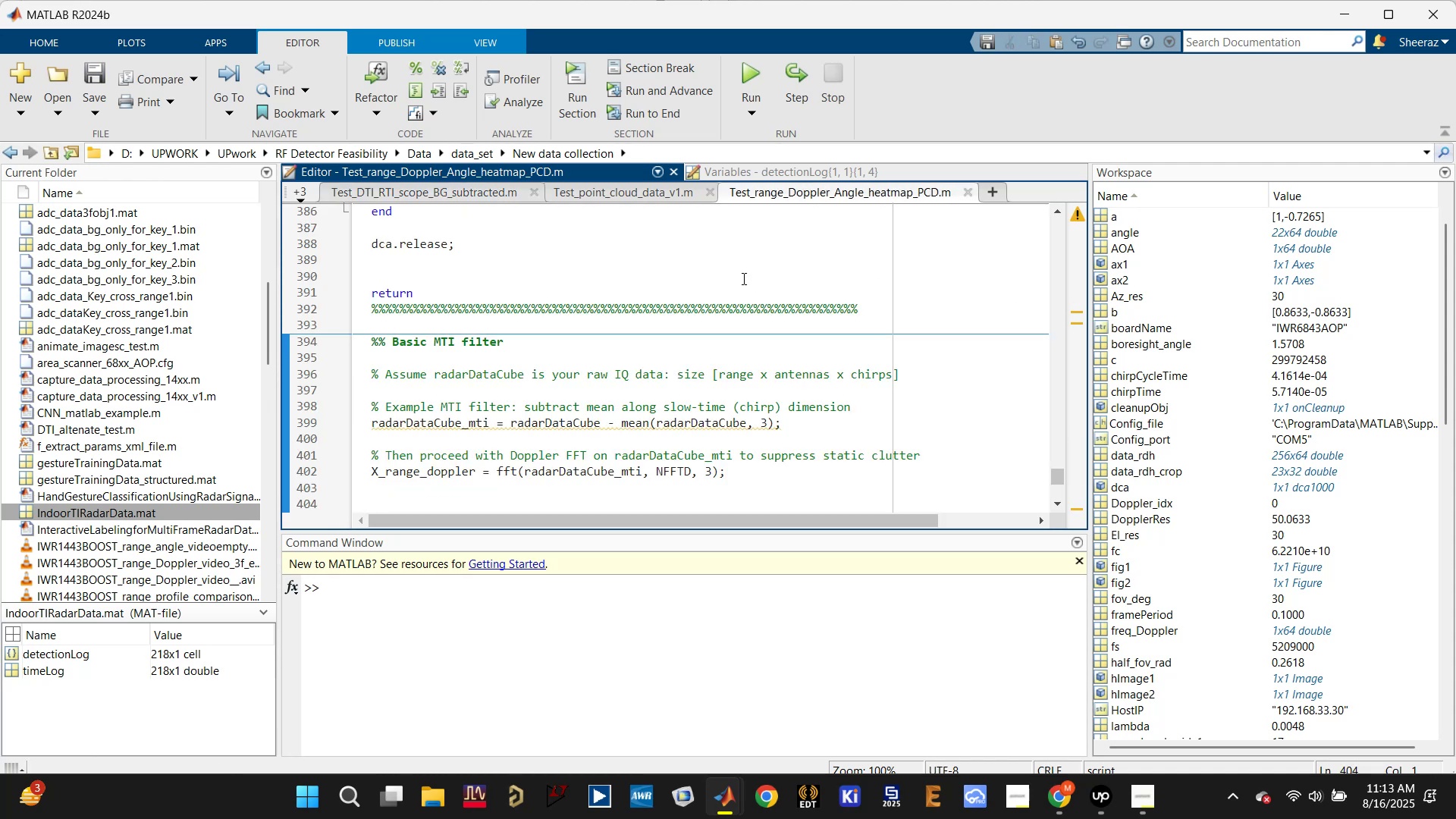 
scroll: coordinate [727, 282], scroll_direction: up, amount: 3.0
 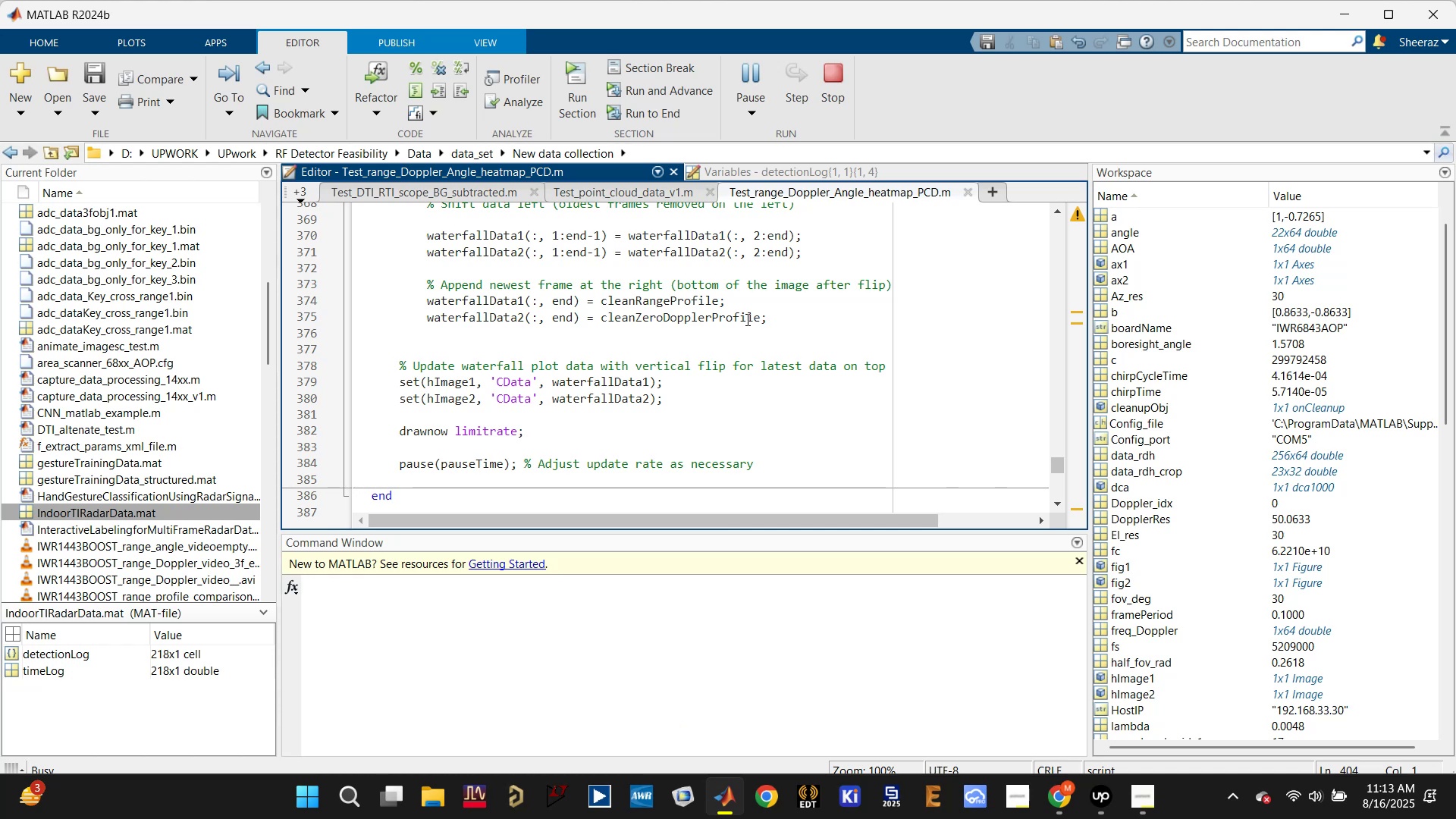 
wait(10.07)
 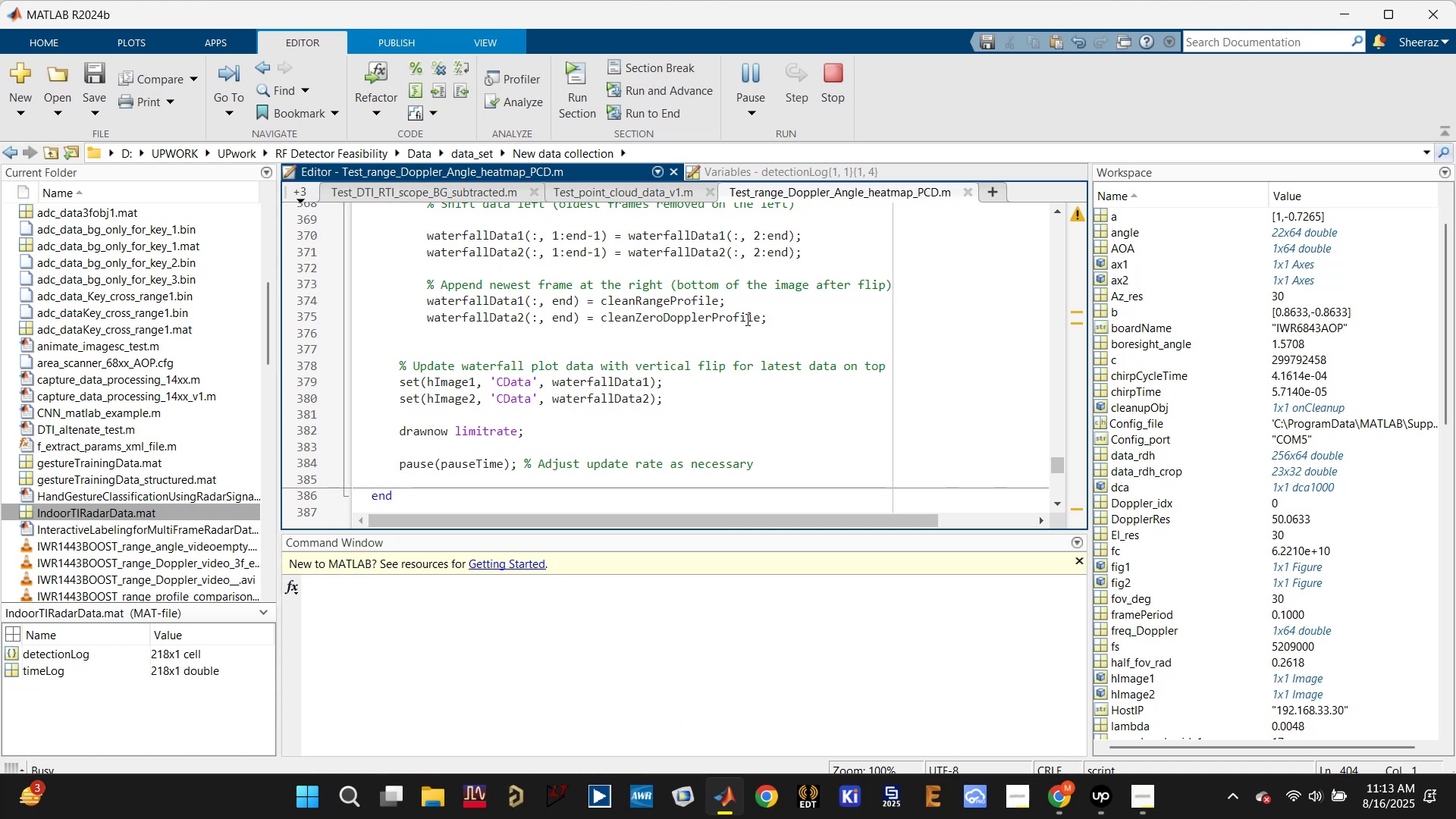 
left_click([1104, 814])
 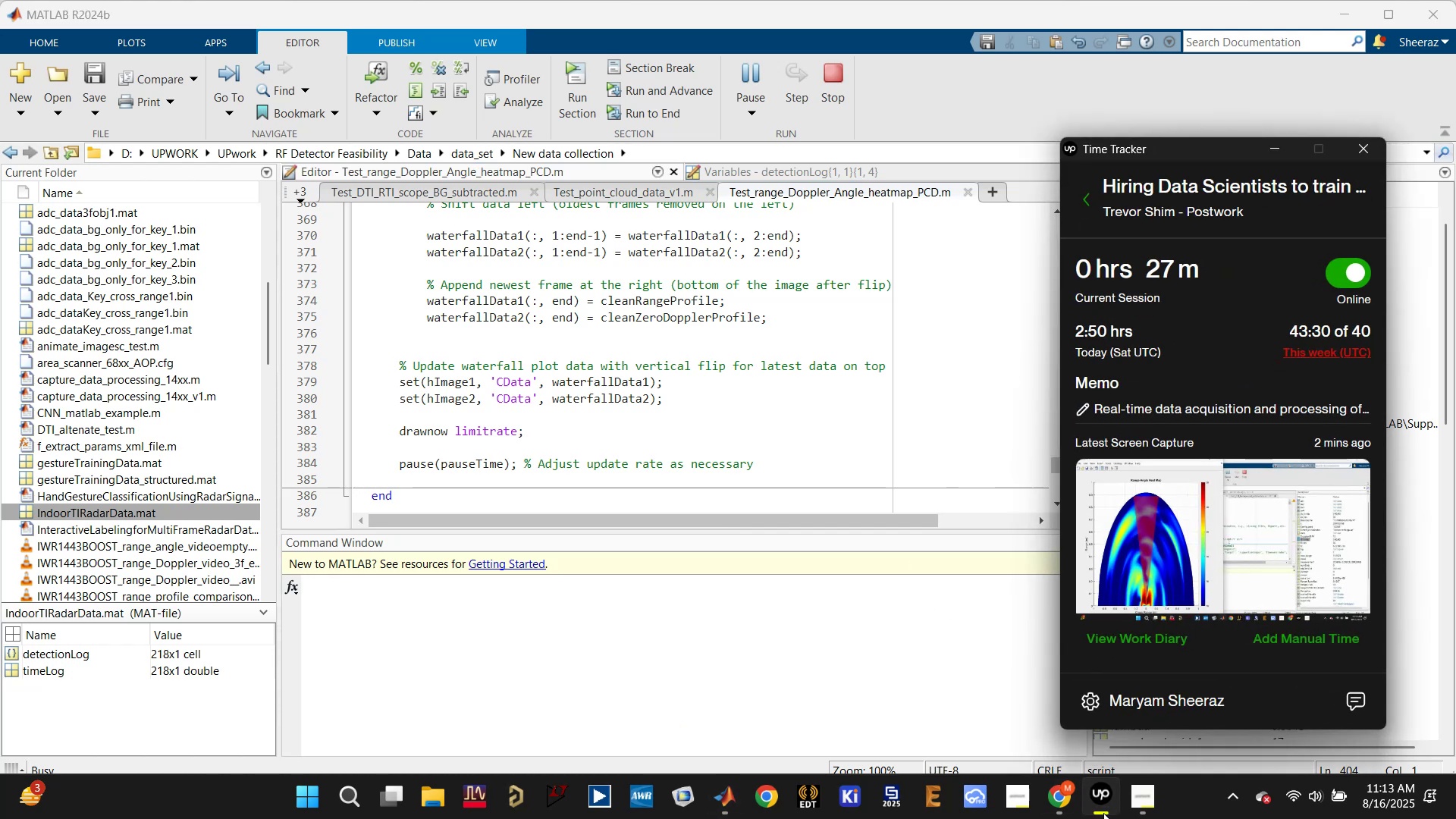 
left_click([1103, 813])
 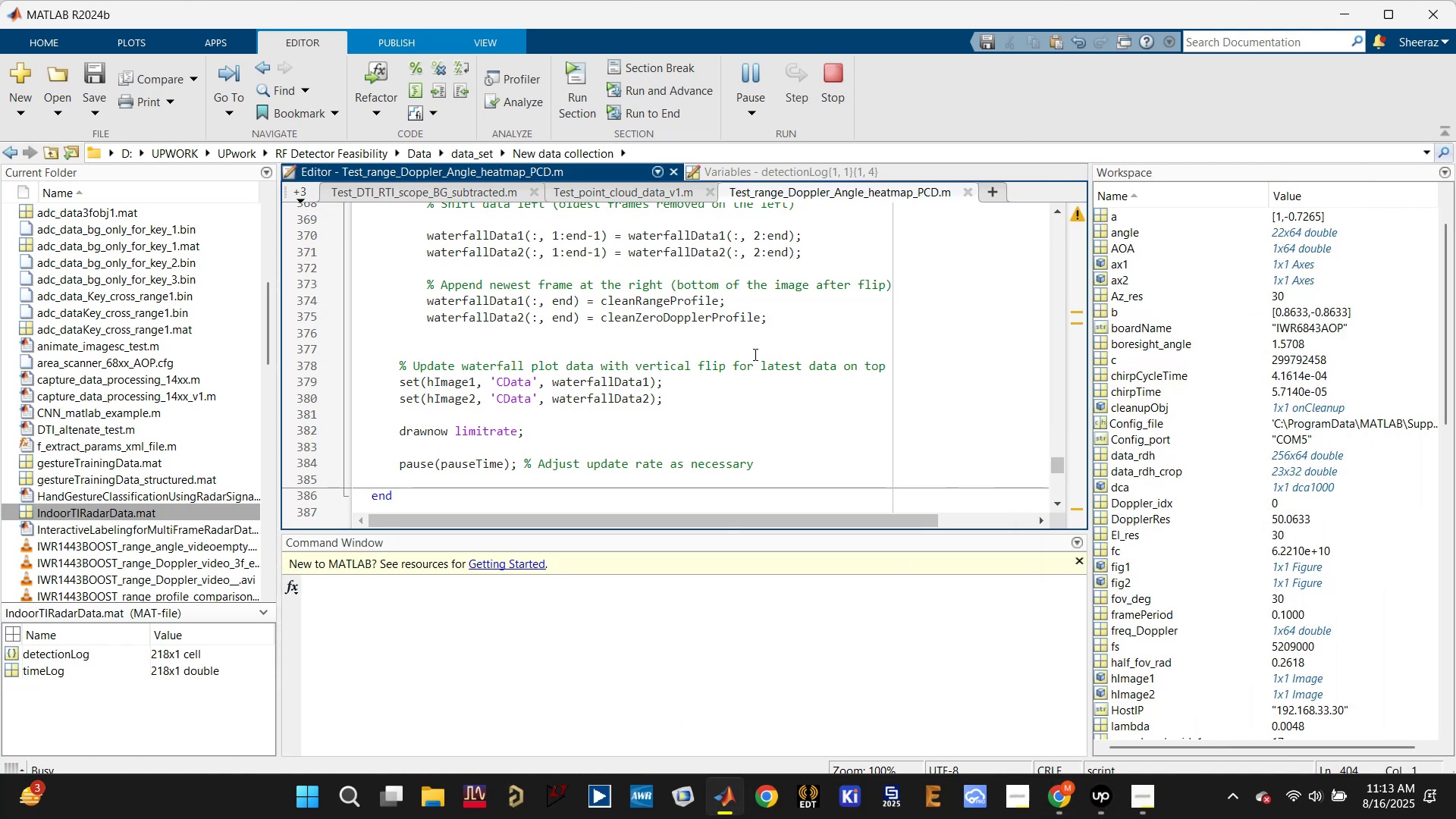 
left_click([748, 396])
 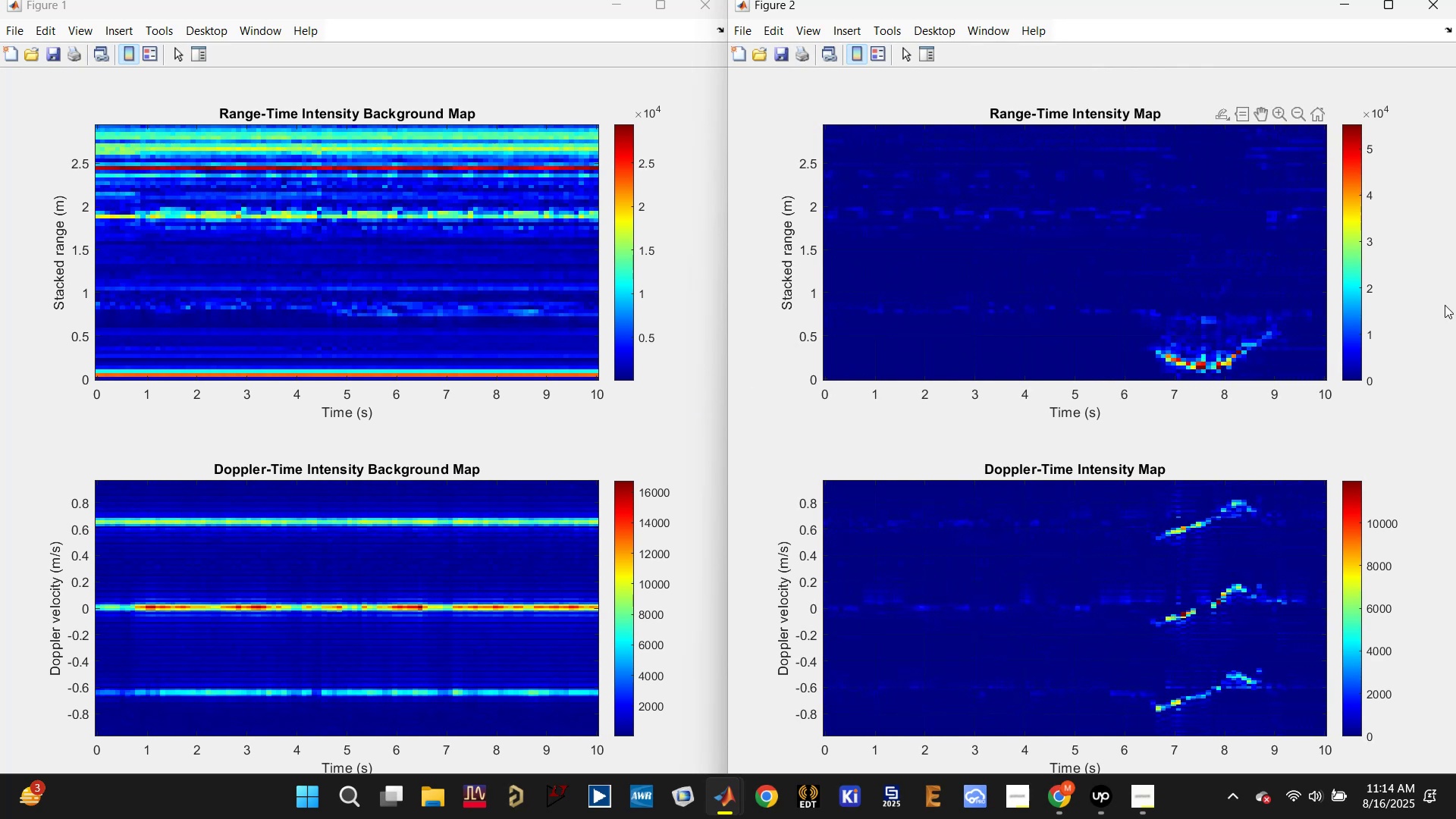 
wait(33.42)
 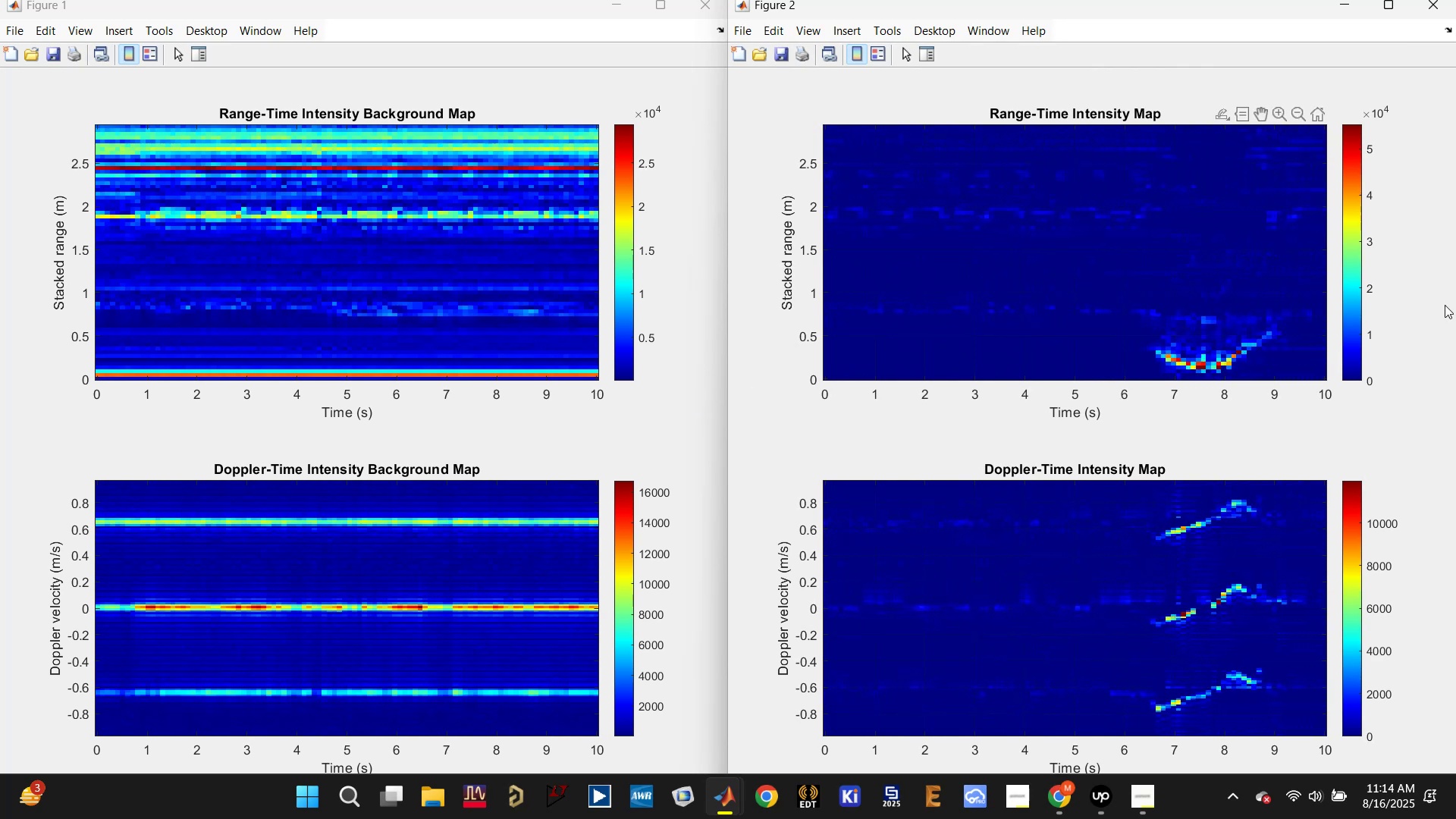 
left_click([710, 5])
 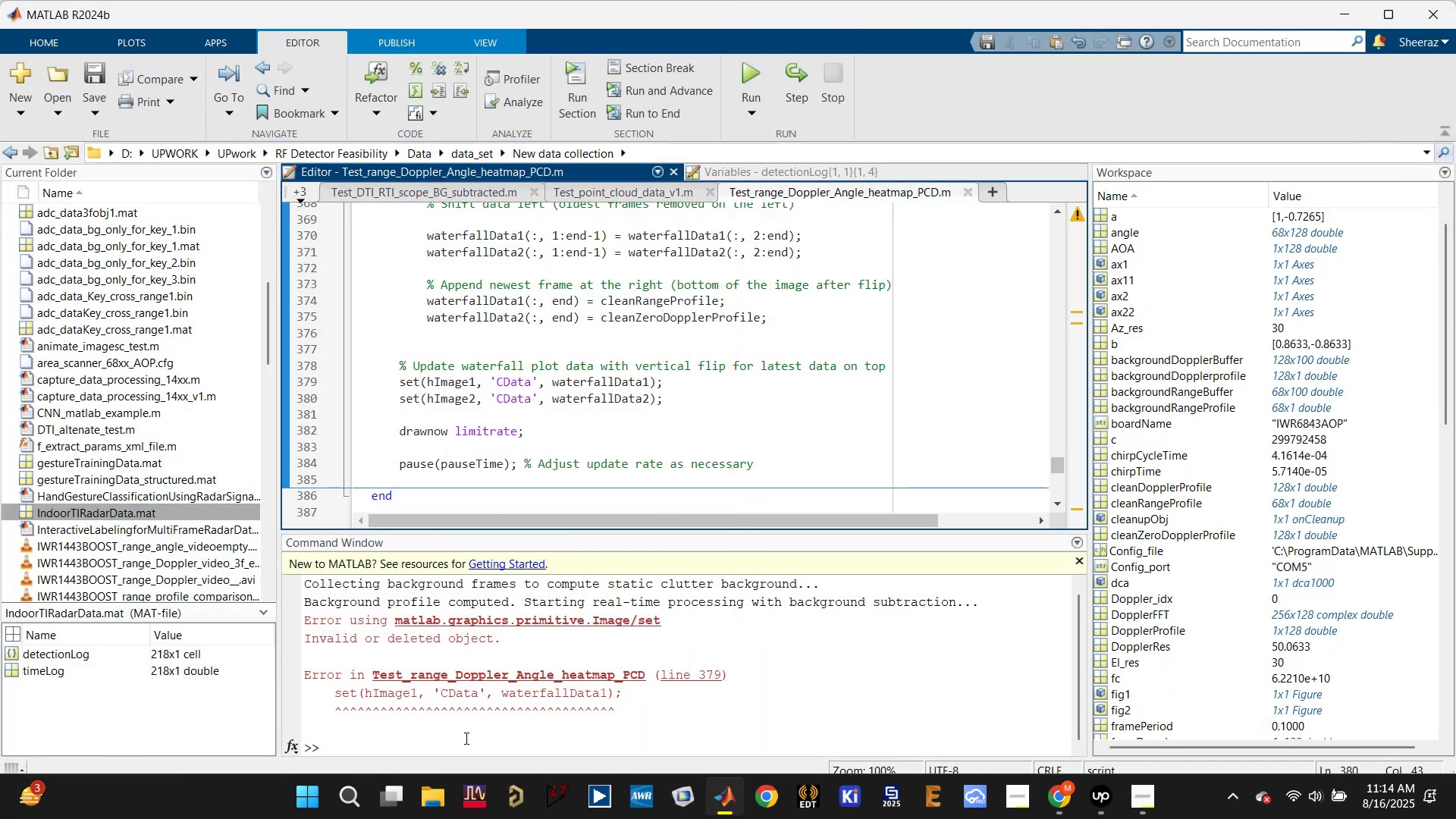 
type(dca.release;)
 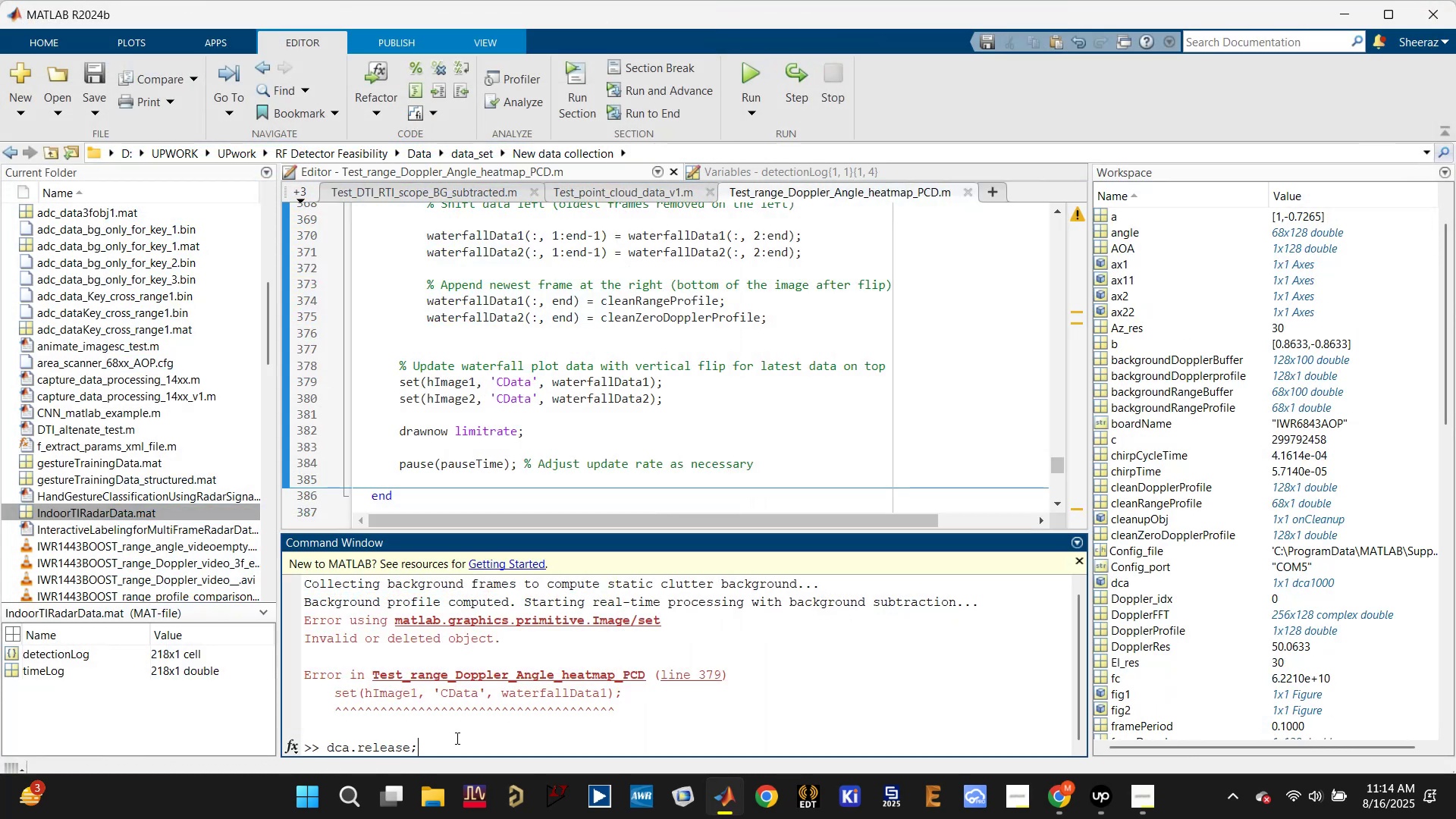 
key(Enter)
 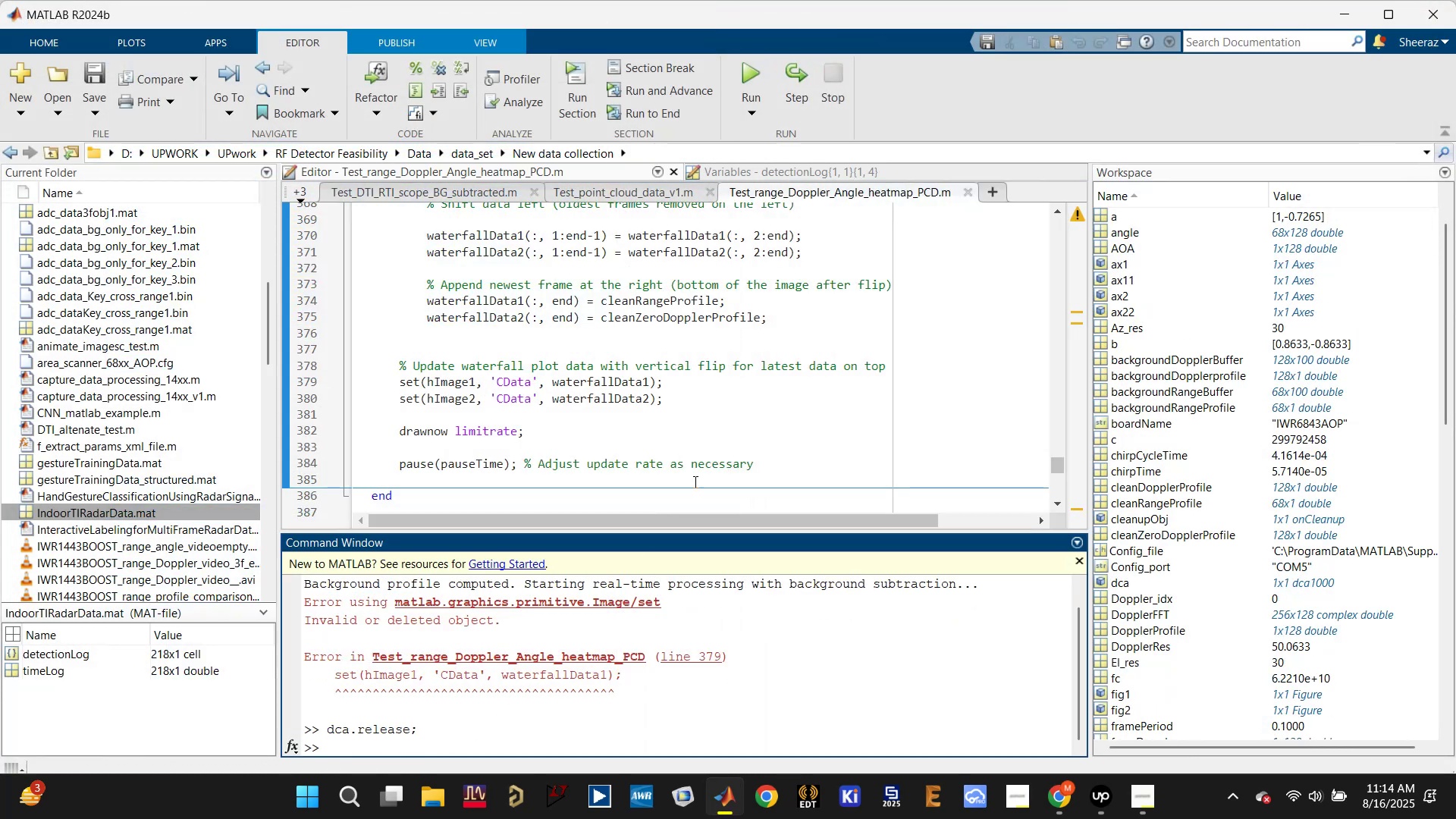 
left_click([890, 397])
 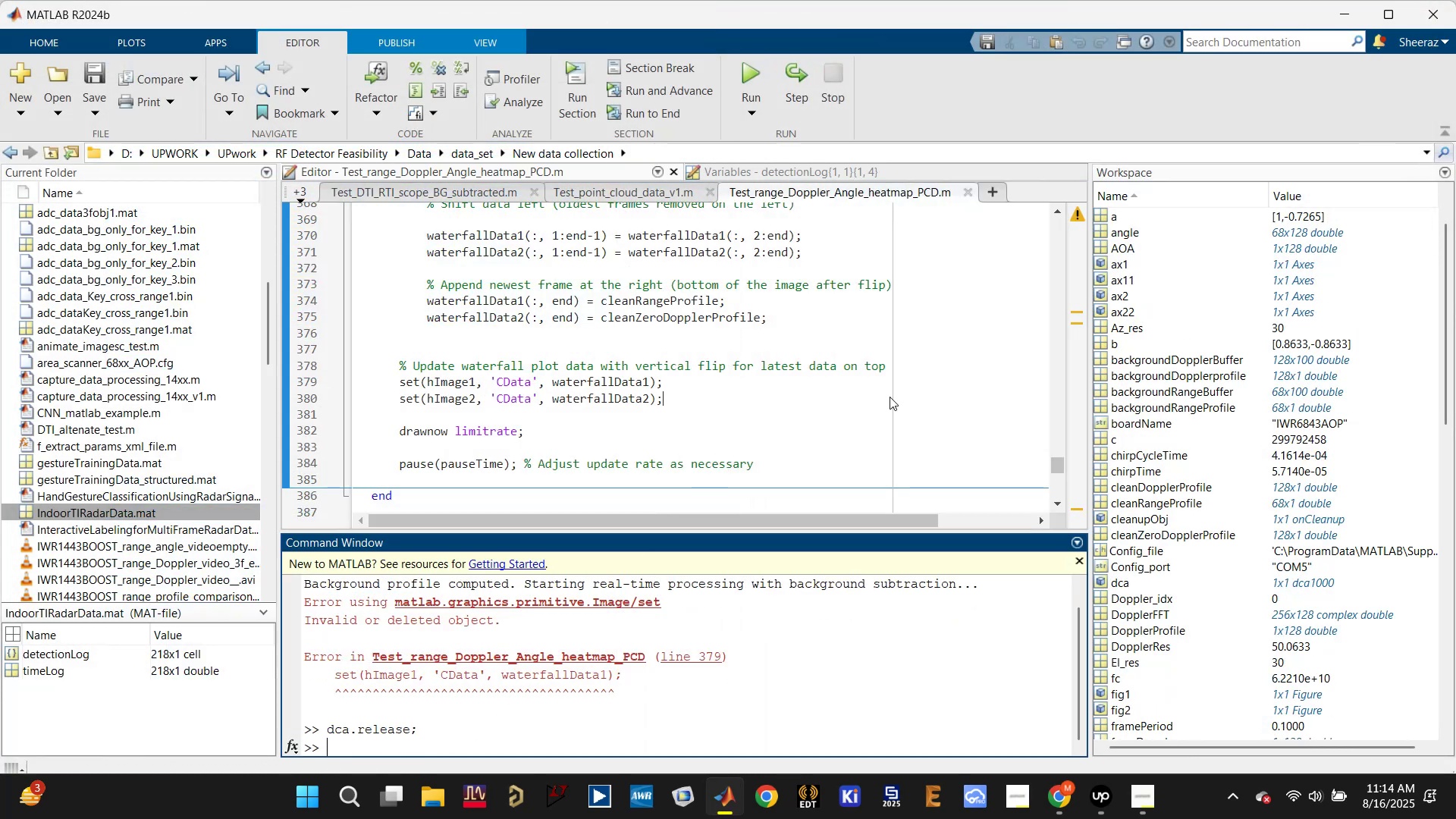 
key(Control+S)
 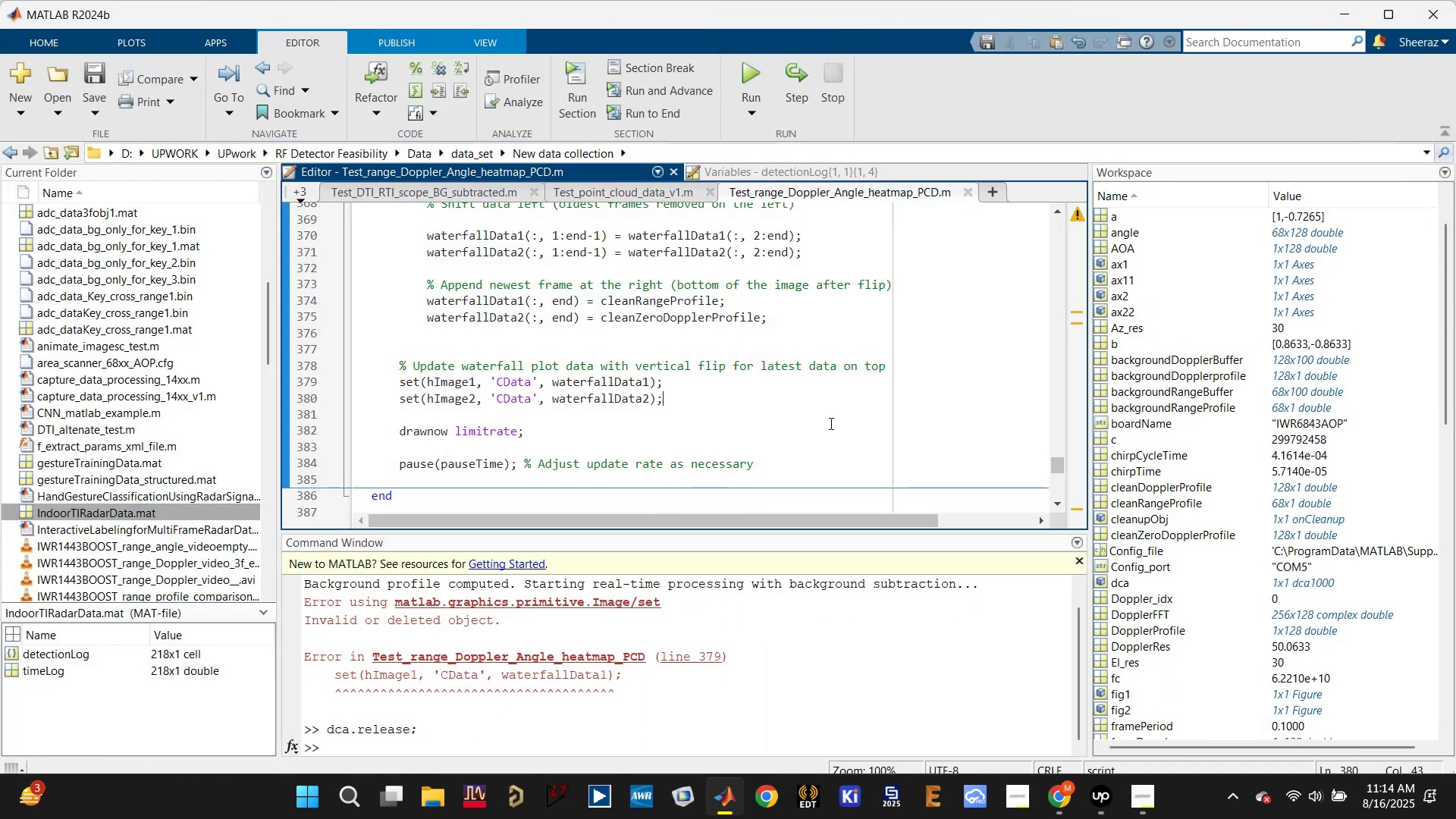 
scroll: coordinate [484, 370], scroll_direction: down, amount: 4.0
 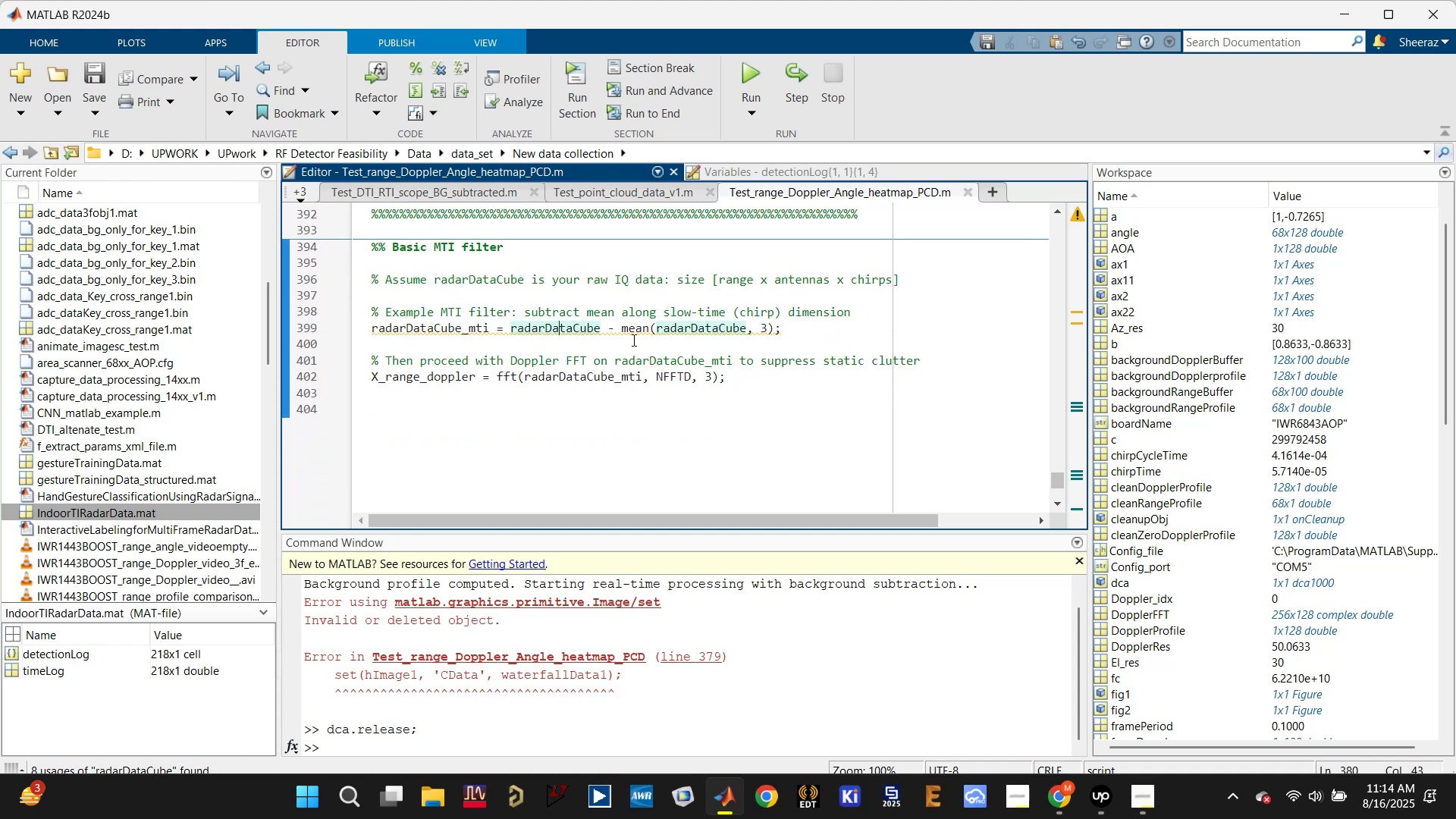 
left_click([719, 321])
 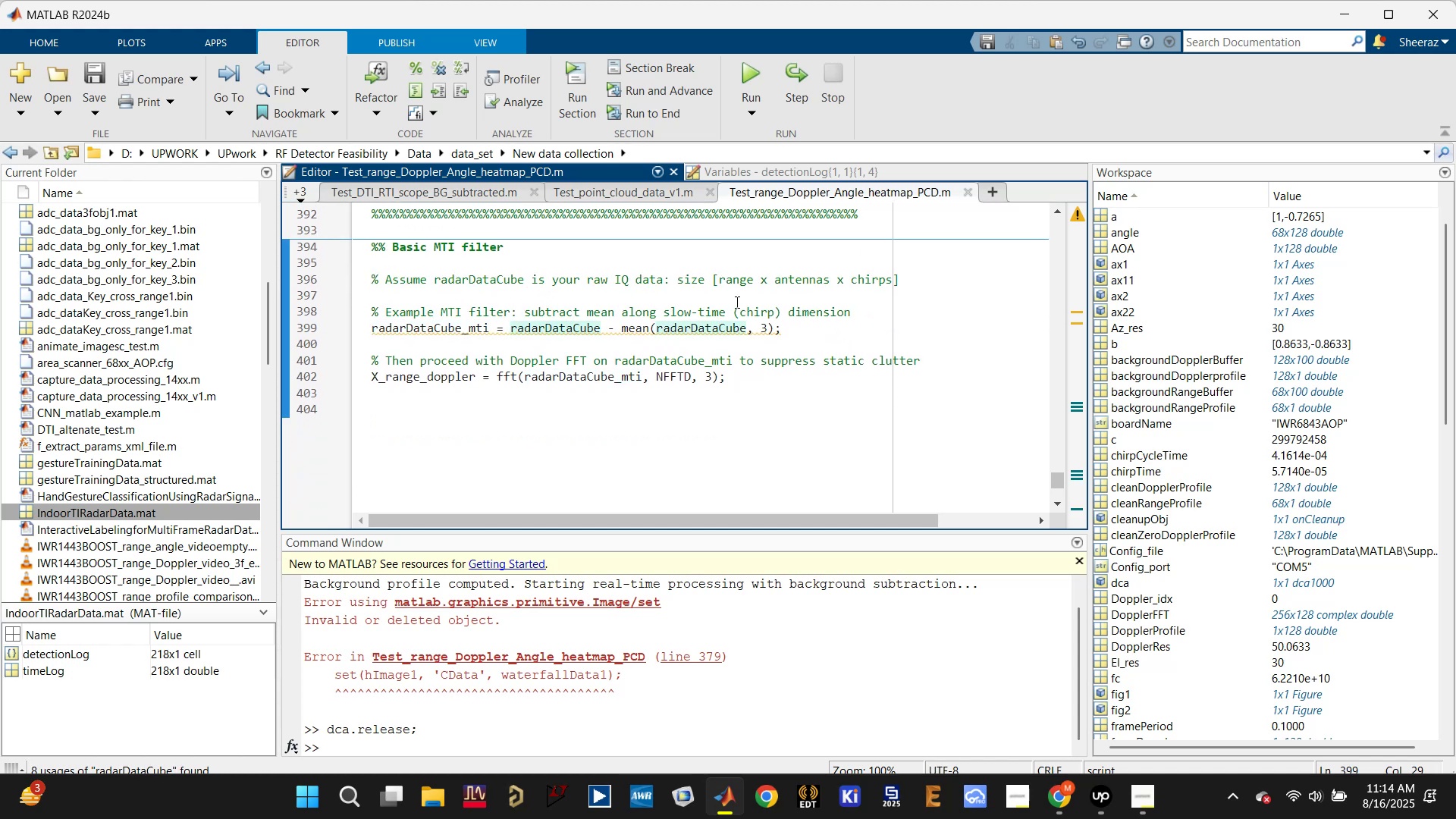 
wait(6.74)
 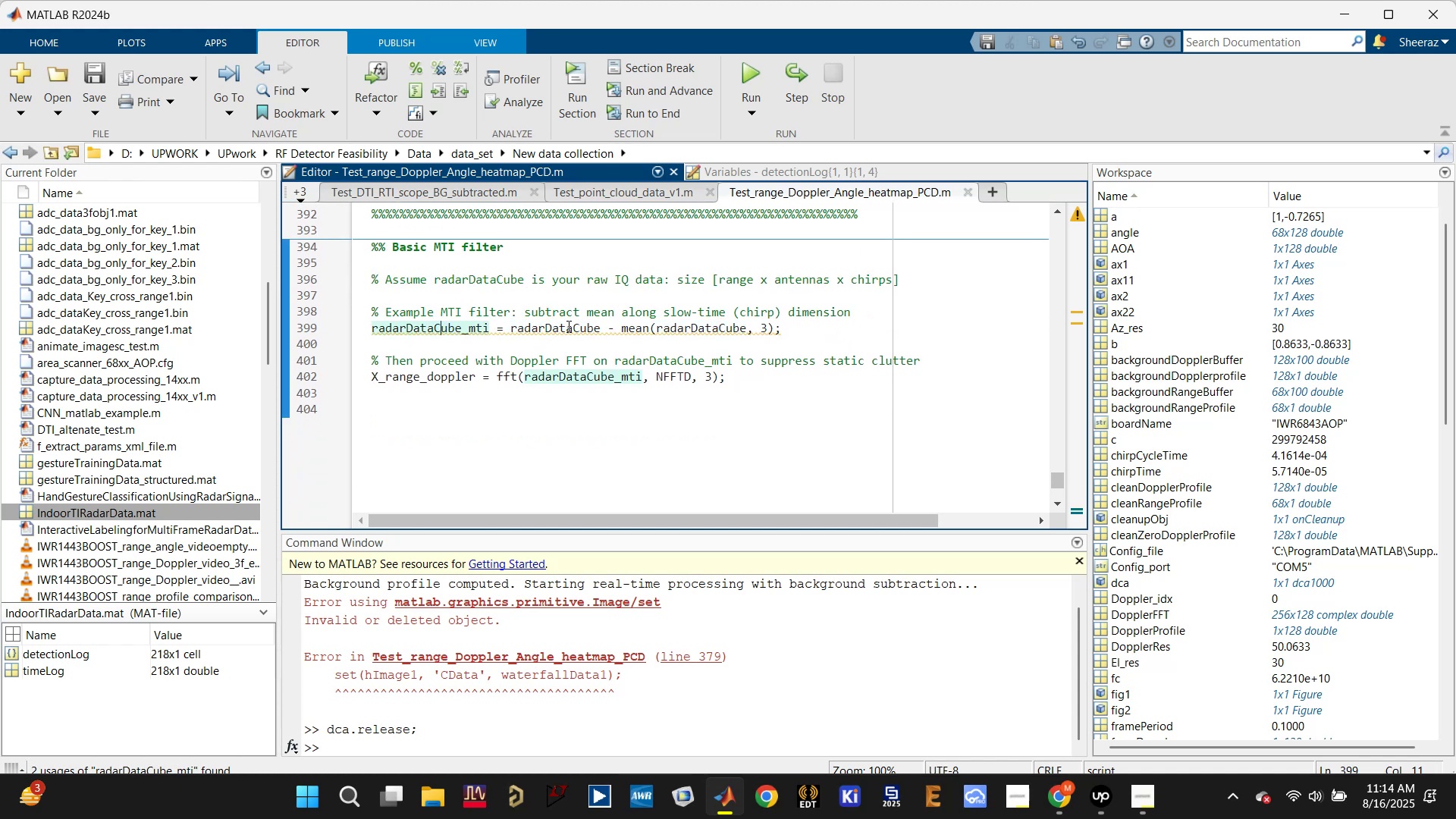 
left_click([441, 378])
 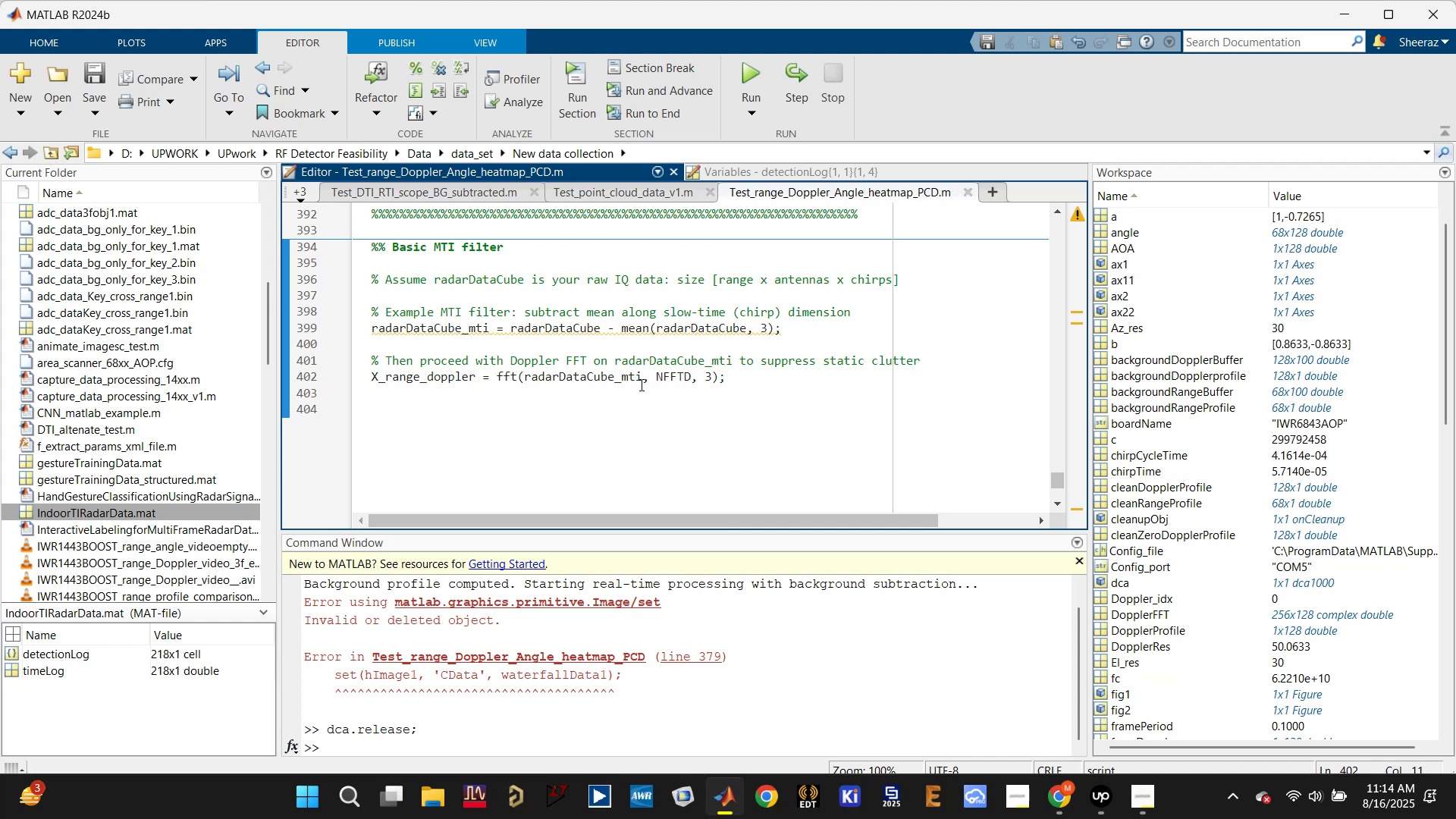 
left_click([621, 378])
 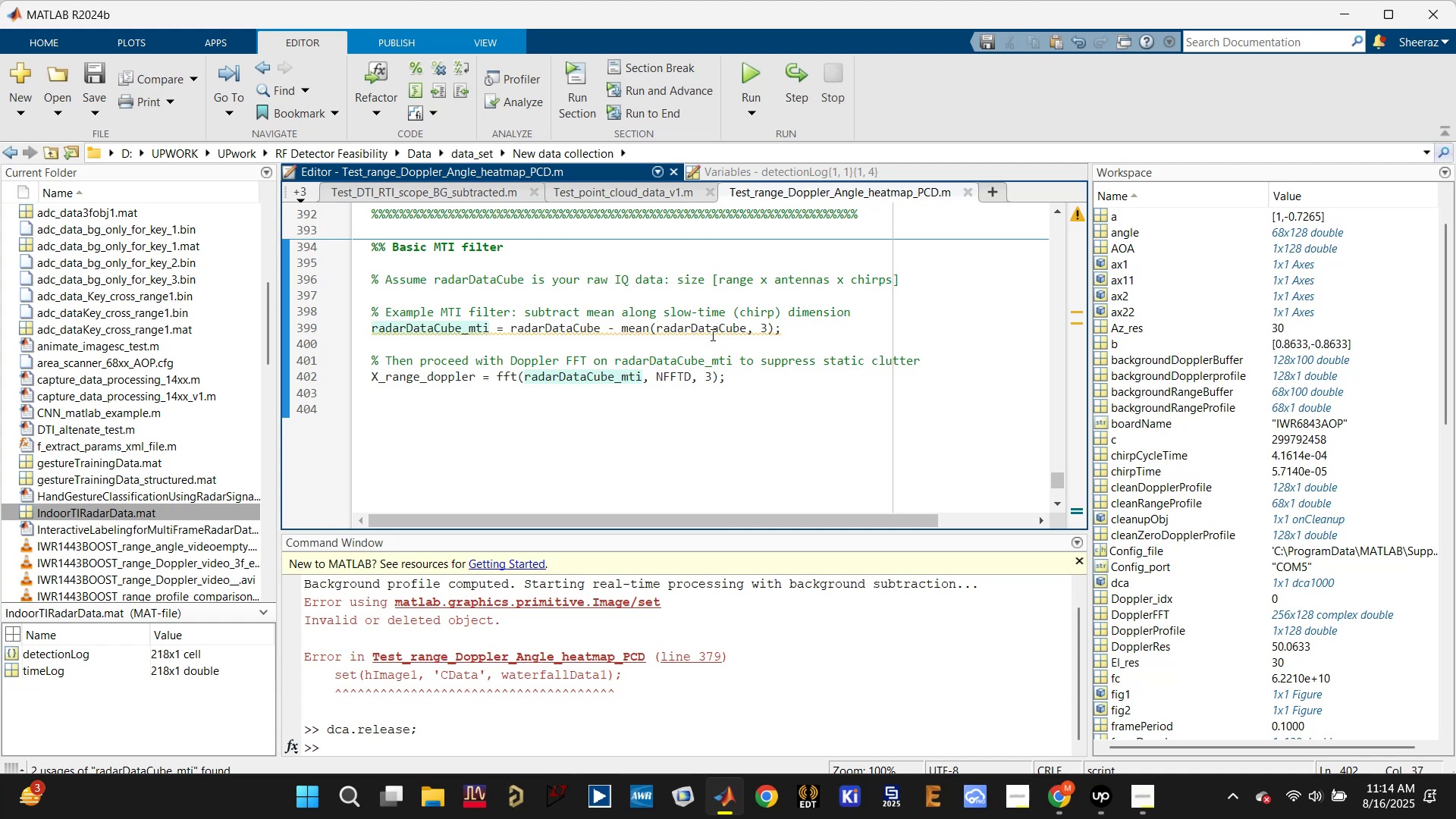 
mouse_move([599, 333])
 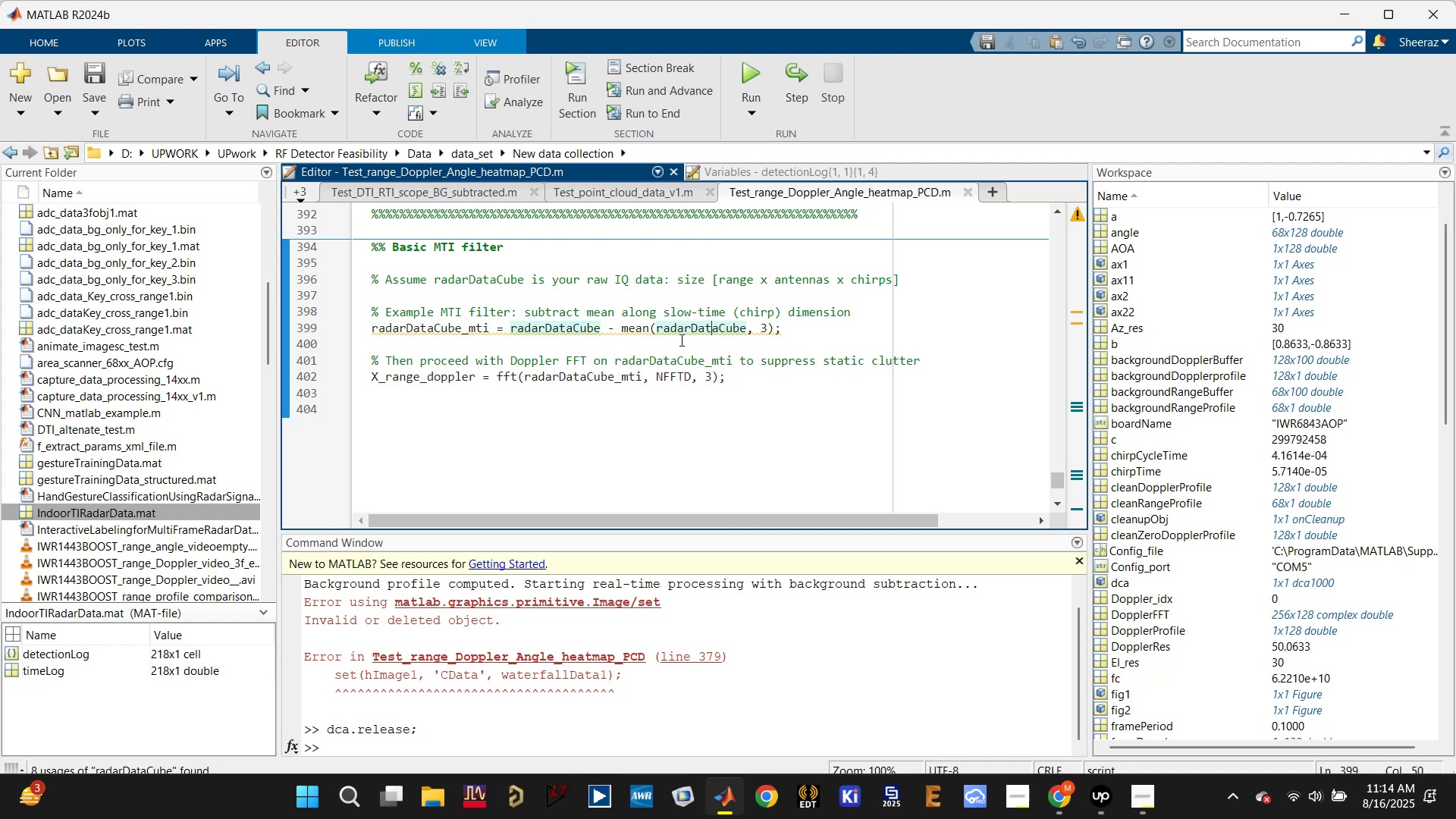 
wait(6.23)
 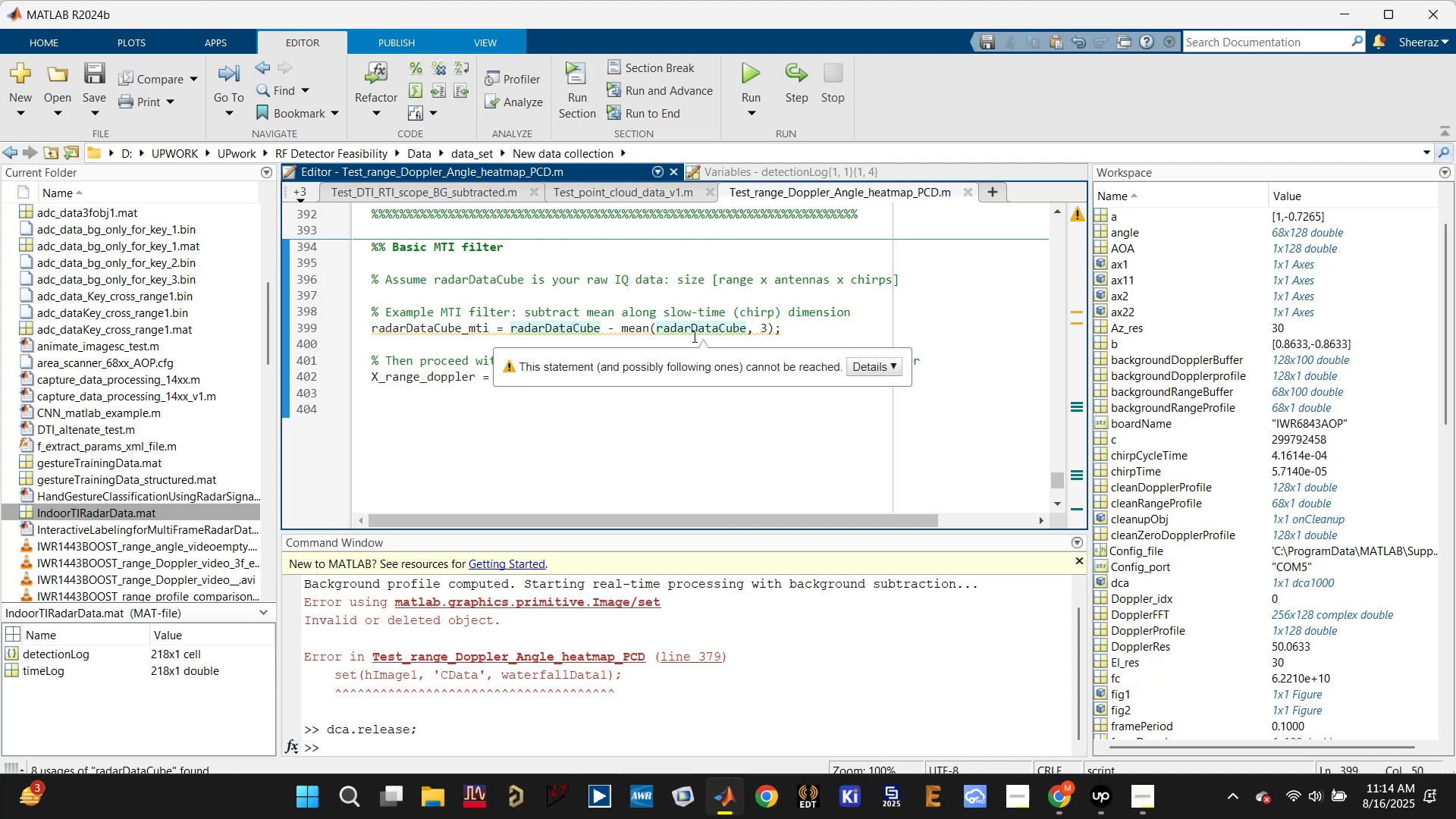 
scroll: coordinate [600, 328], scroll_direction: up, amount: 1.0
 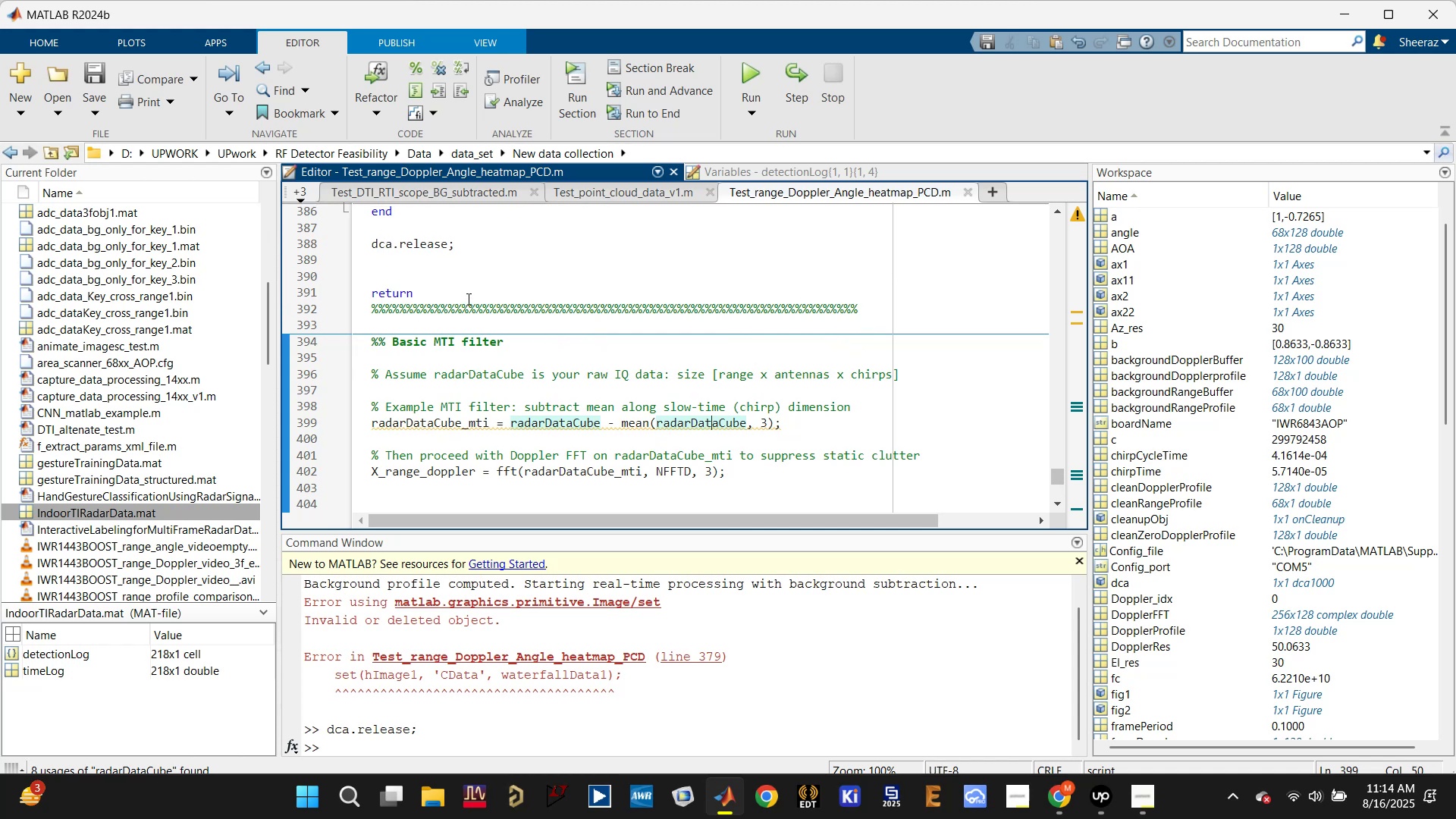 
left_click([467, 290])
 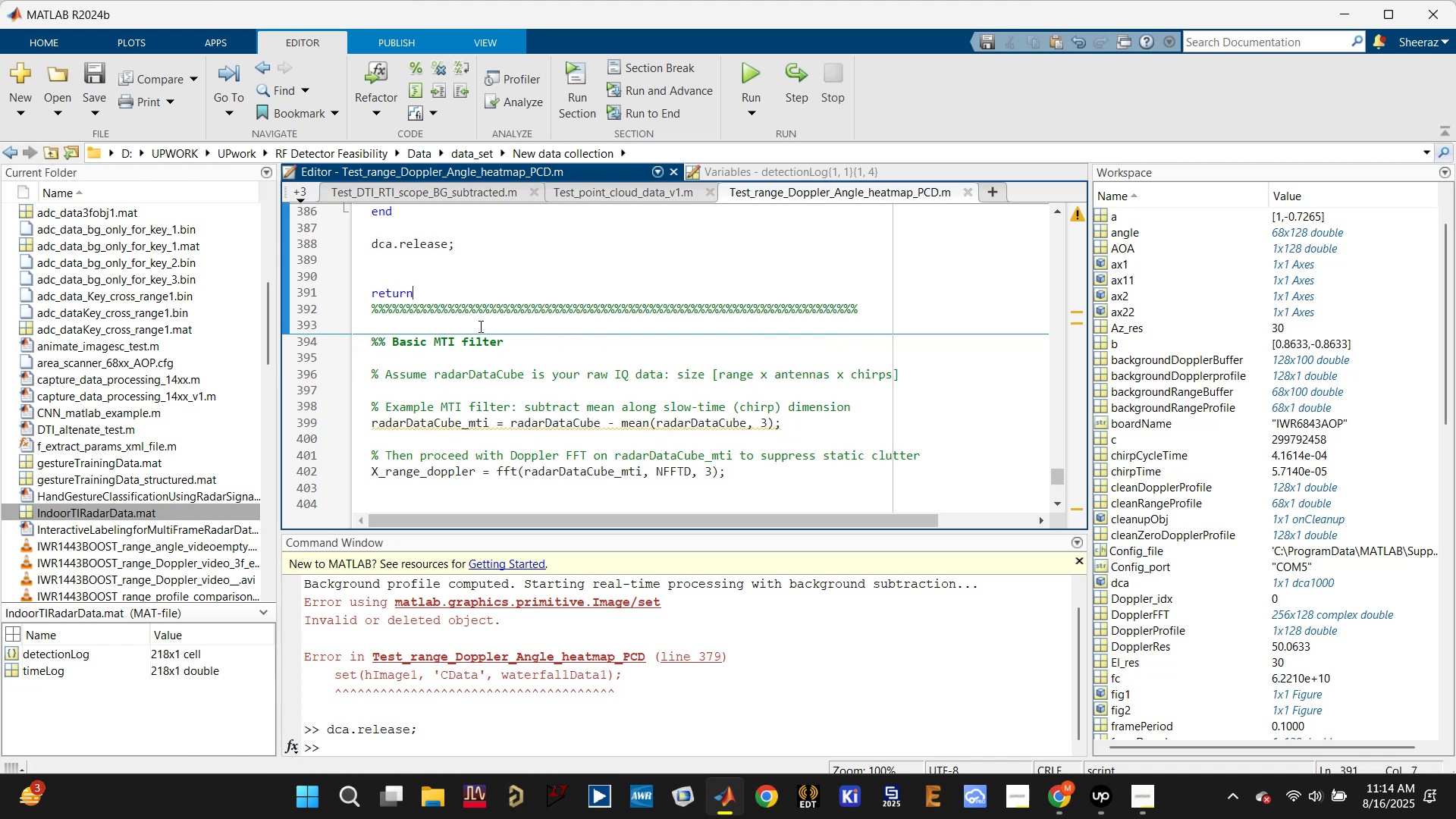 
key(Enter)
 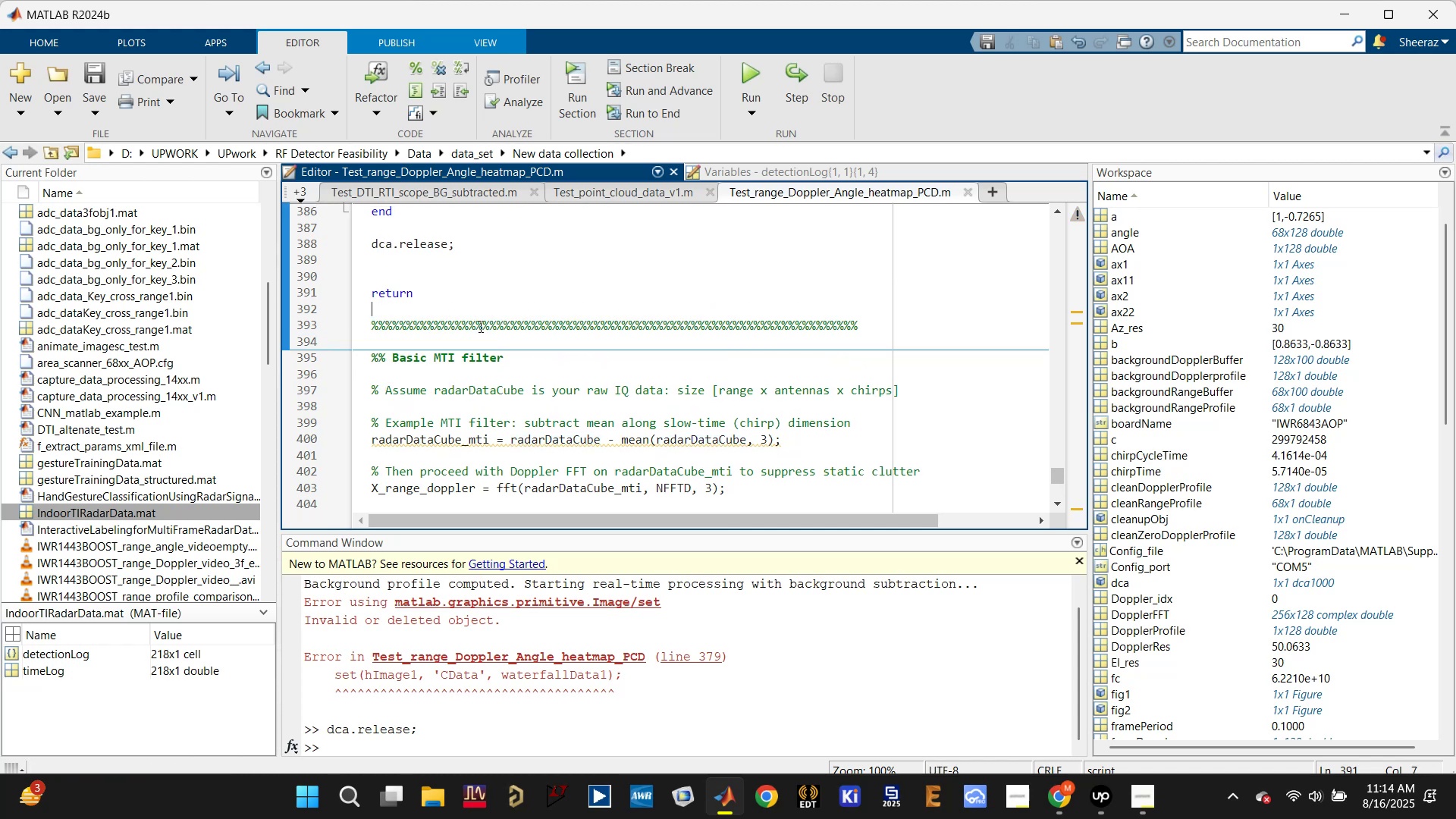 
key(Enter)
 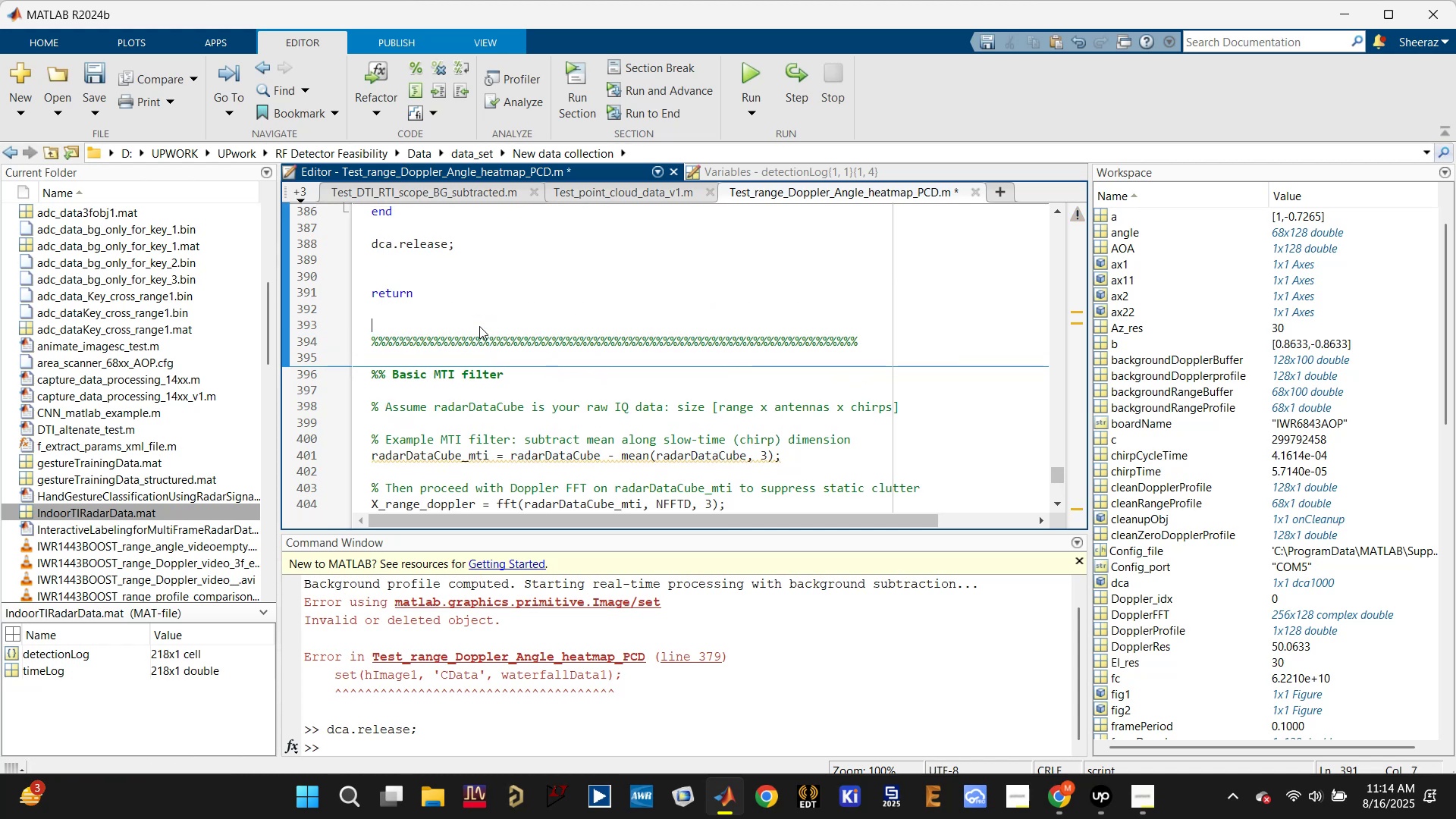 
key(Enter)
 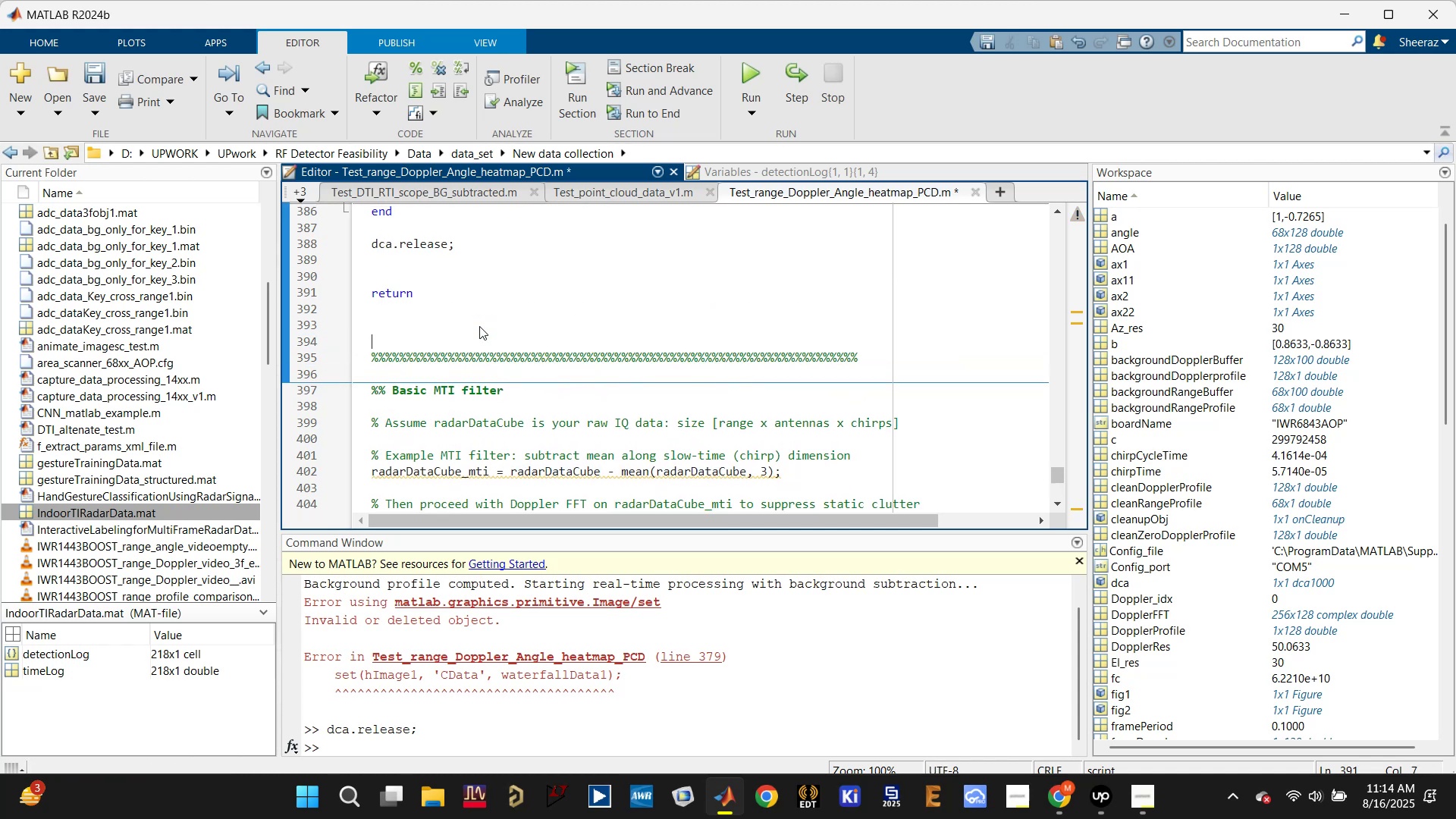 
type(%%%%%%%%%%)
 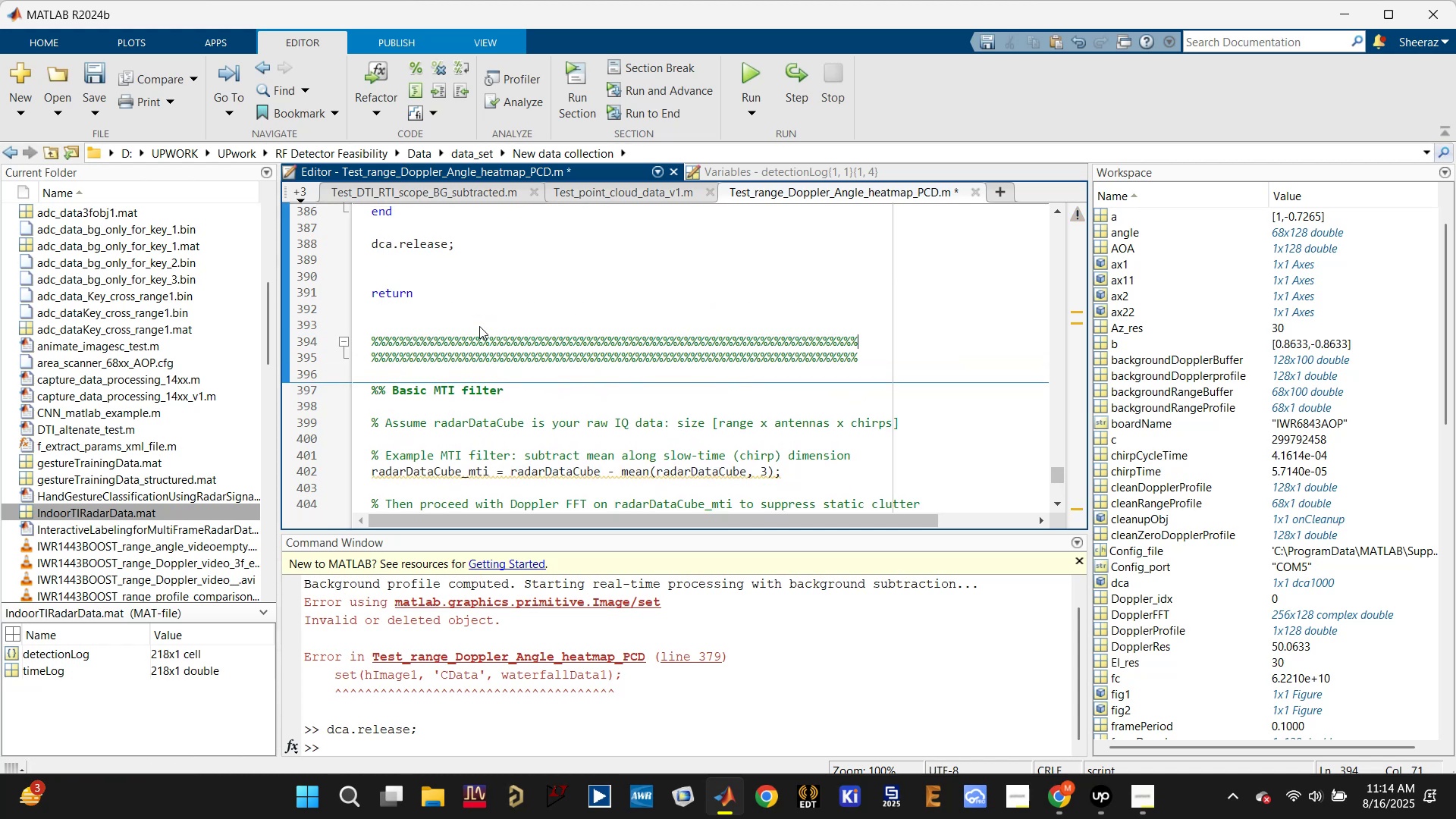 
key(Control+ControlLeft)
 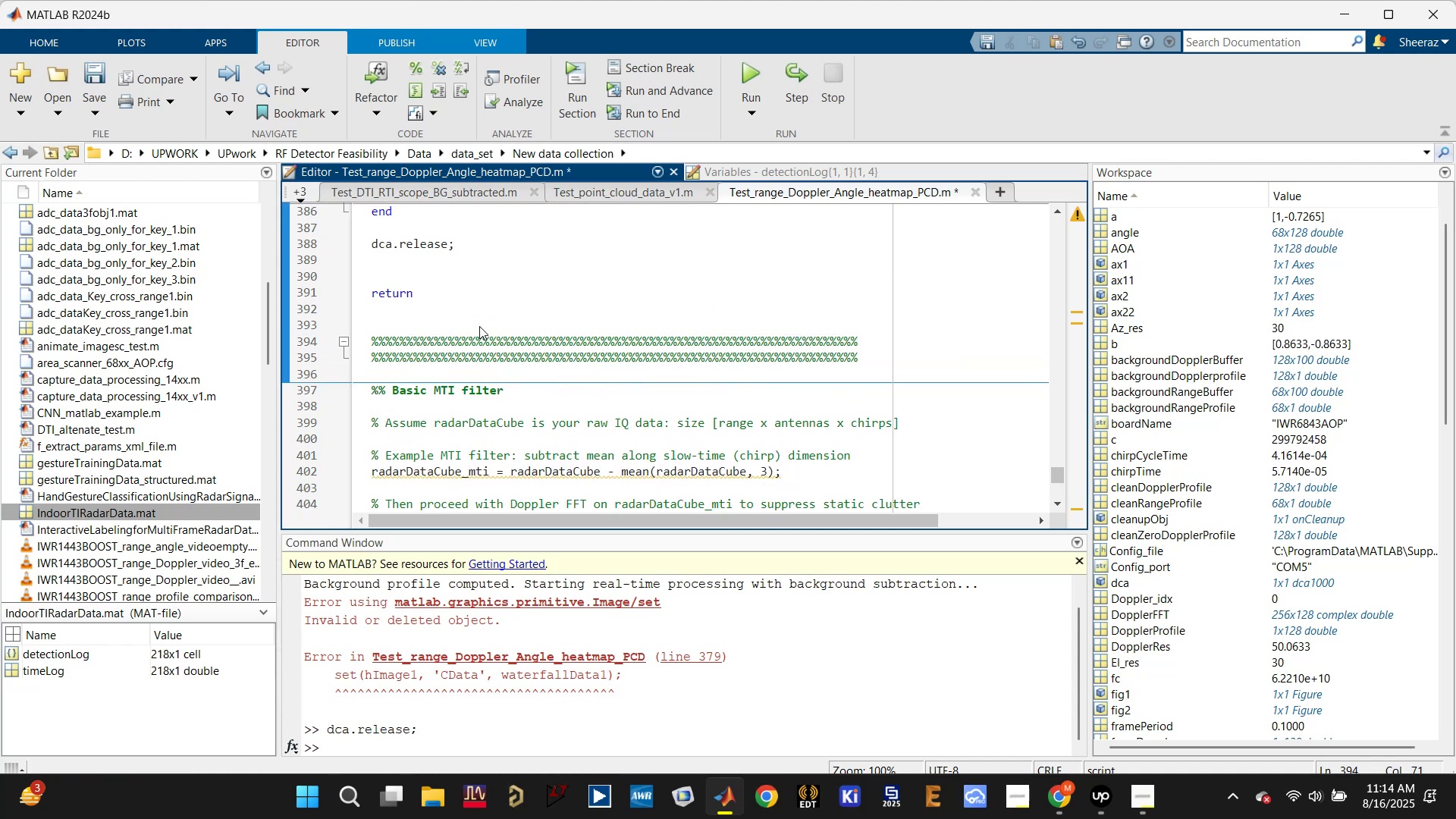 
key(Control+S)
 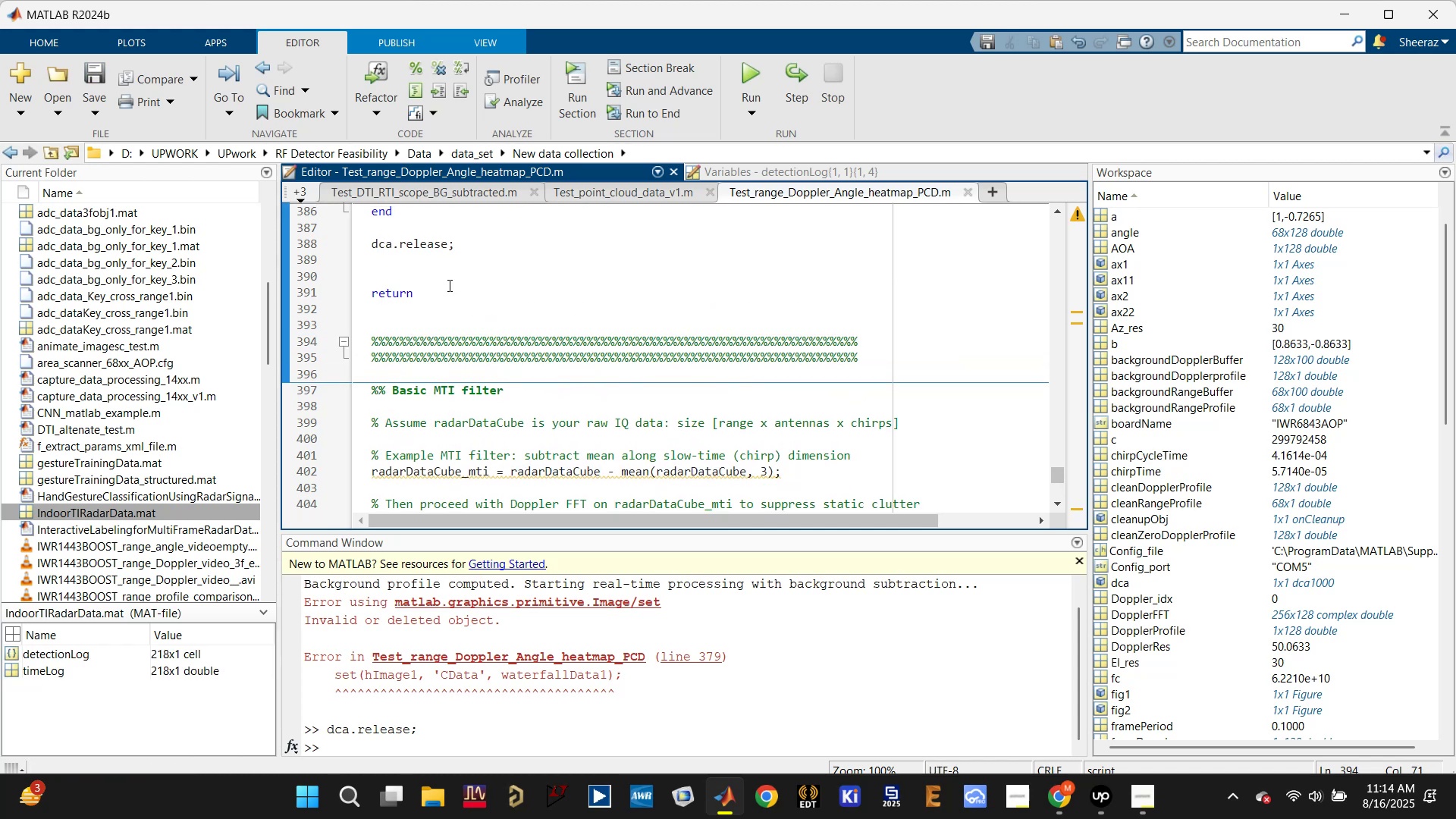 
scroll: coordinate [434, 256], scroll_direction: up, amount: 4.0
 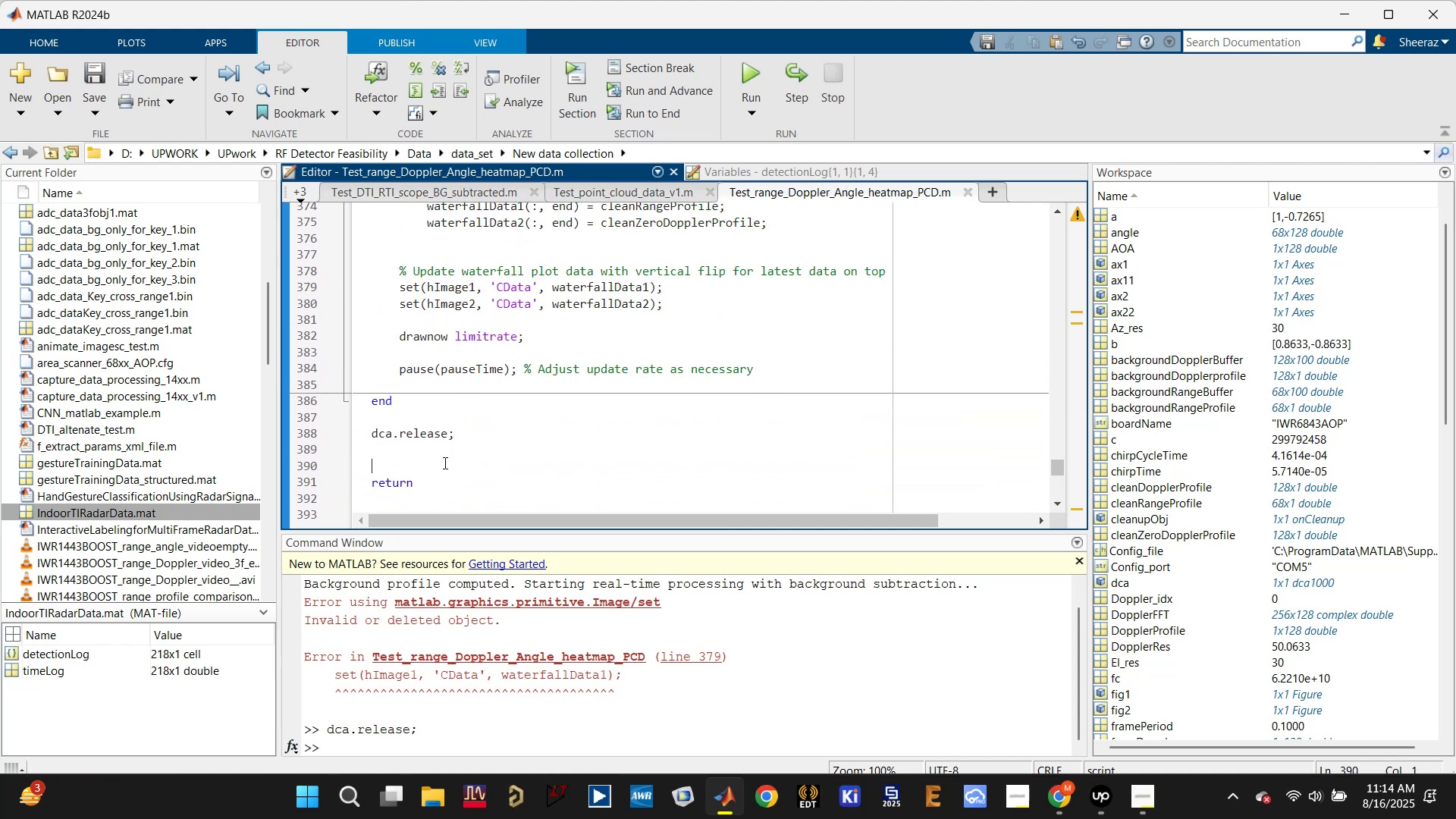 
key(Enter)
 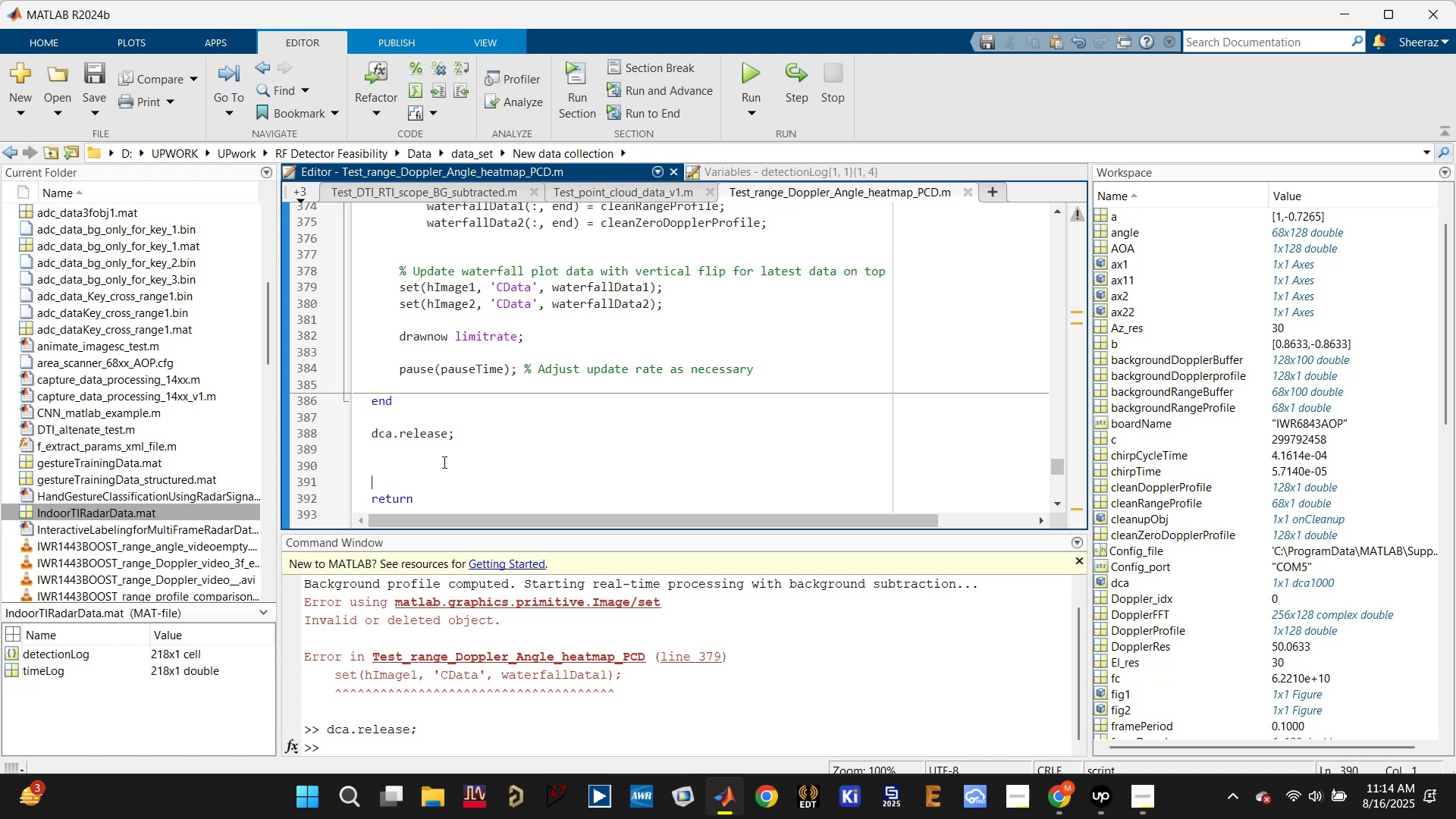 
key(Enter)
 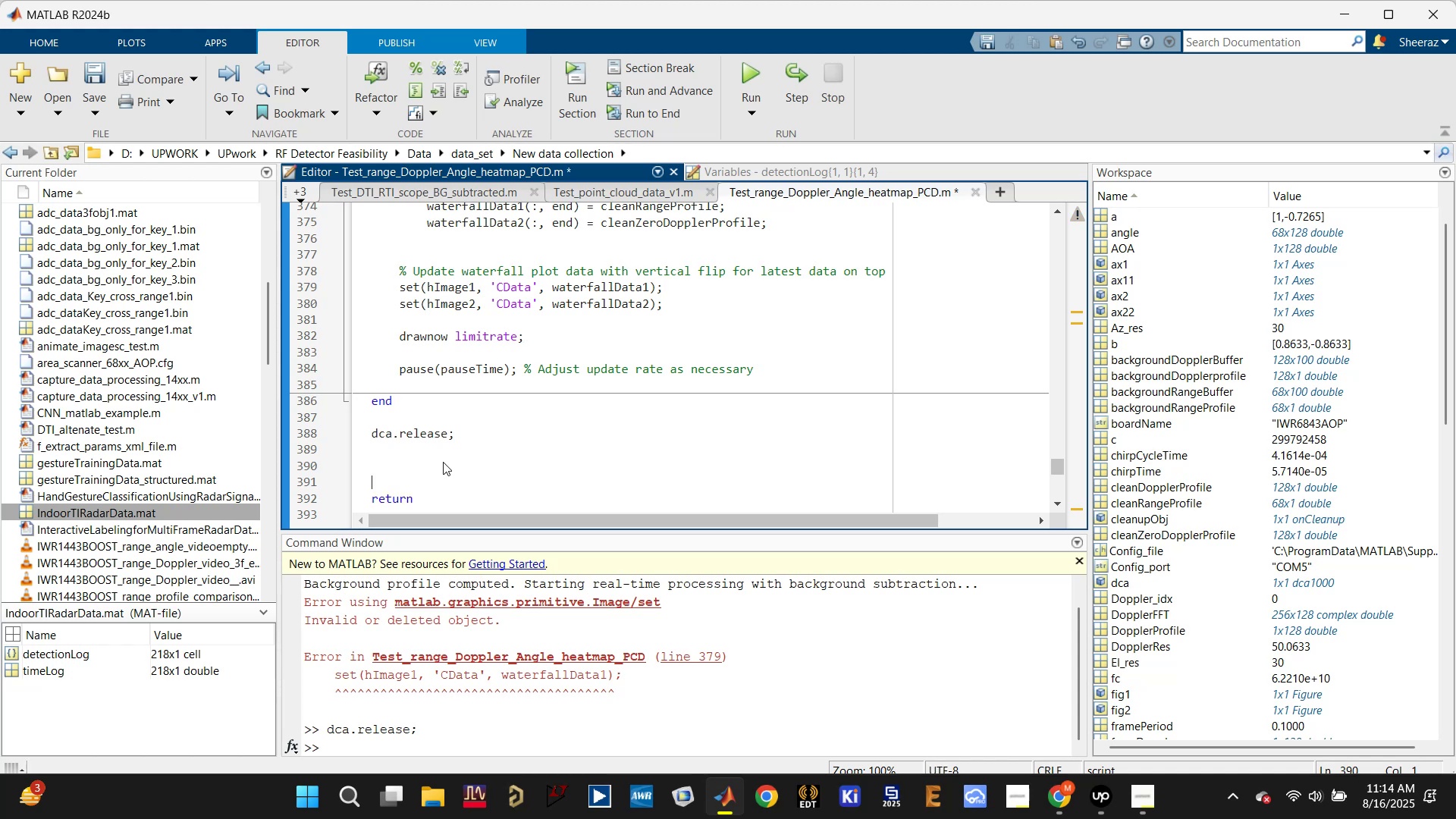 
type(%% Range-Doppler heat map)
 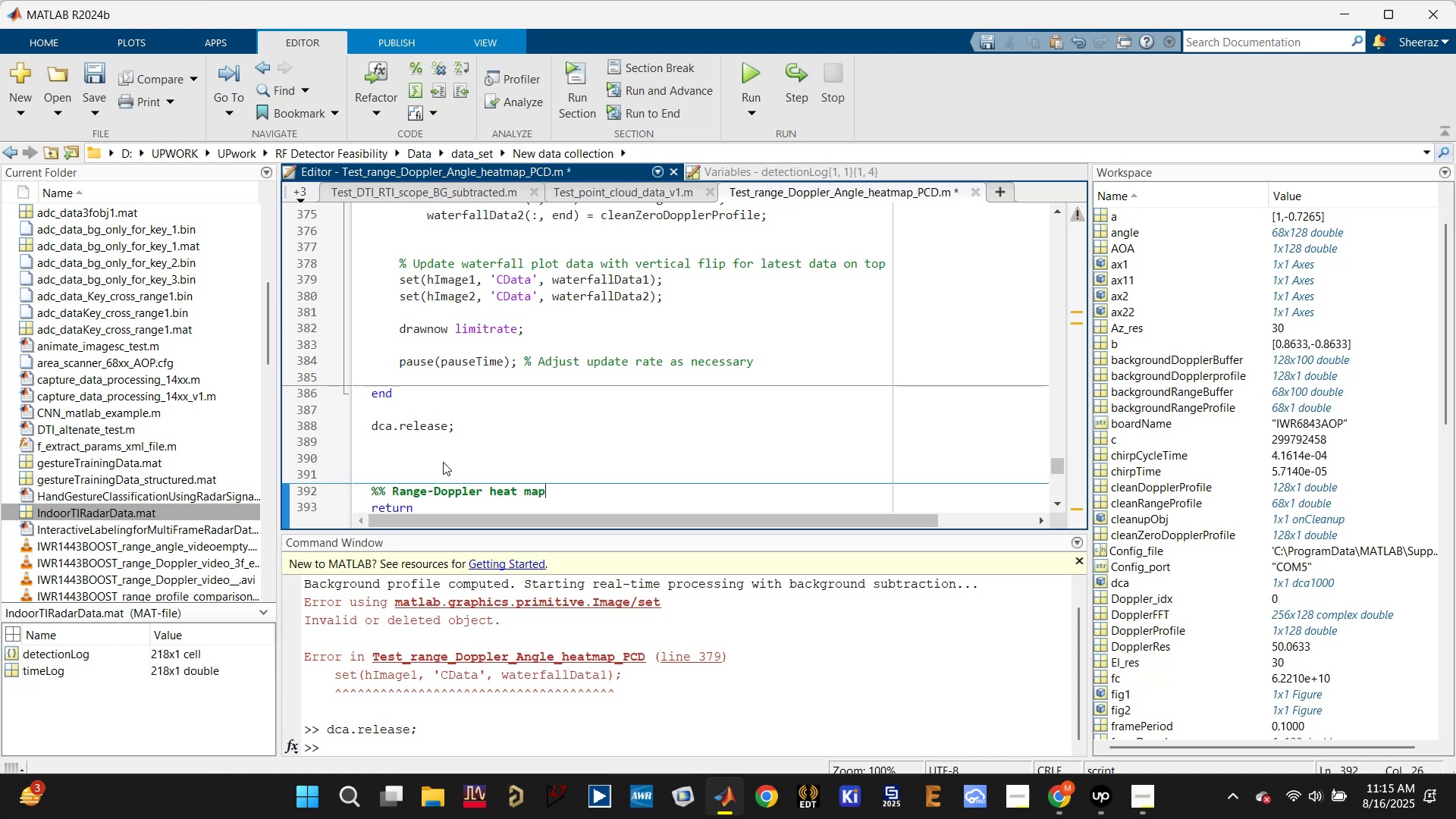 
key(Enter)
 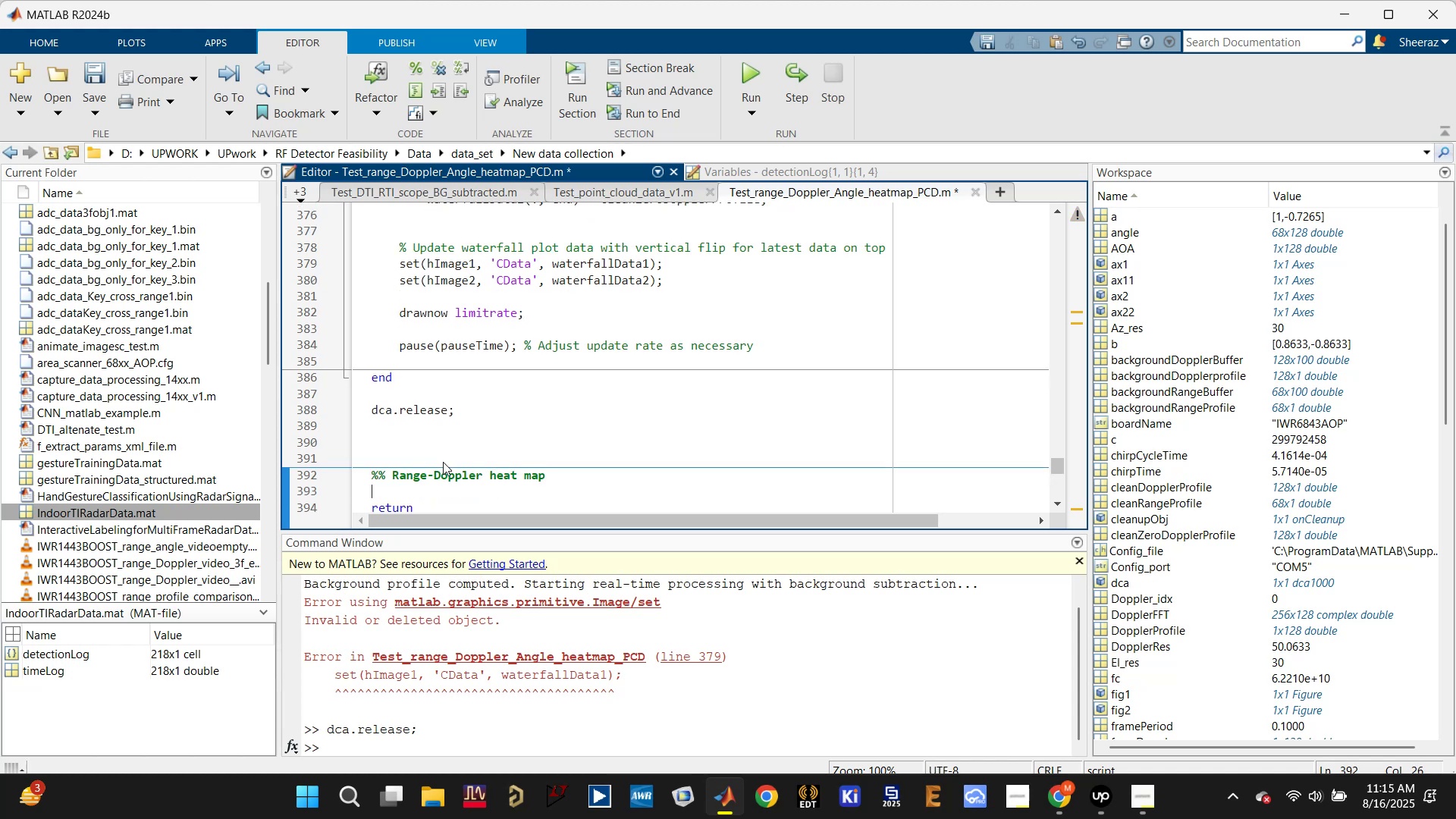 
key(Enter)
 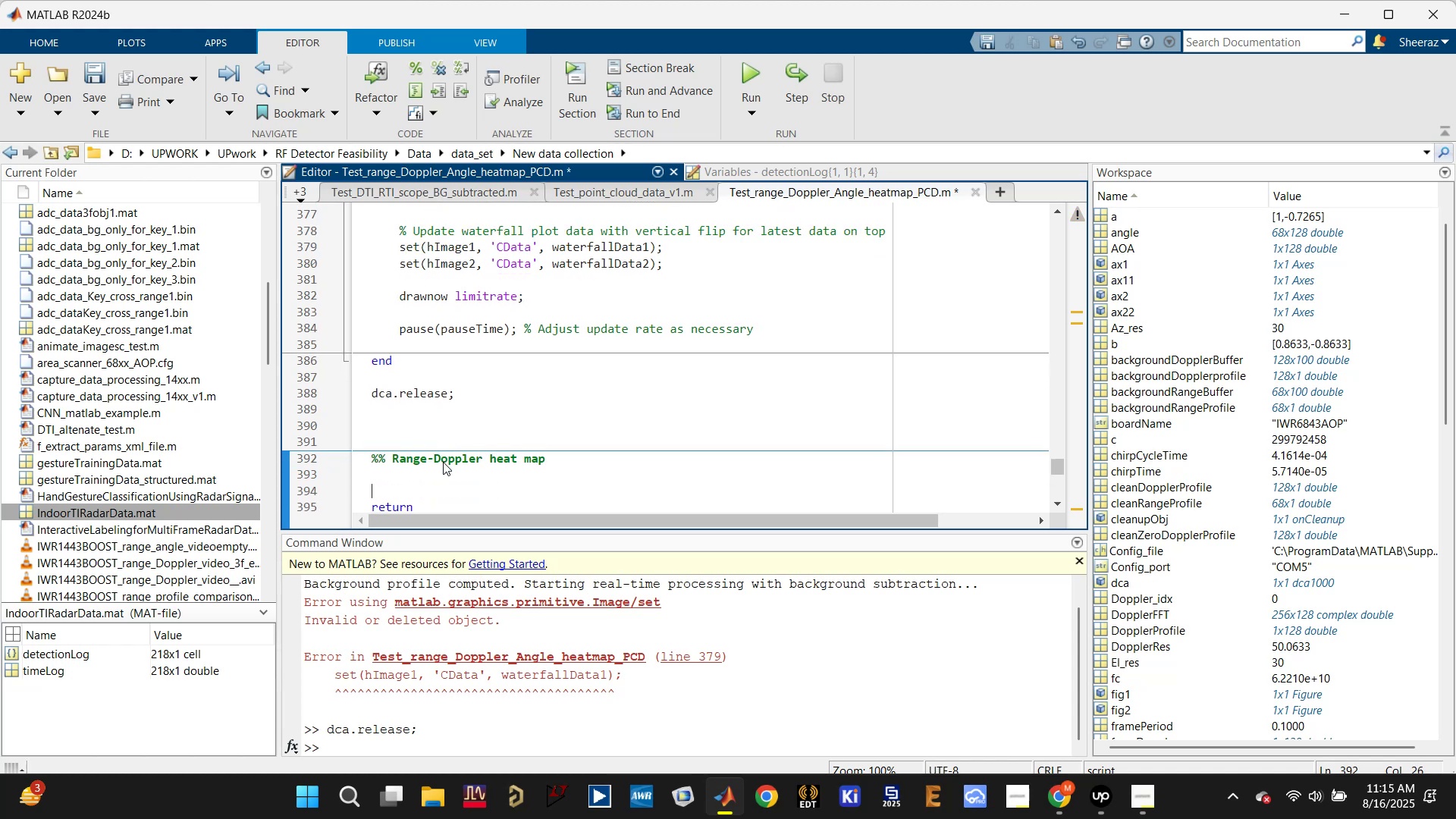 
key(Enter)
 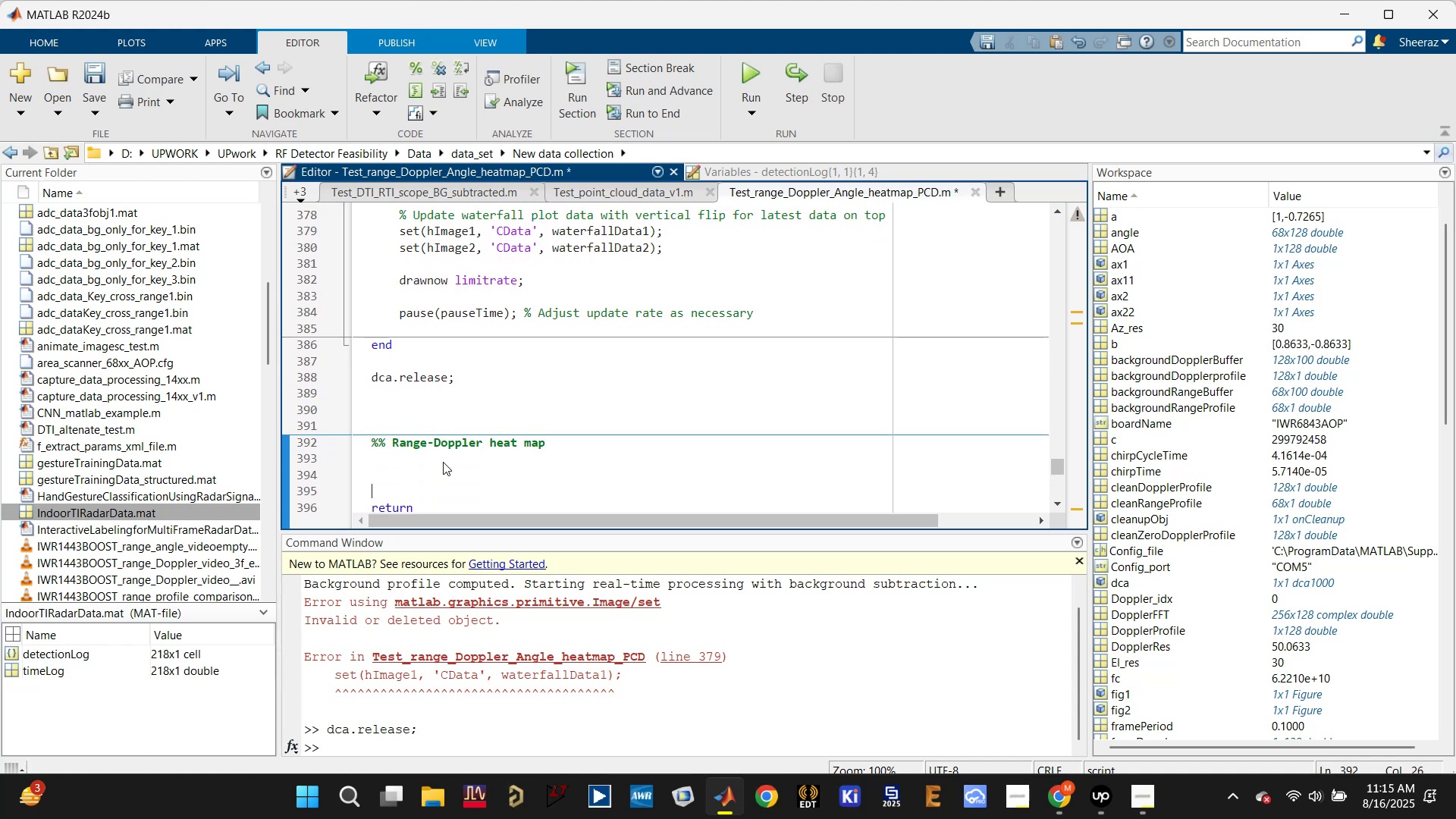 
type(%% Range Angle heatmap)
 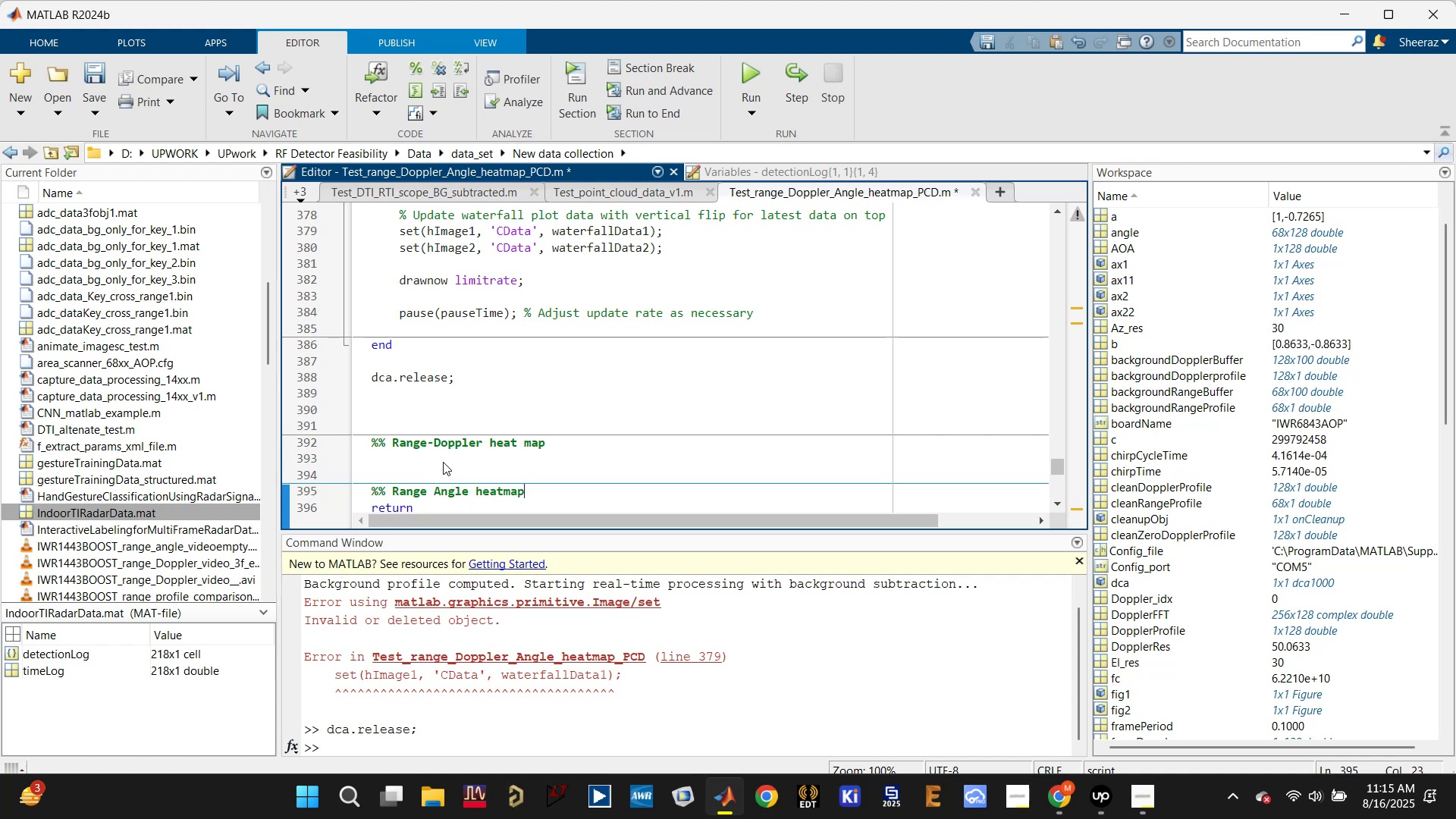 
key(Control+S)
 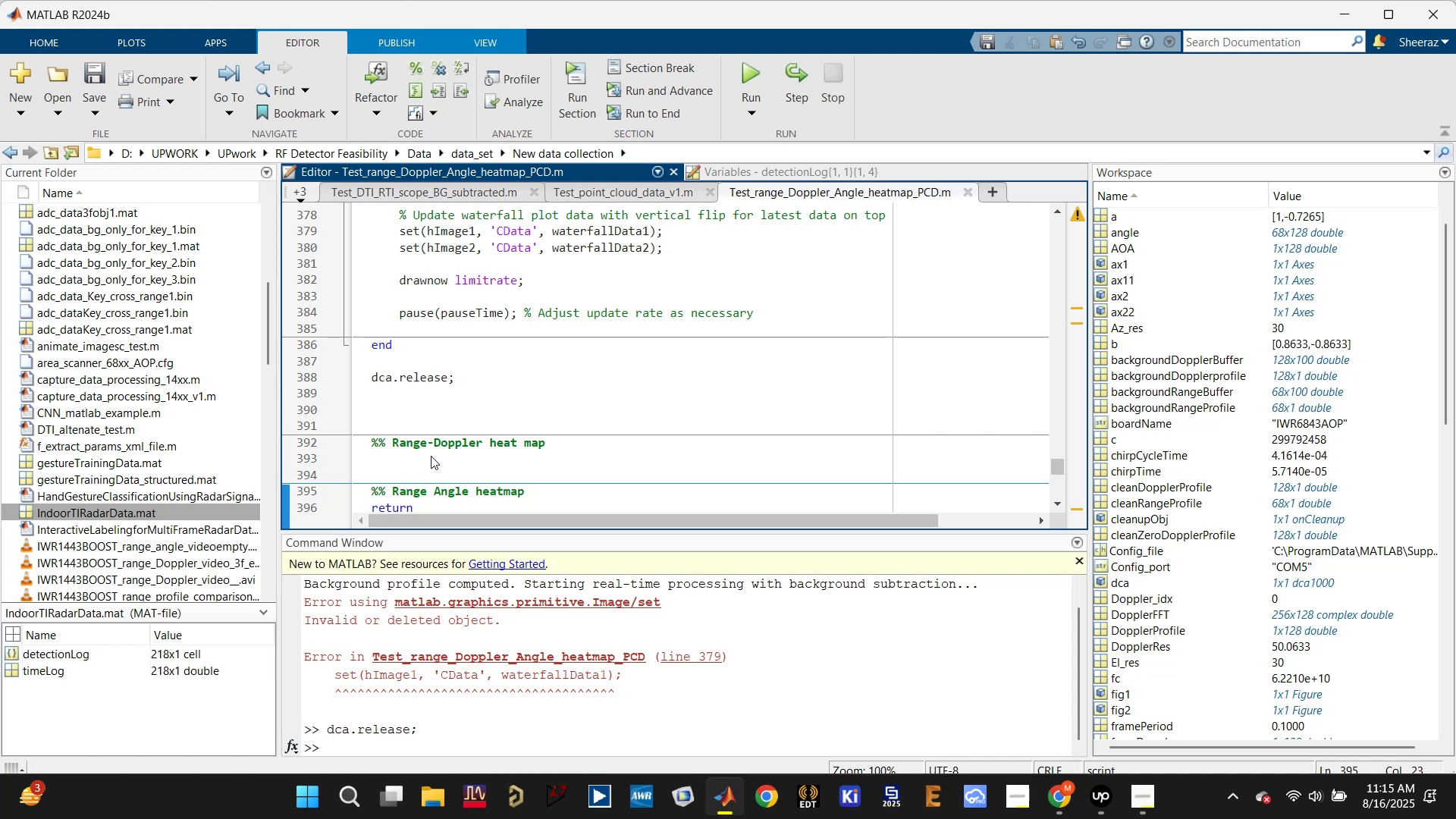 
left_click([444, 467])
 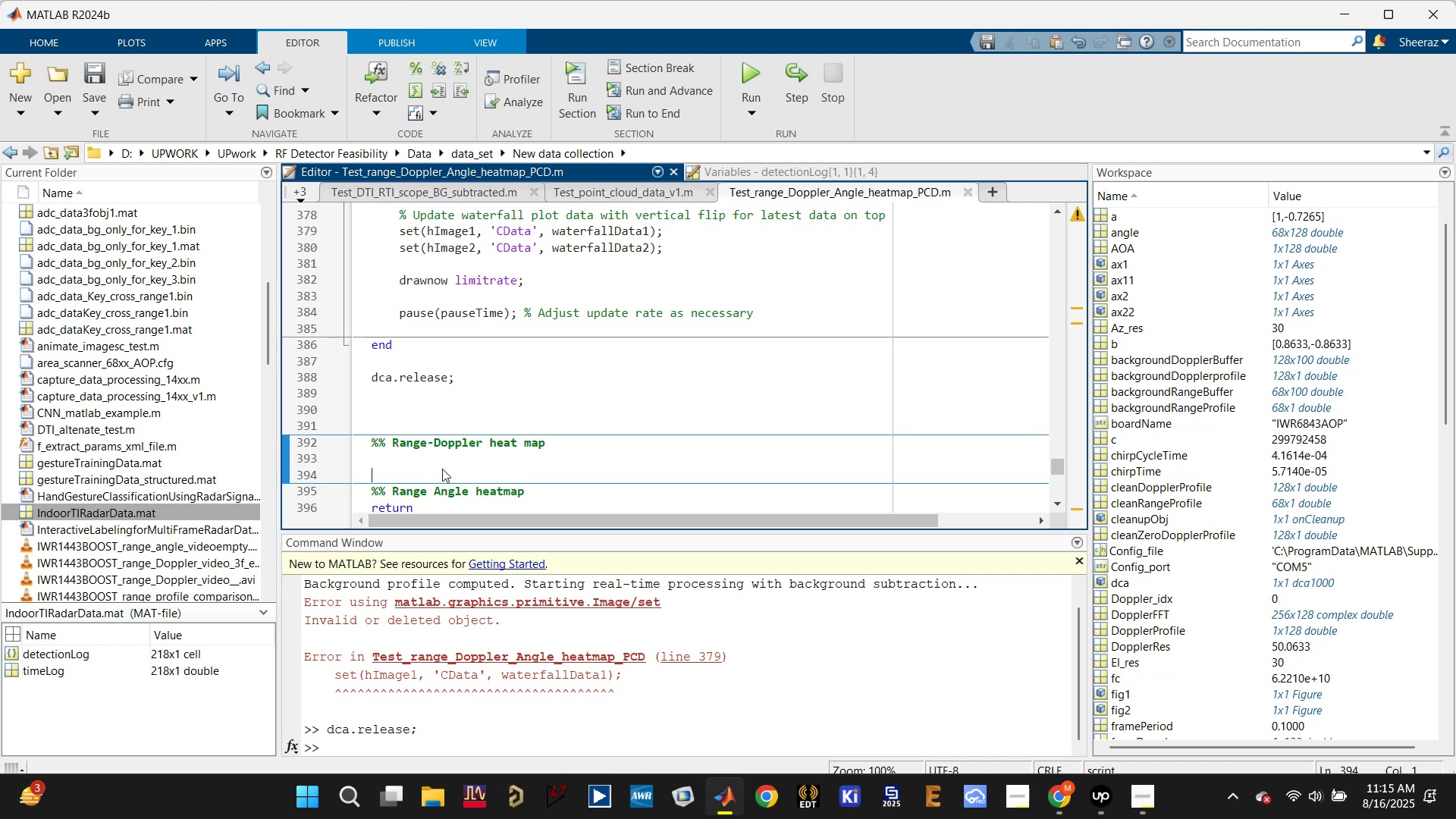 
key(Enter)
 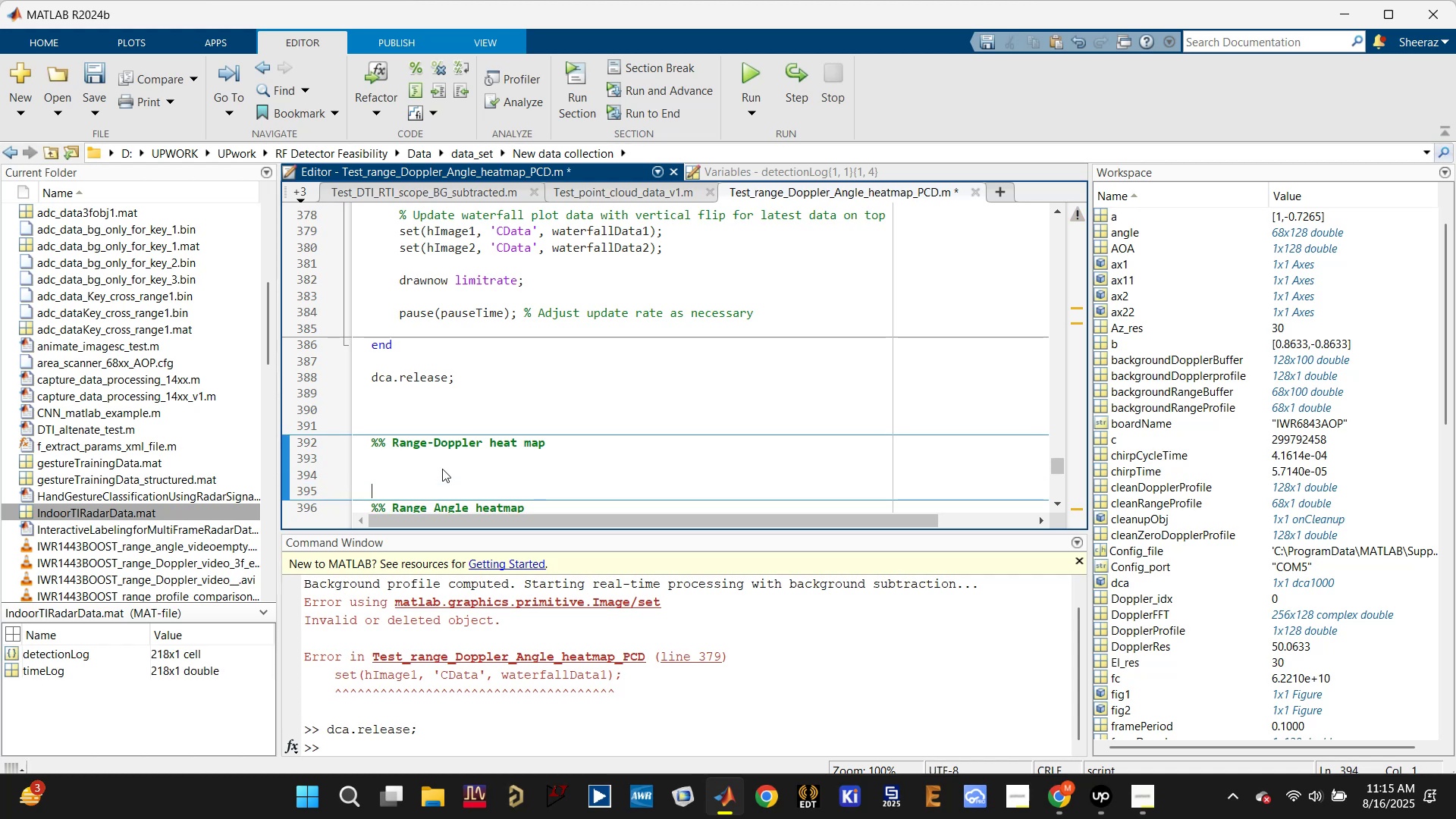 
key(Enter)
 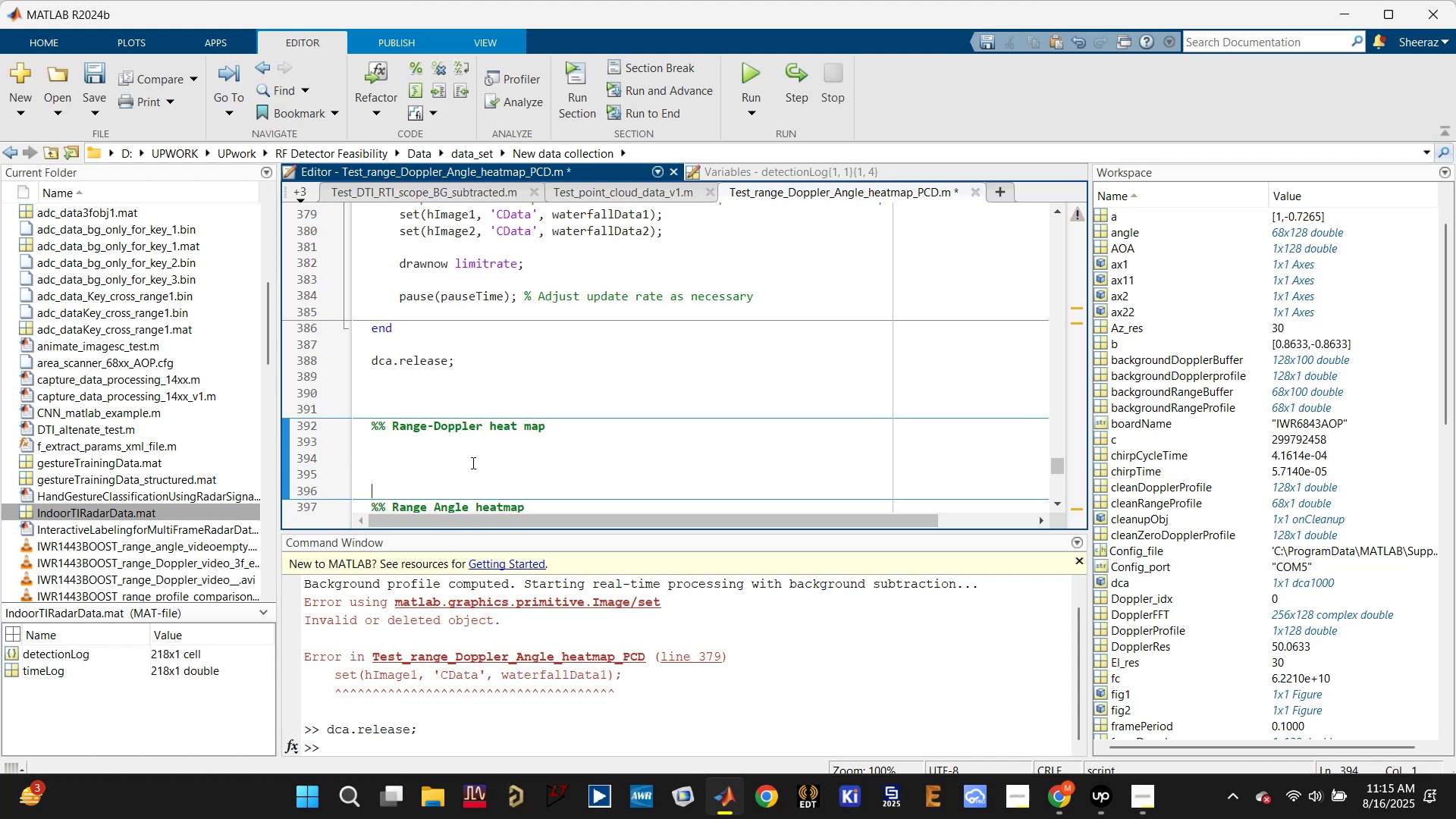 
scroll: coordinate [410, 344], scroll_direction: up, amount: 9.0
 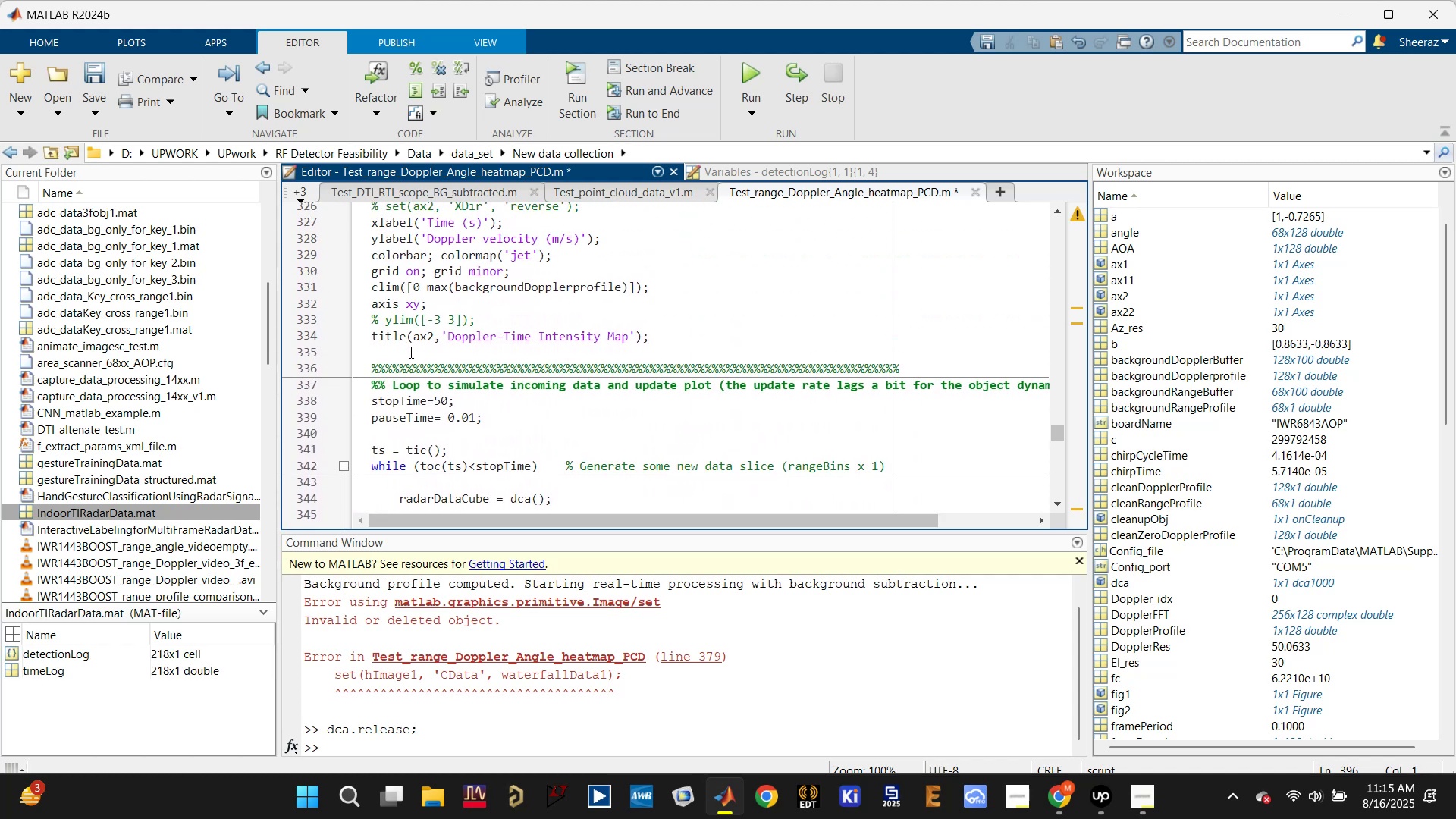 
scroll: coordinate [408, 372], scroll_direction: down, amount: 1.0
 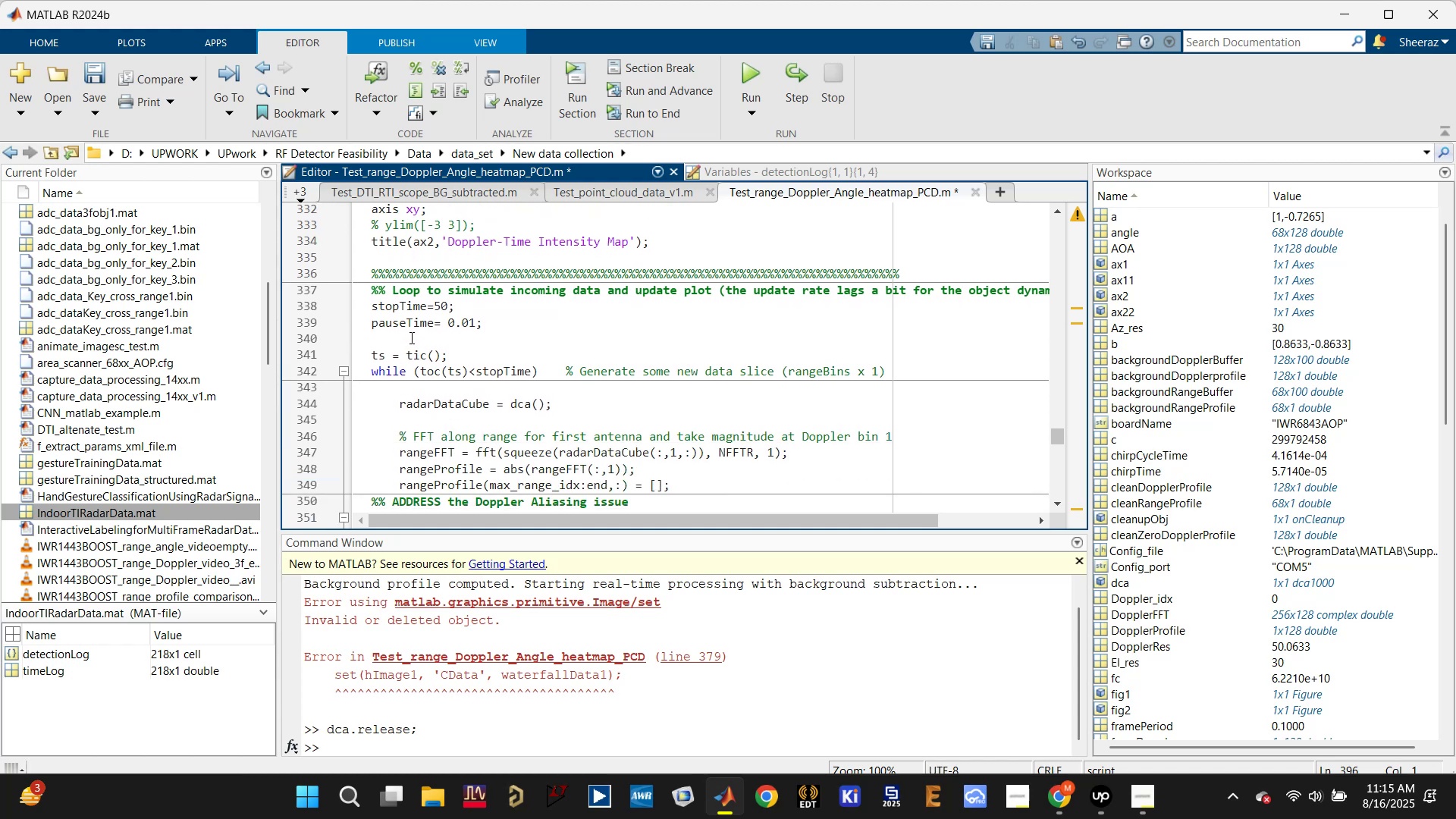 
left_click_drag(start_coordinate=[410, 337], to_coordinate=[485, 358])
 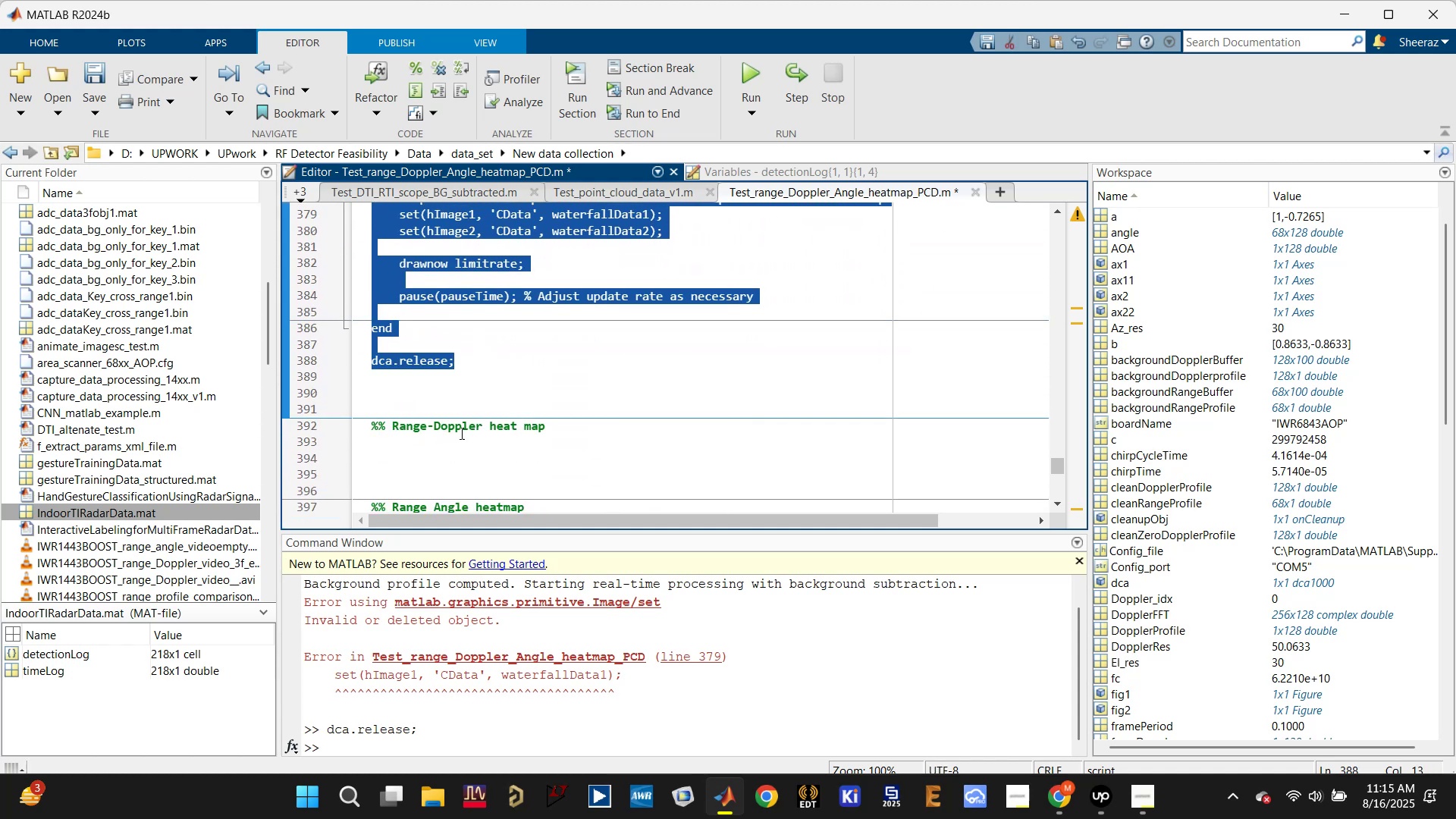 
scroll: coordinate [419, 389], scroll_direction: down, amount: 8.0
 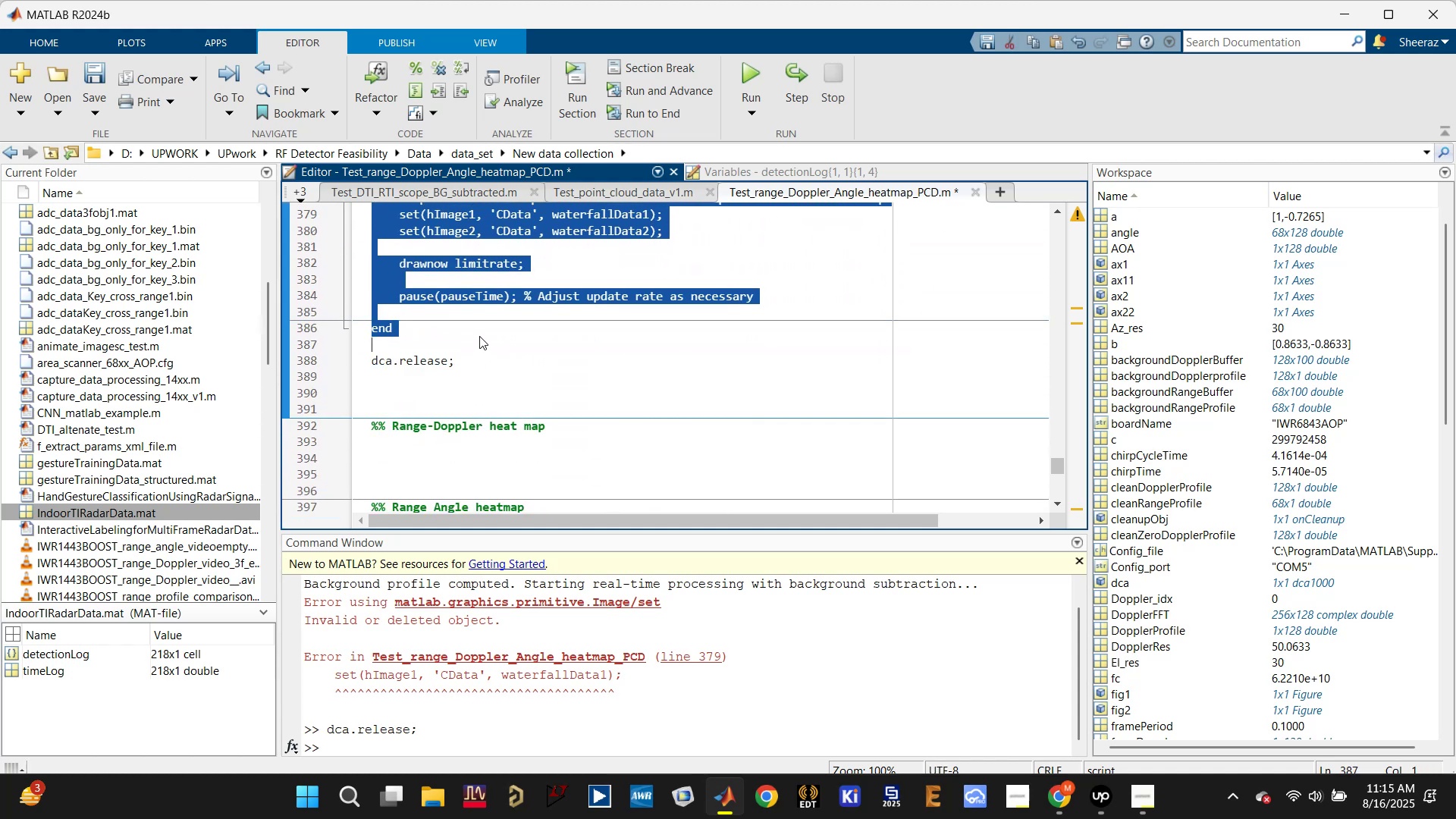 
key(Control+C)
 